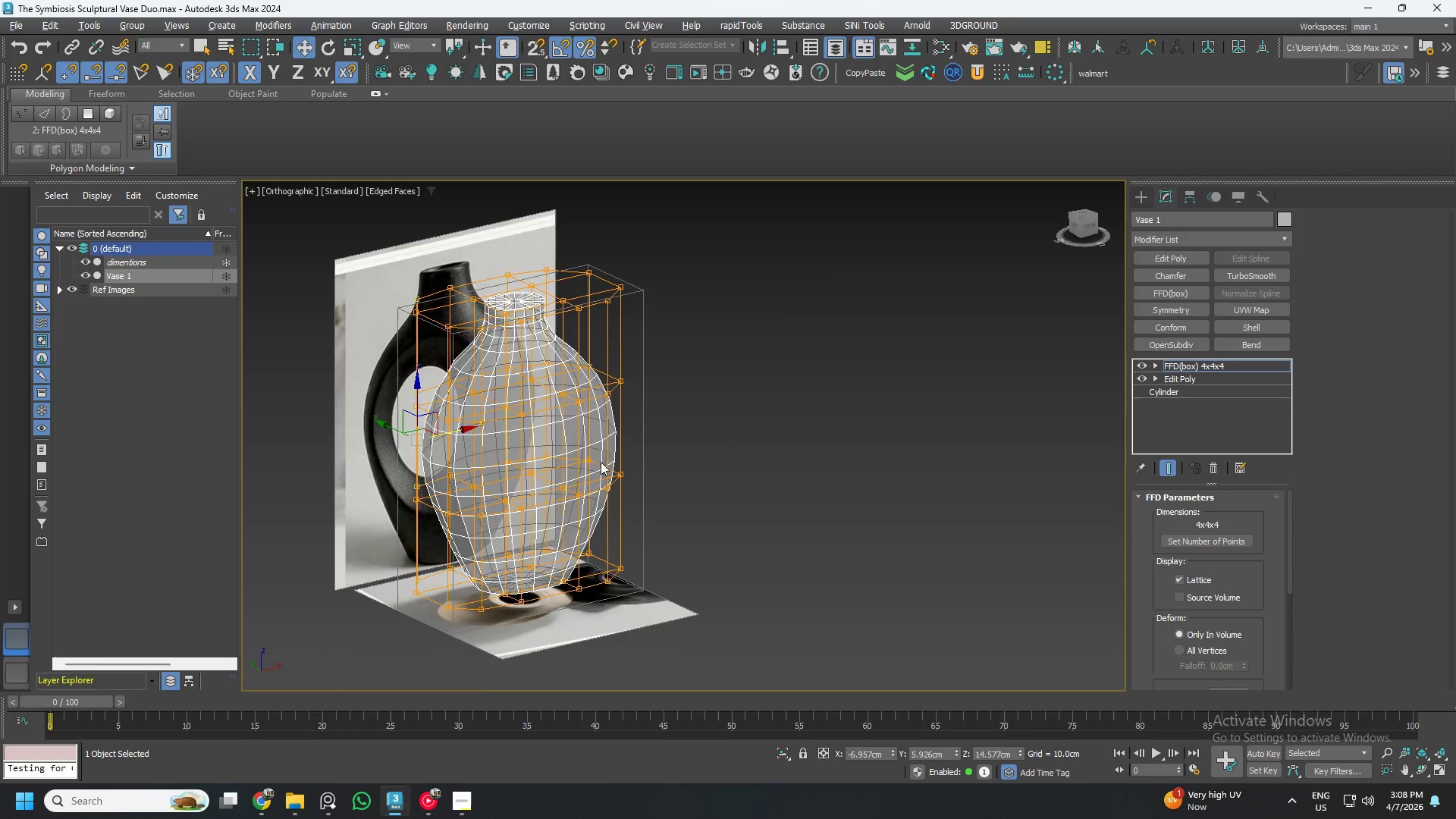 
hold_key(key=AltLeft, duration=1.5)
 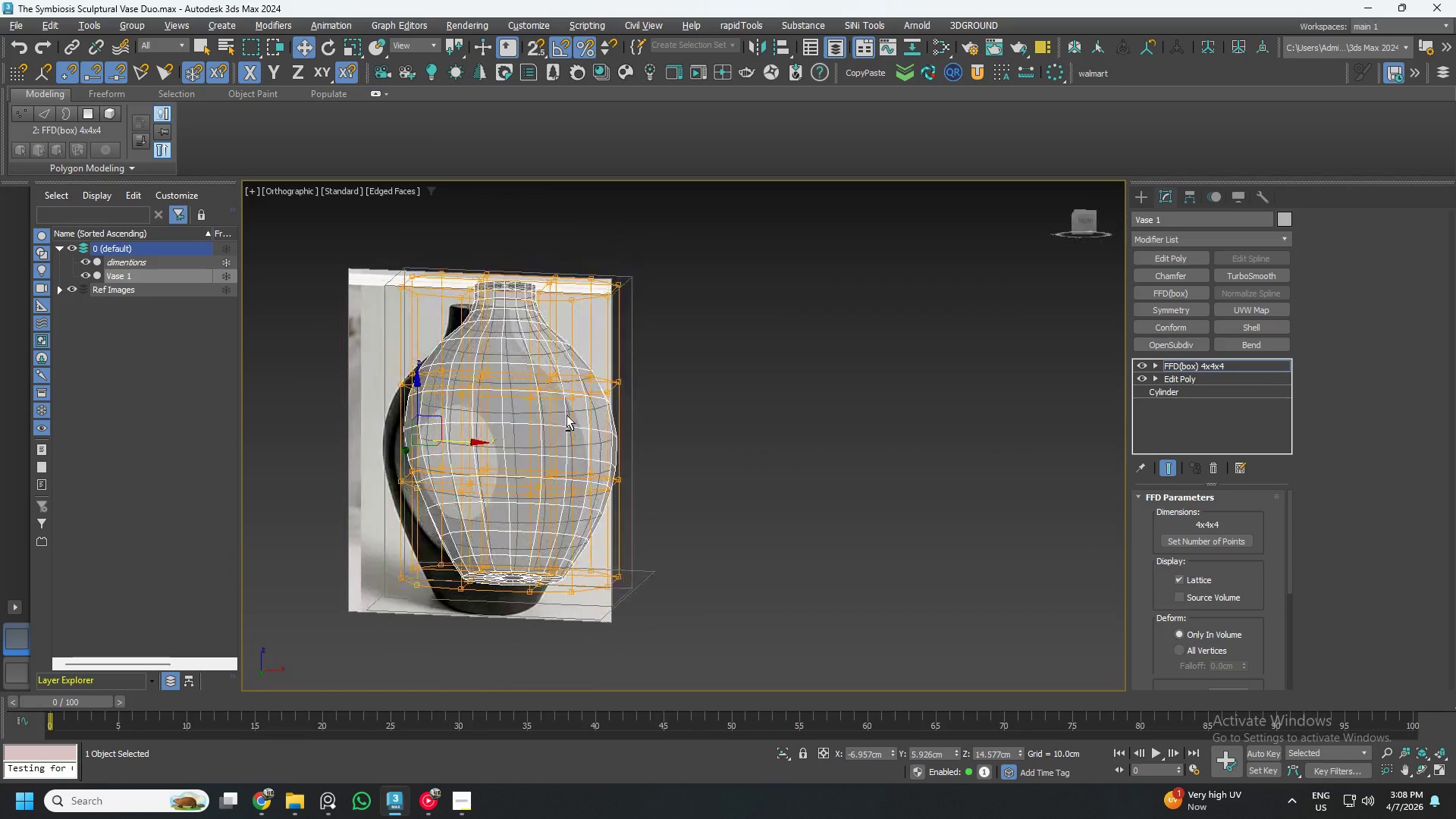 
hold_key(key=AltLeft, duration=1.52)
 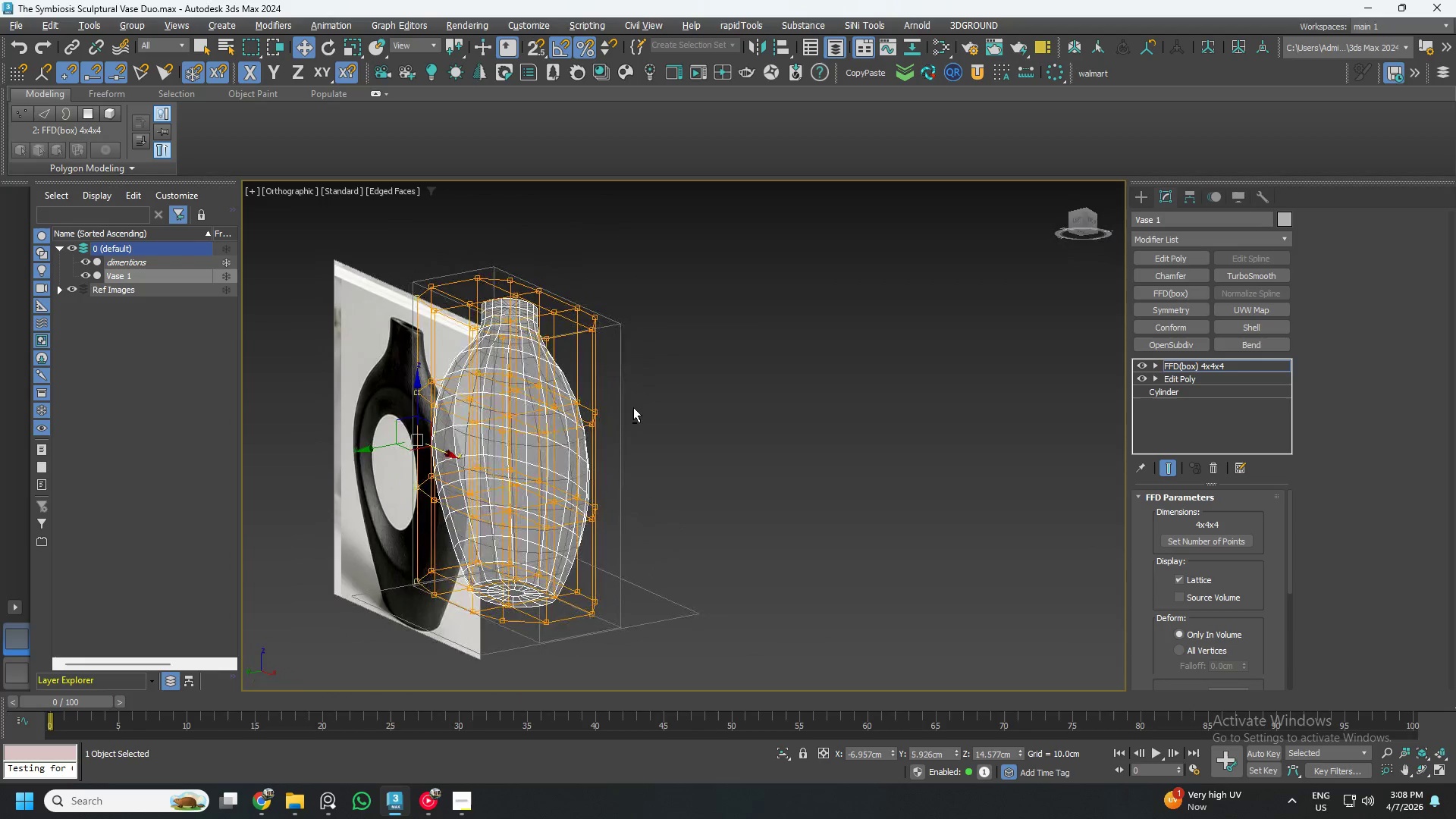 
hold_key(key=AltLeft, duration=1.52)
 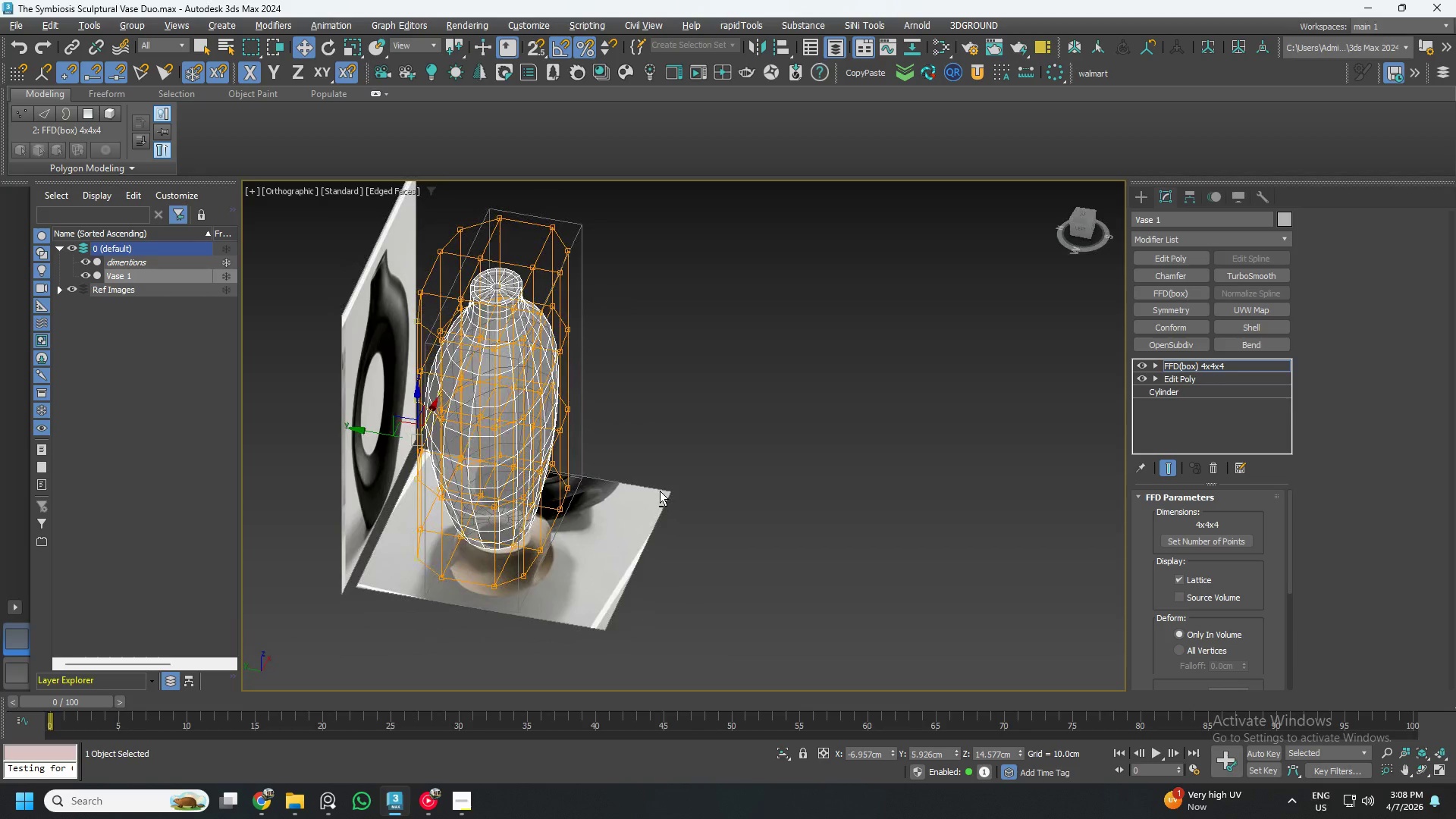 
hold_key(key=AltLeft, duration=1.5)
 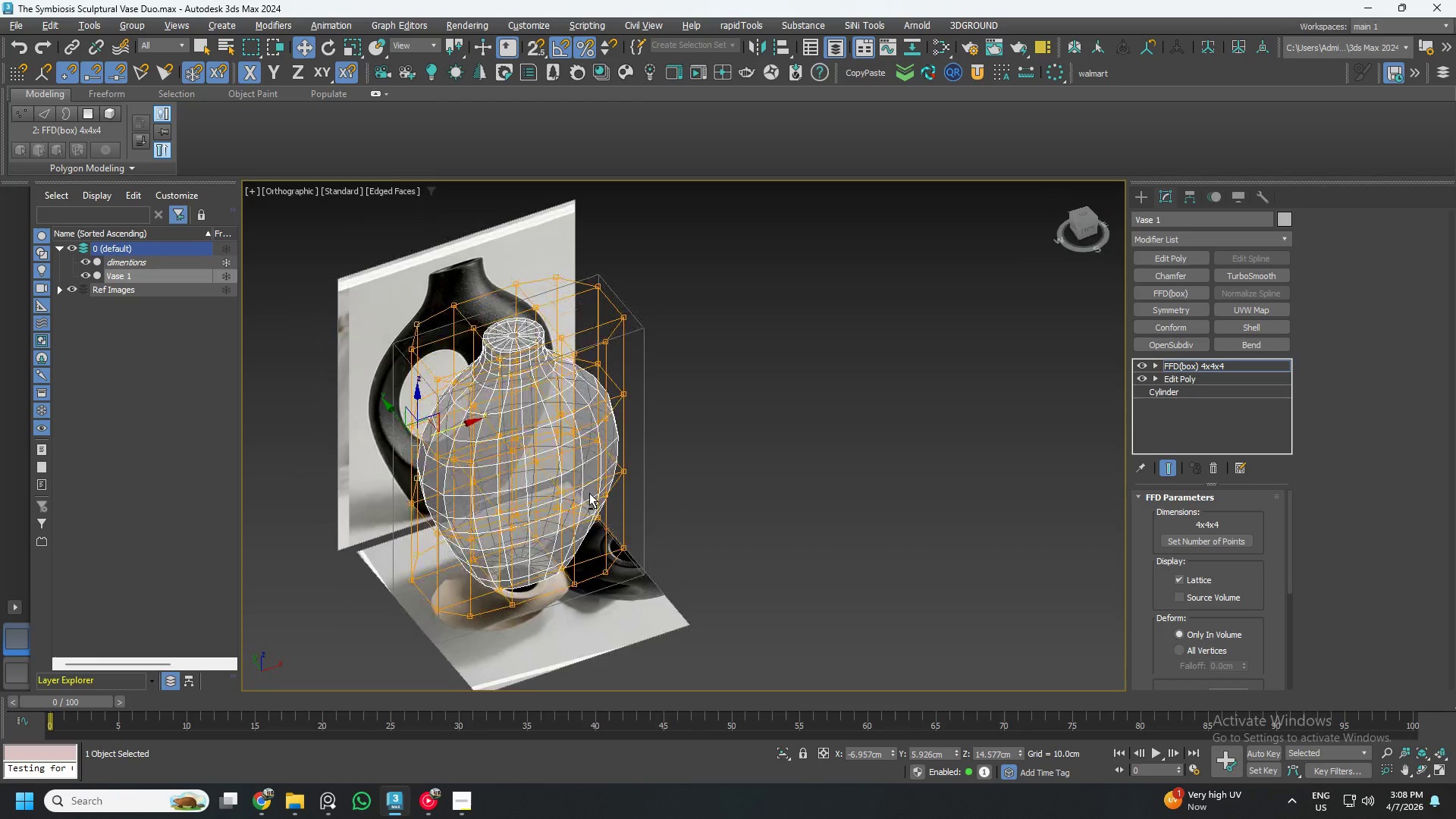 
hold_key(key=AltLeft, duration=1.45)
 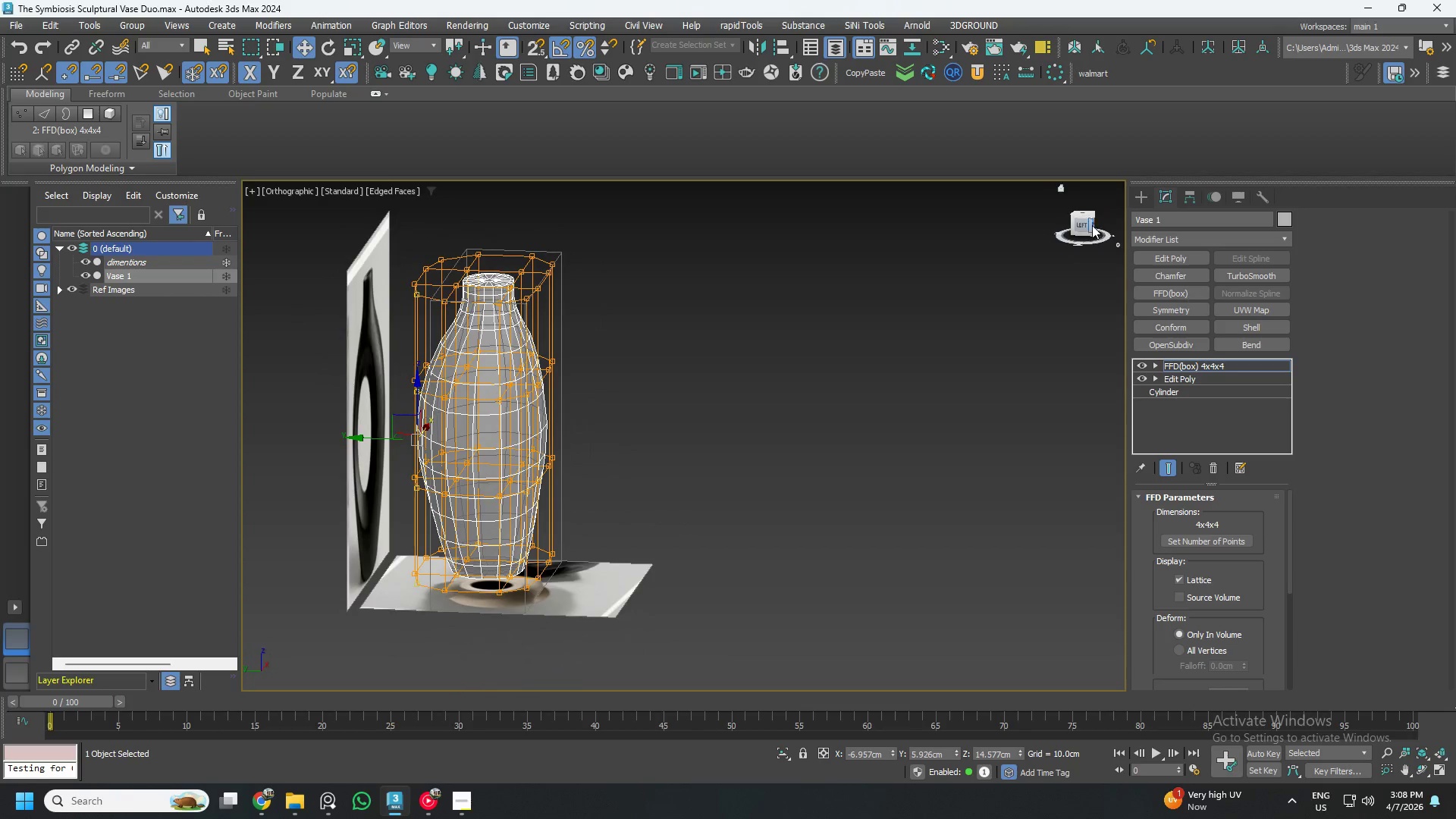 
left_click([1082, 224])
 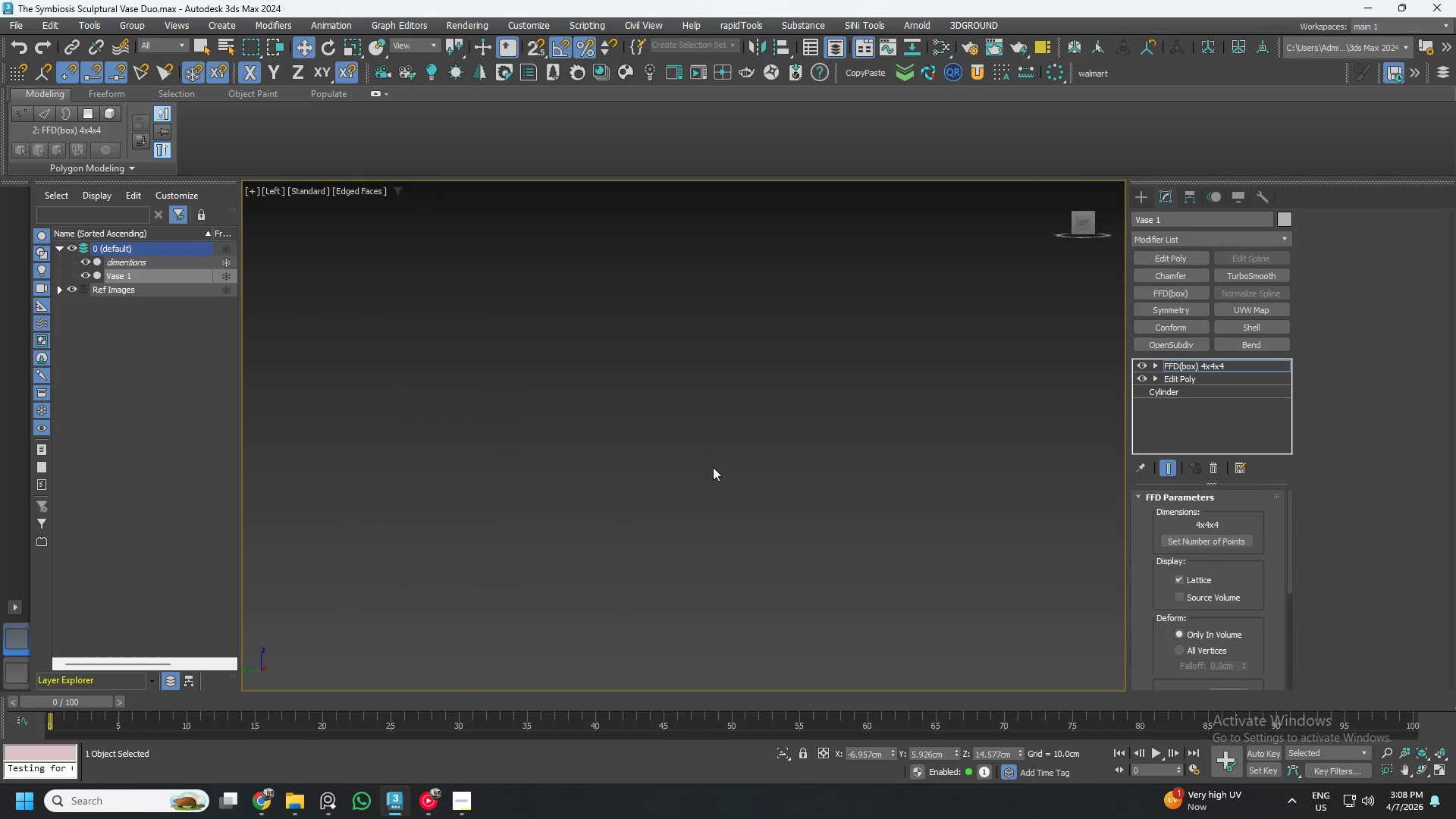 
key(Z)
 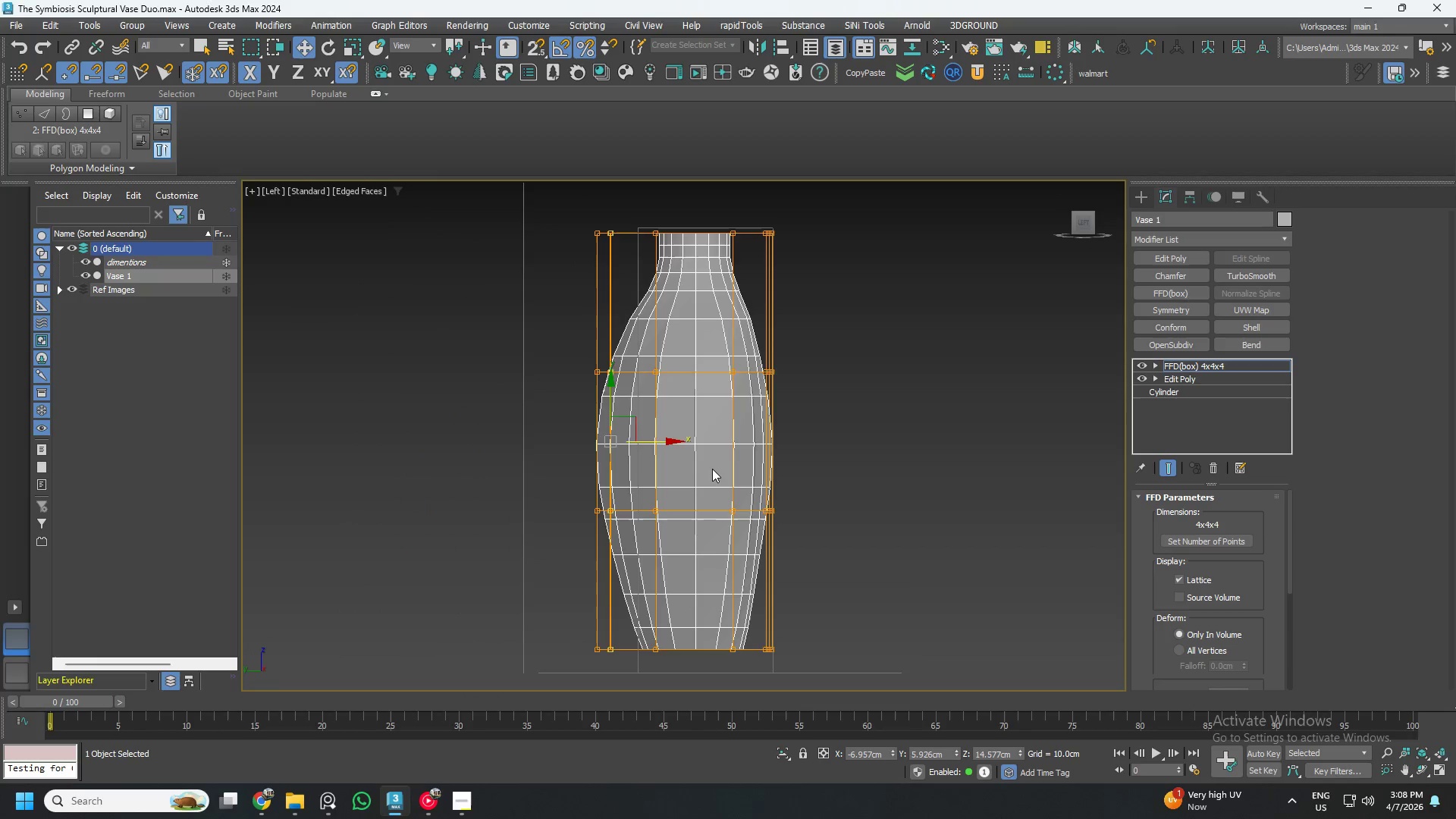 
scroll: coordinate [708, 598], scroll_direction: up, amount: 2.0
 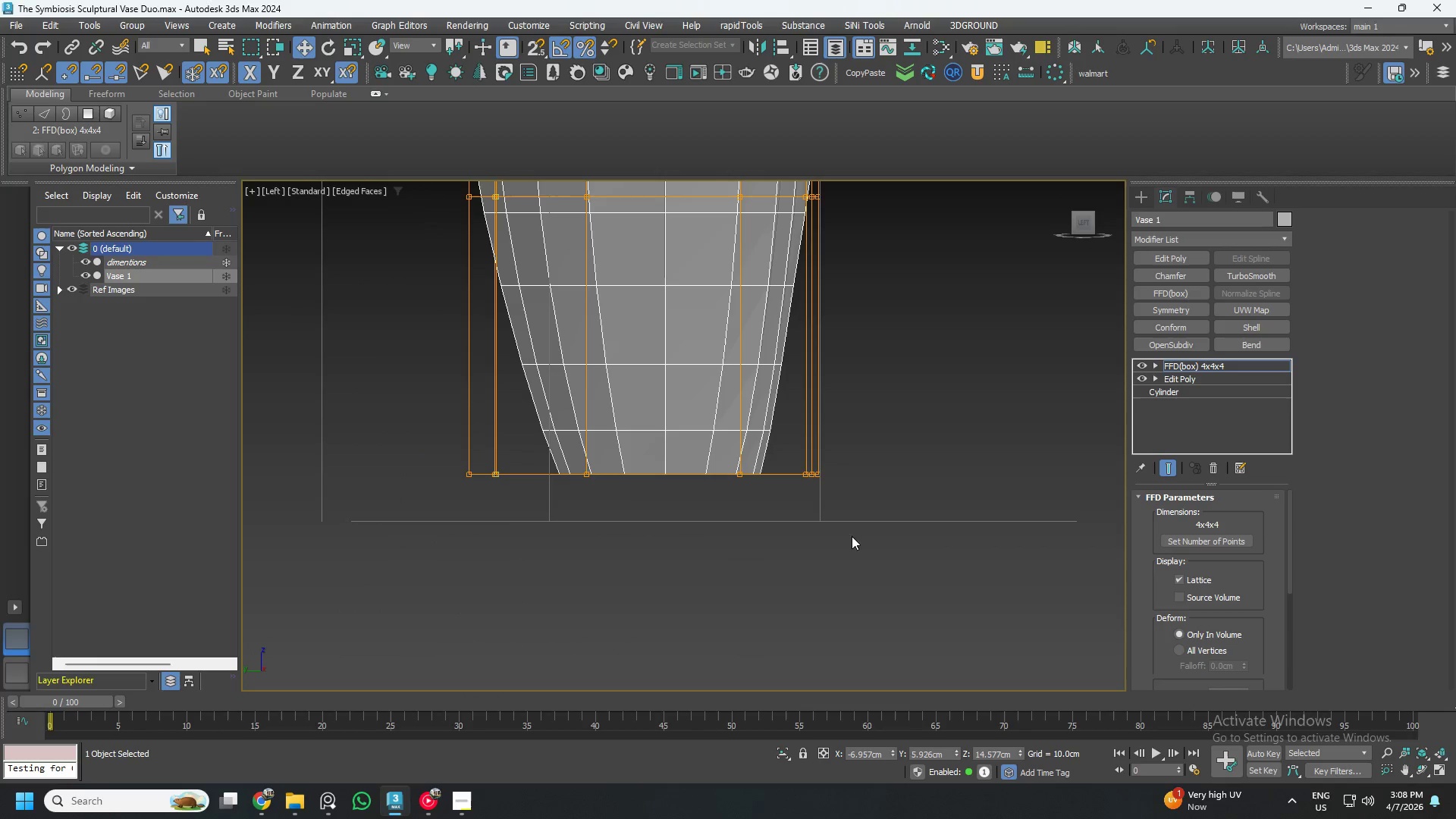 
left_click_drag(start_coordinate=[867, 548], to_coordinate=[678, 435])
 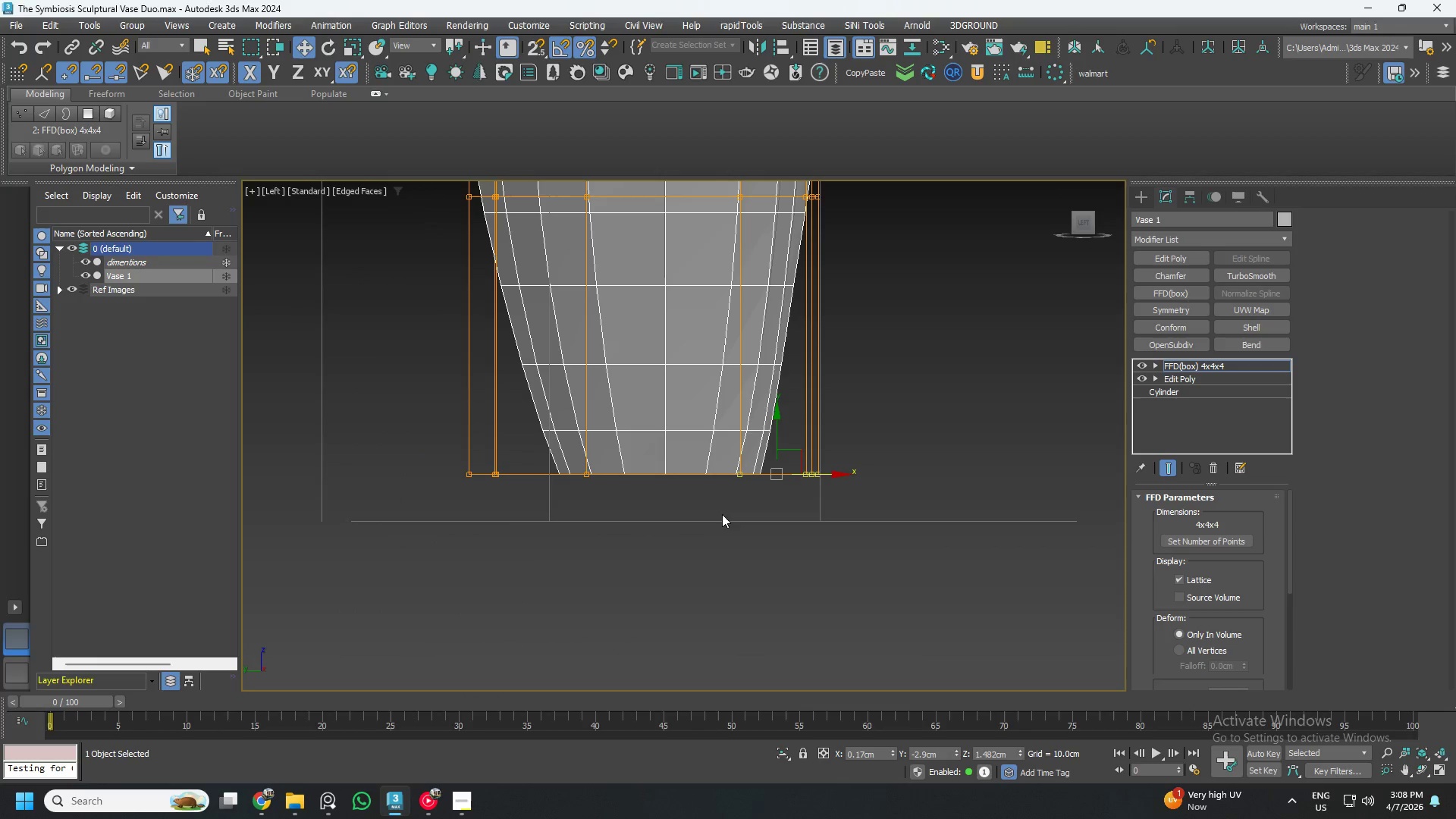 
left_click_drag(start_coordinate=[874, 551], to_coordinate=[418, 441])
 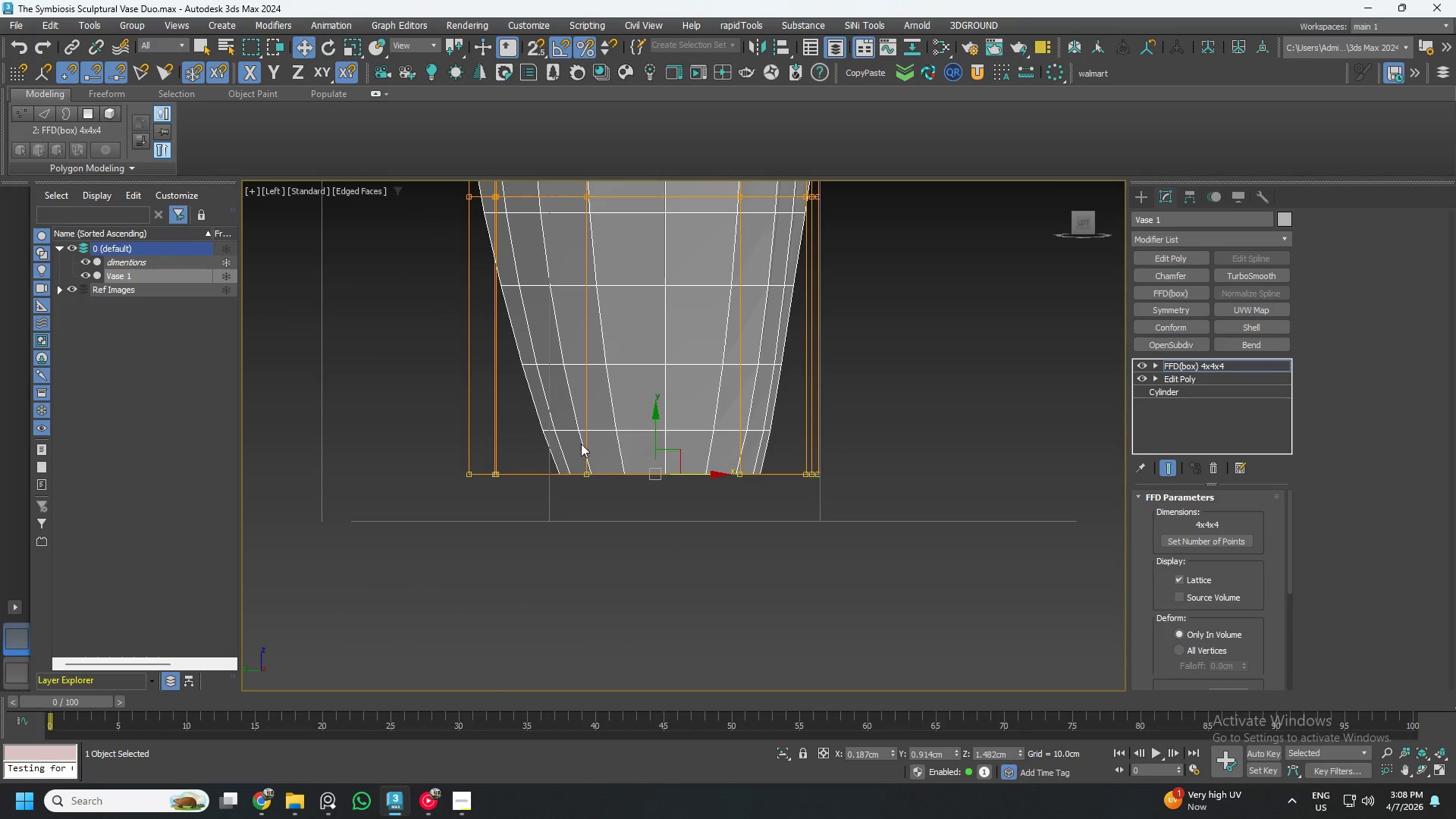 
key(R)
 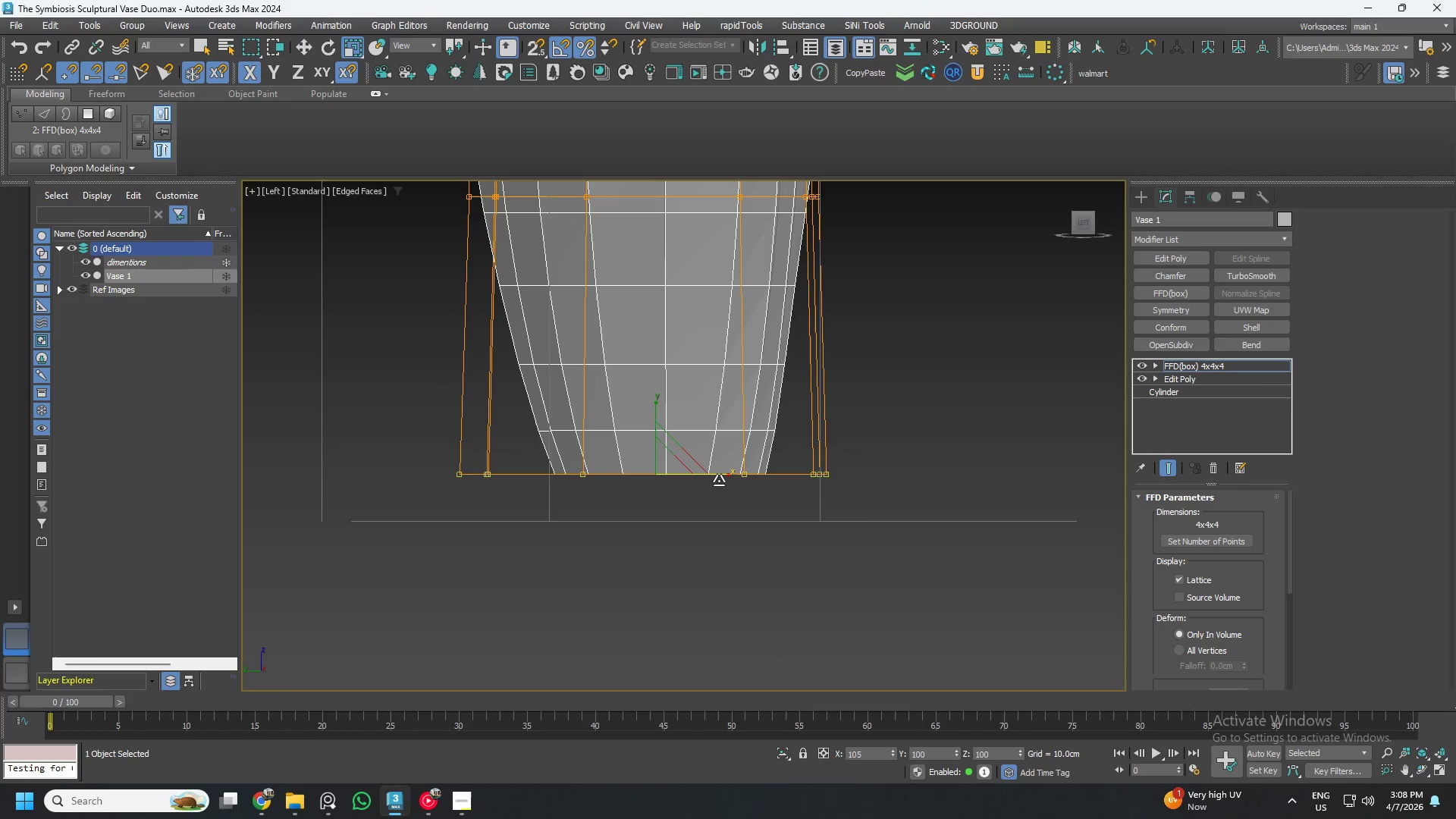 
wait(5.7)
 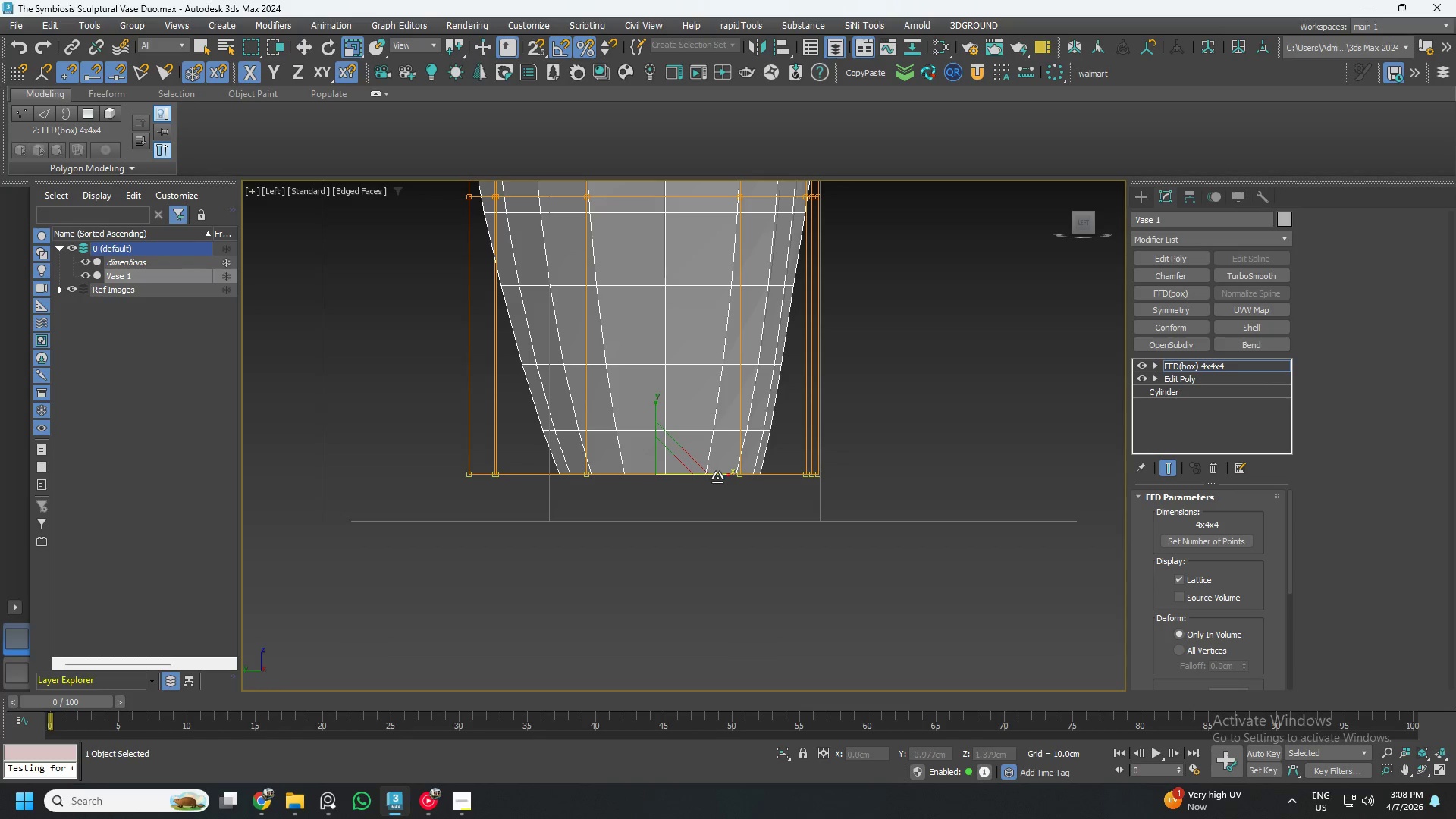 
hold_key(key=AltLeft, duration=0.91)
 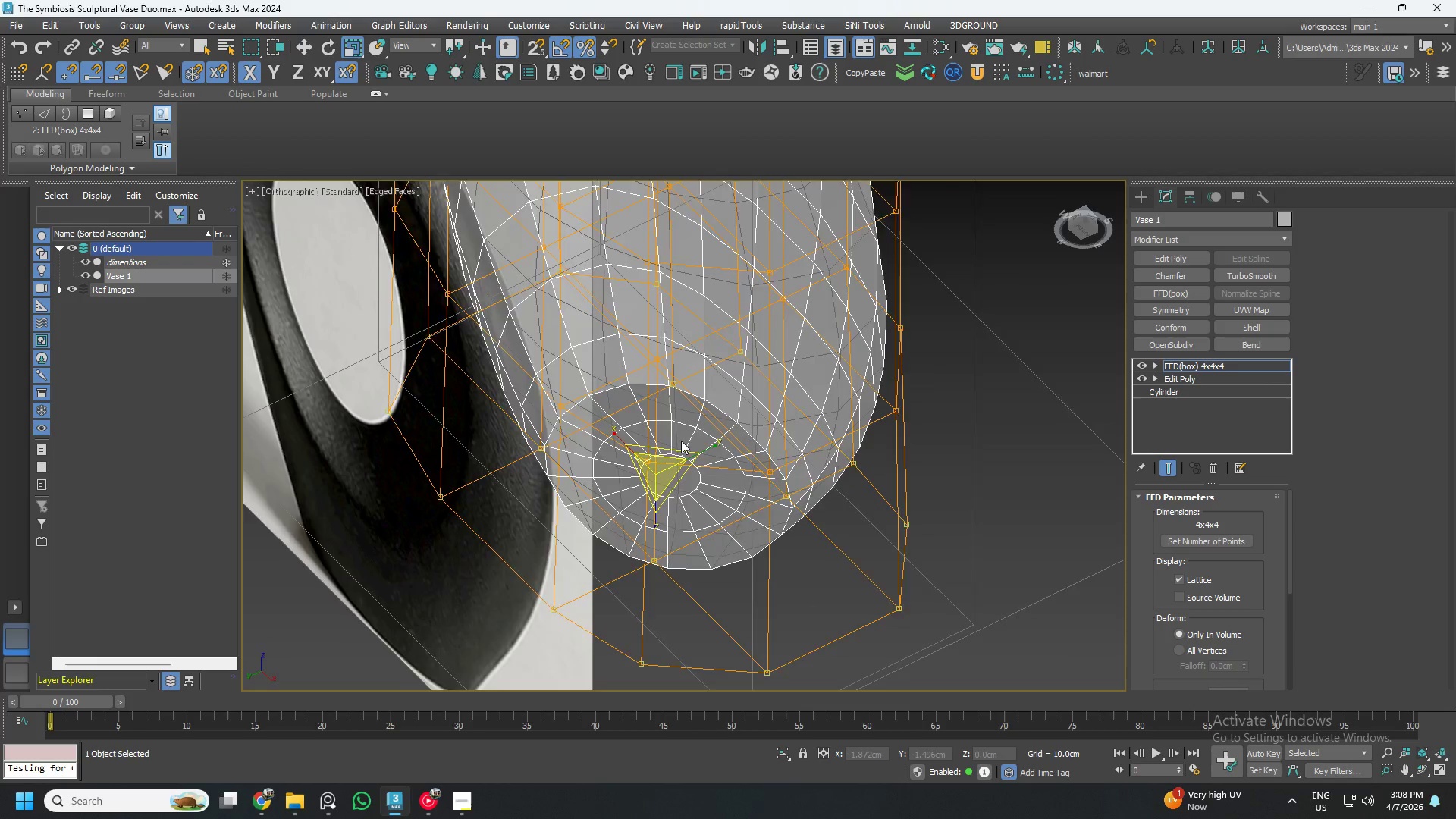 
hold_key(key=AltLeft, duration=0.77)
 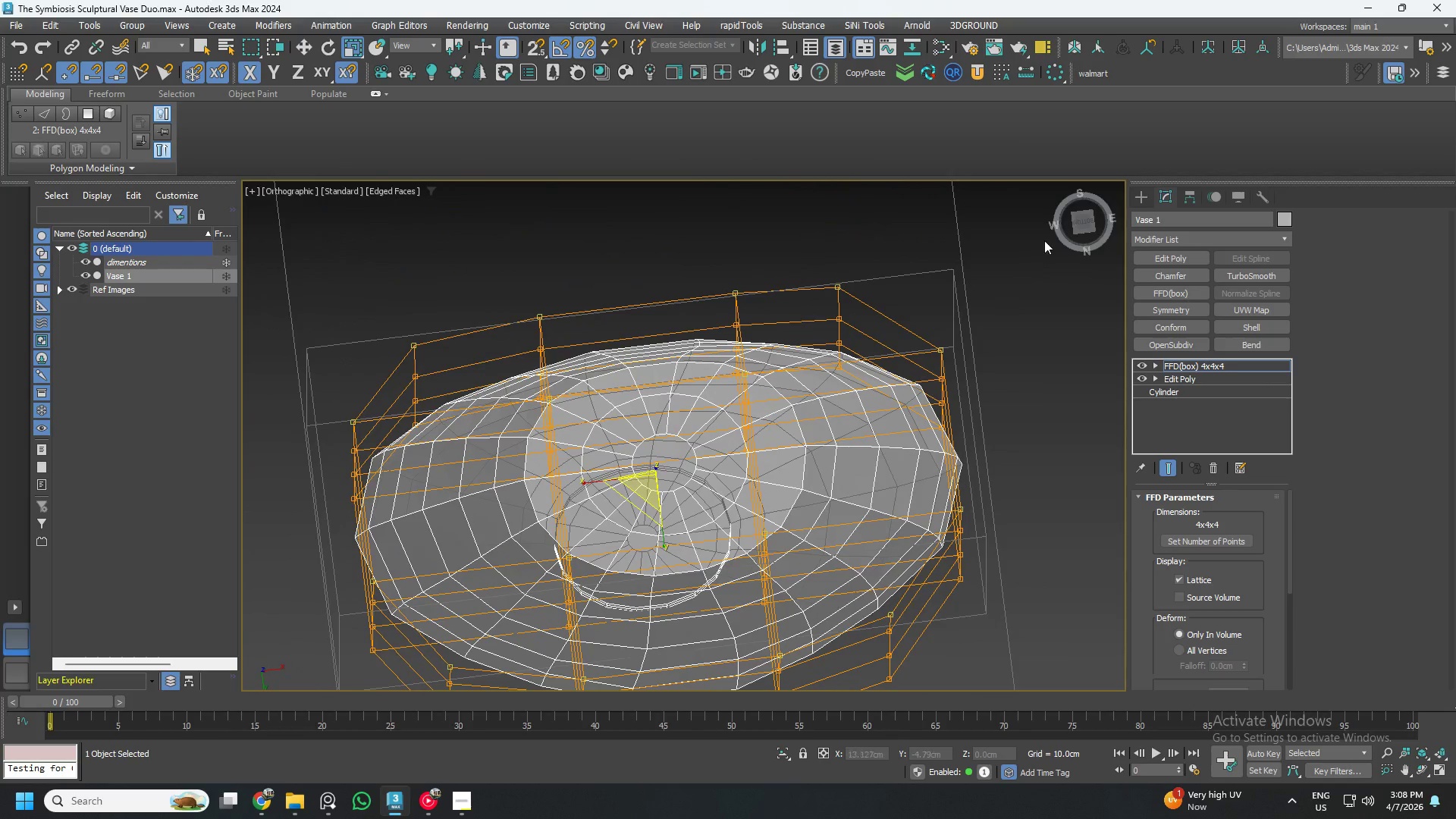 
hold_key(key=AltLeft, duration=2.73)
left_click([1082, 225])
 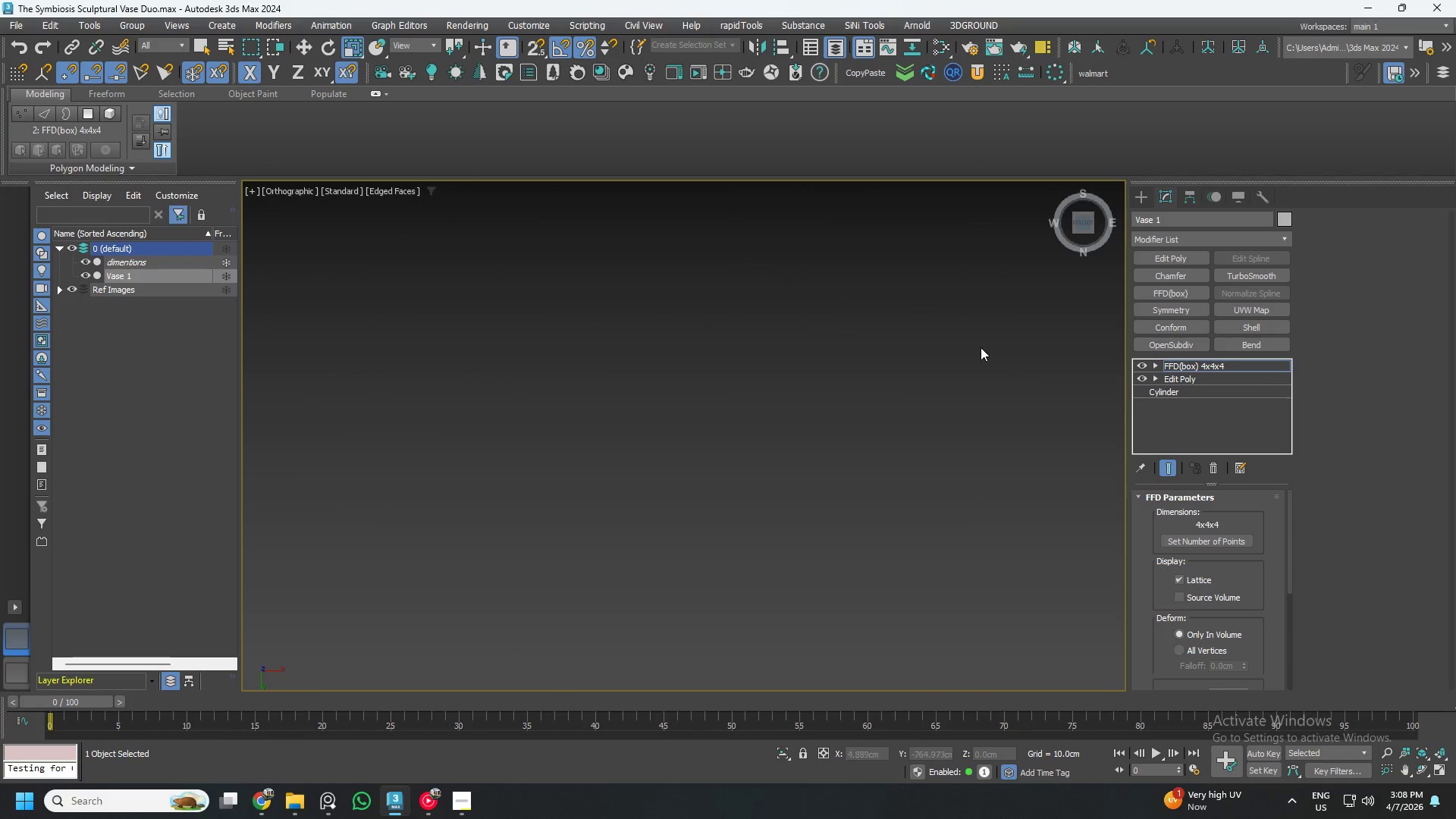 
key(Z)
 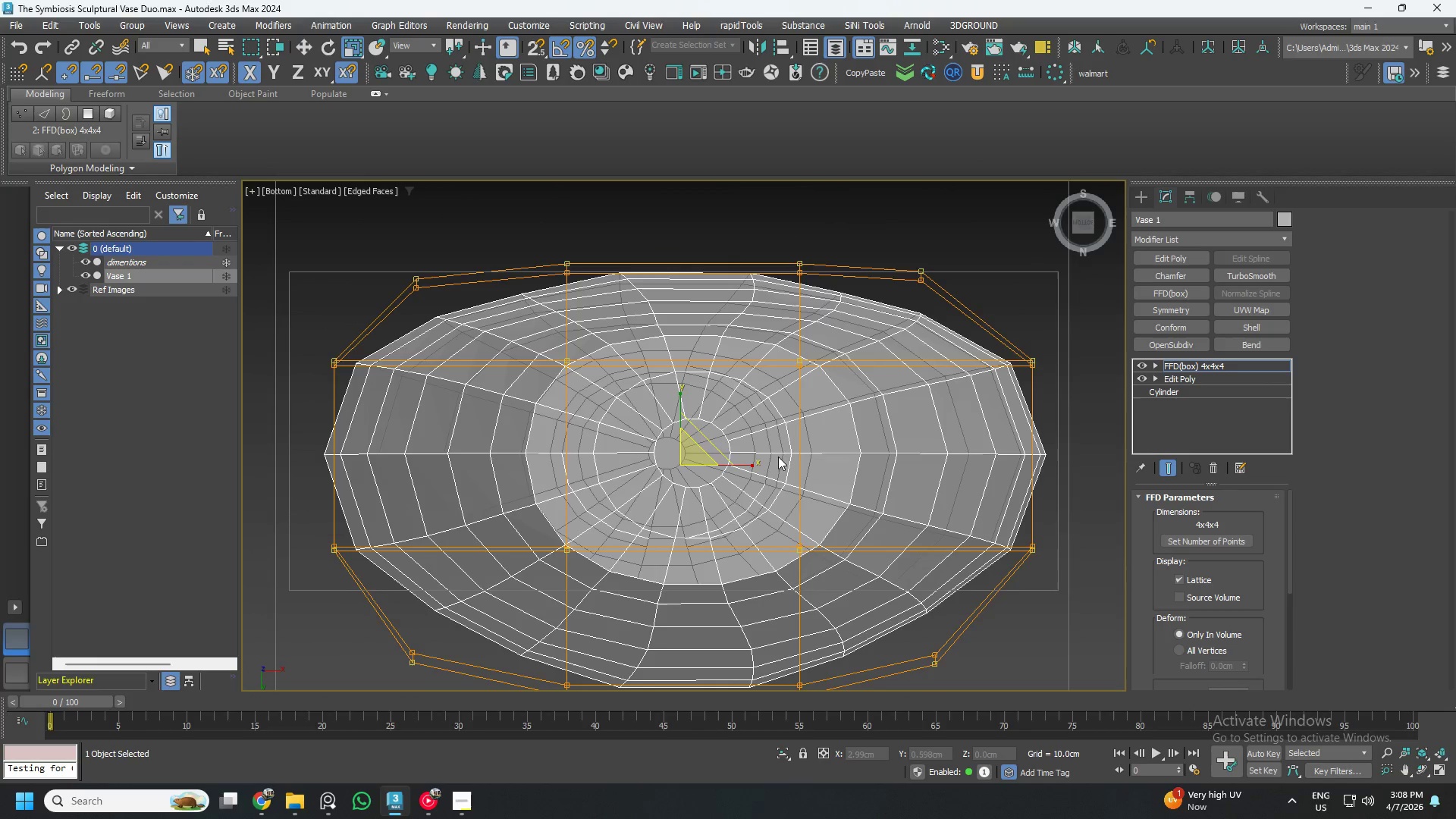 
hold_key(key=AltLeft, duration=1.5)
 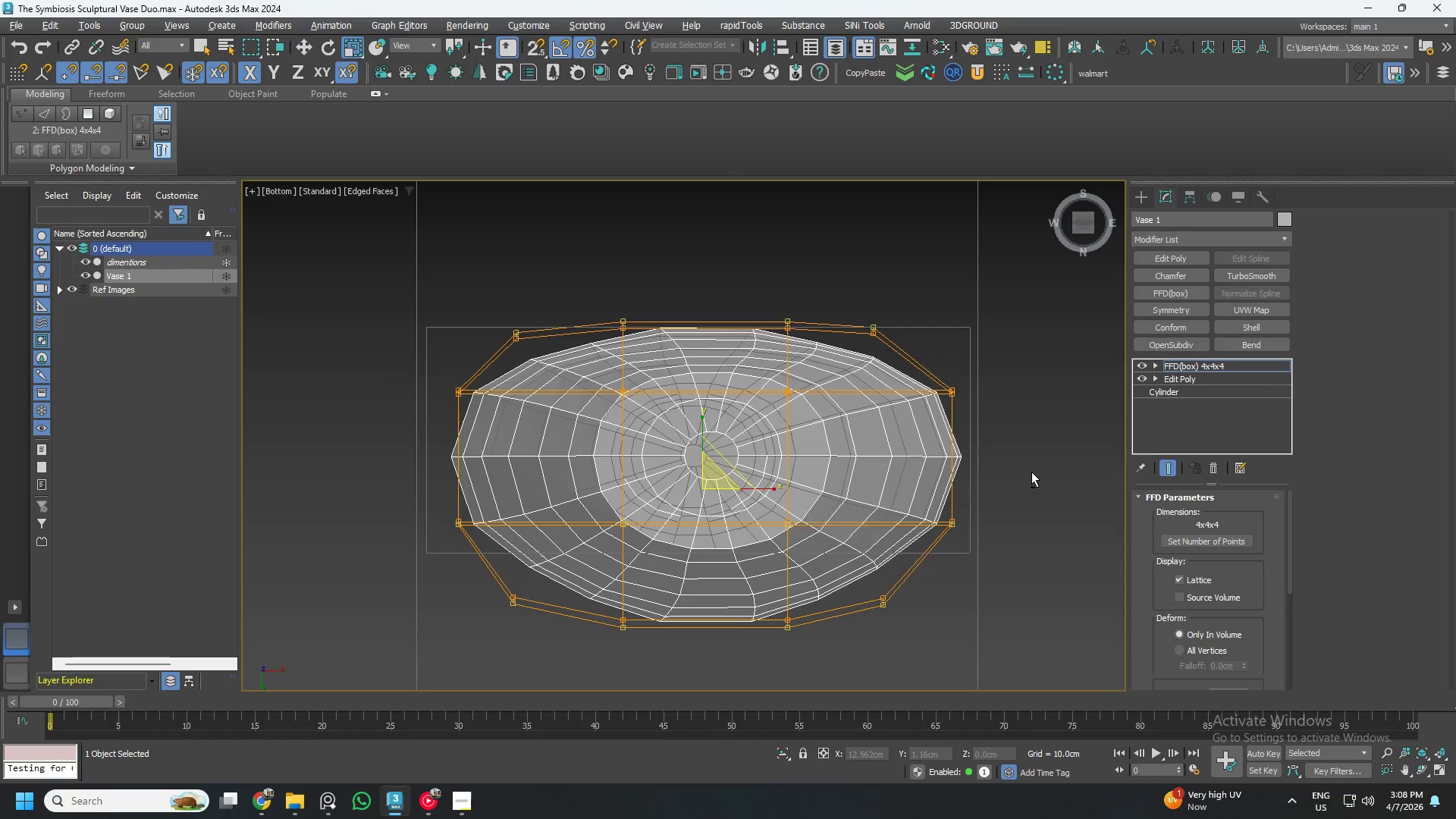 
scroll: coordinate [759, 462], scroll_direction: down, amount: 1.0
 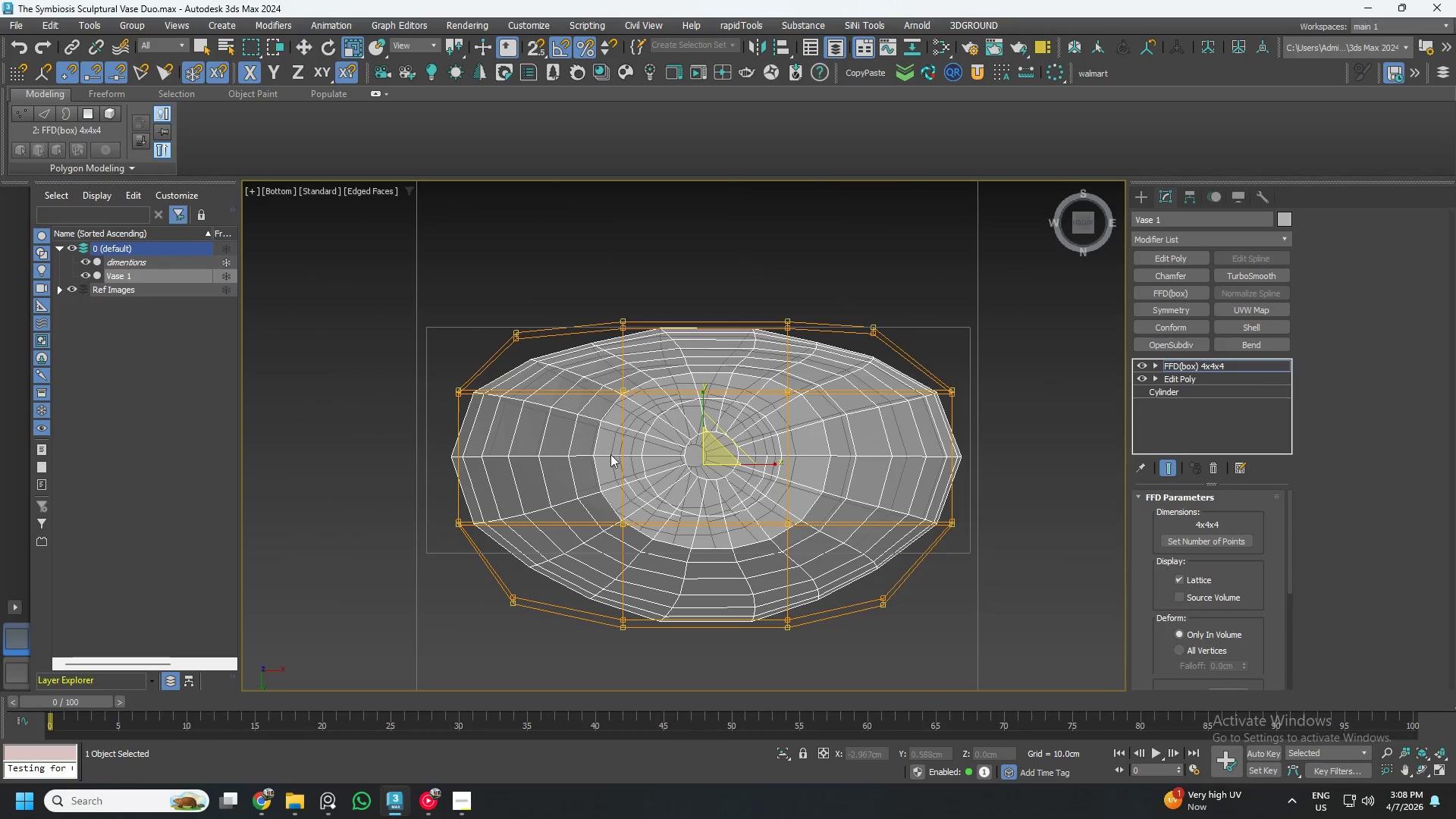 
left_click_drag(start_coordinate=[396, 383], to_coordinate=[1025, 427])
 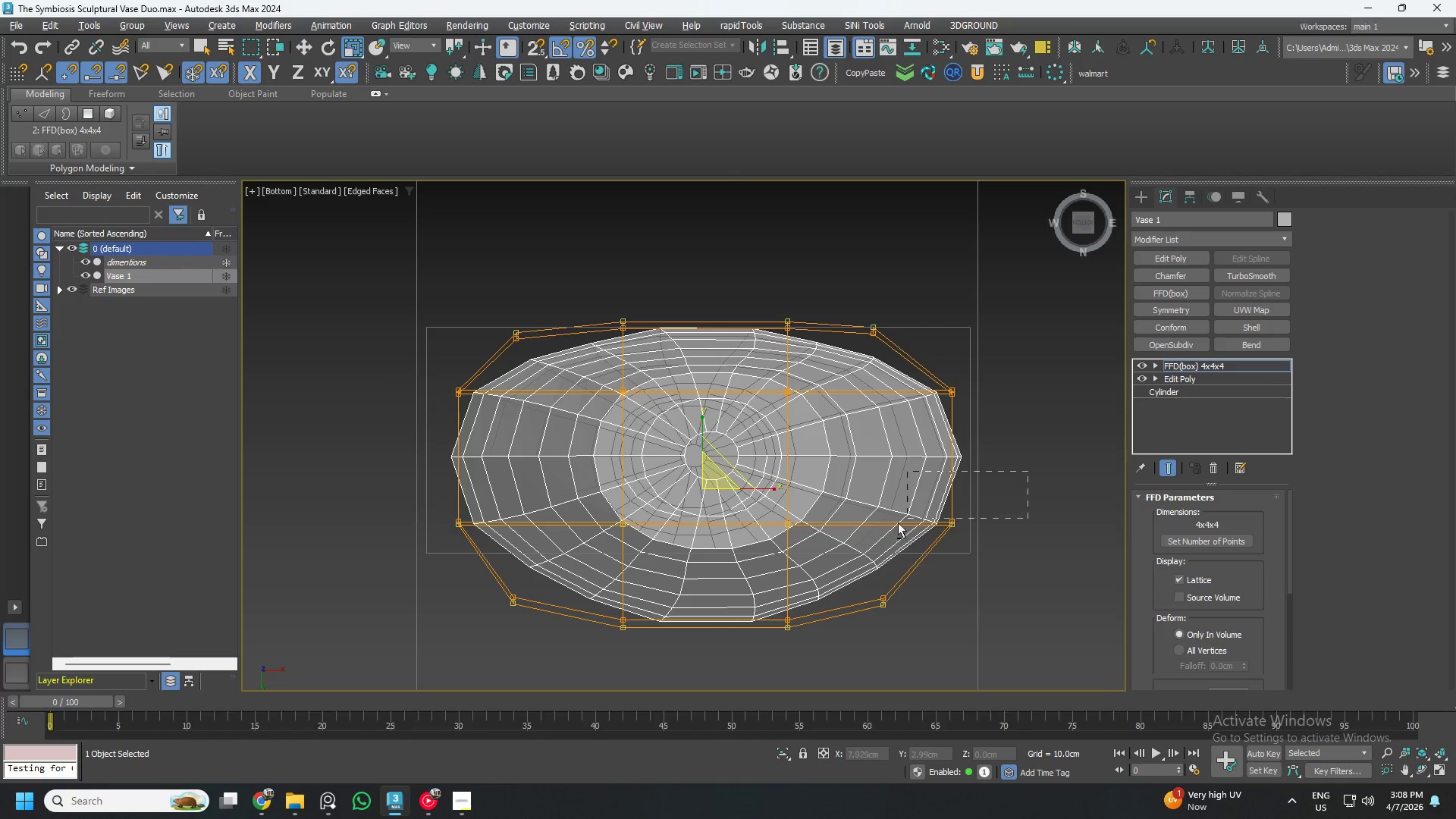 
hold_key(key=AltLeft, duration=1.51)
left_click_drag(start_coordinate=[1029, 472], to_coordinate=[394, 554])
 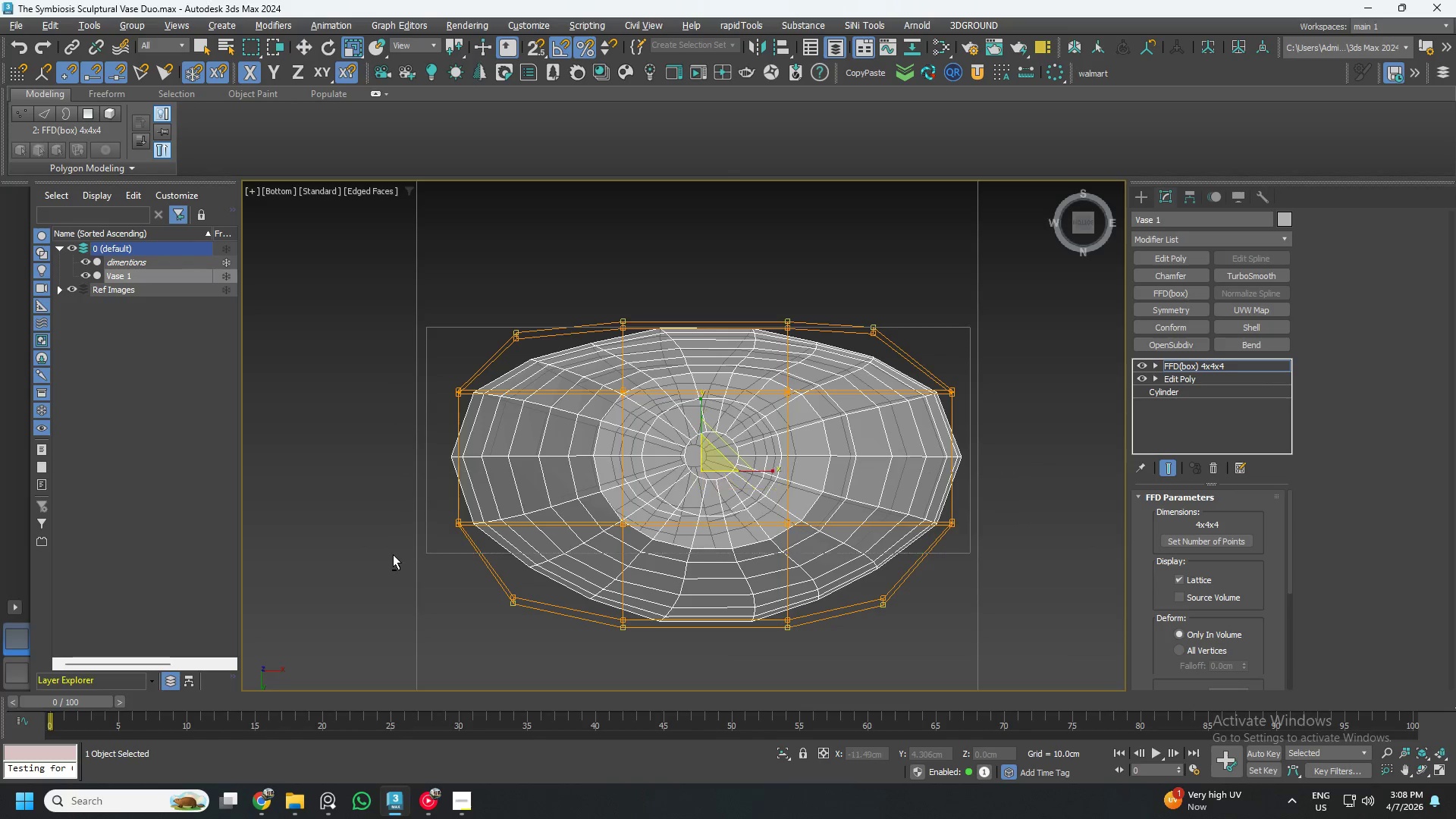 
key(Alt+AltLeft)
 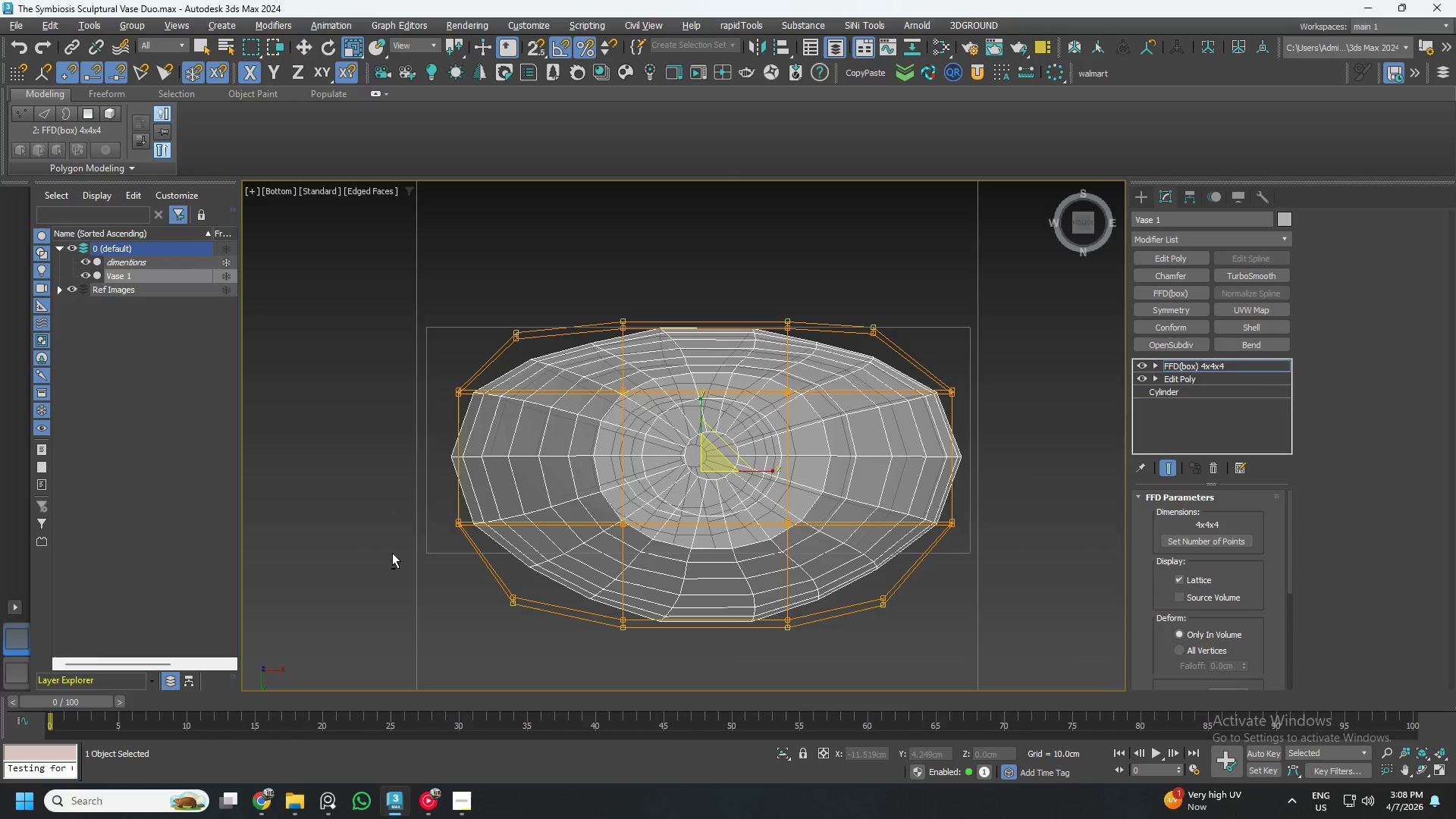 
key(Alt+AltLeft)
 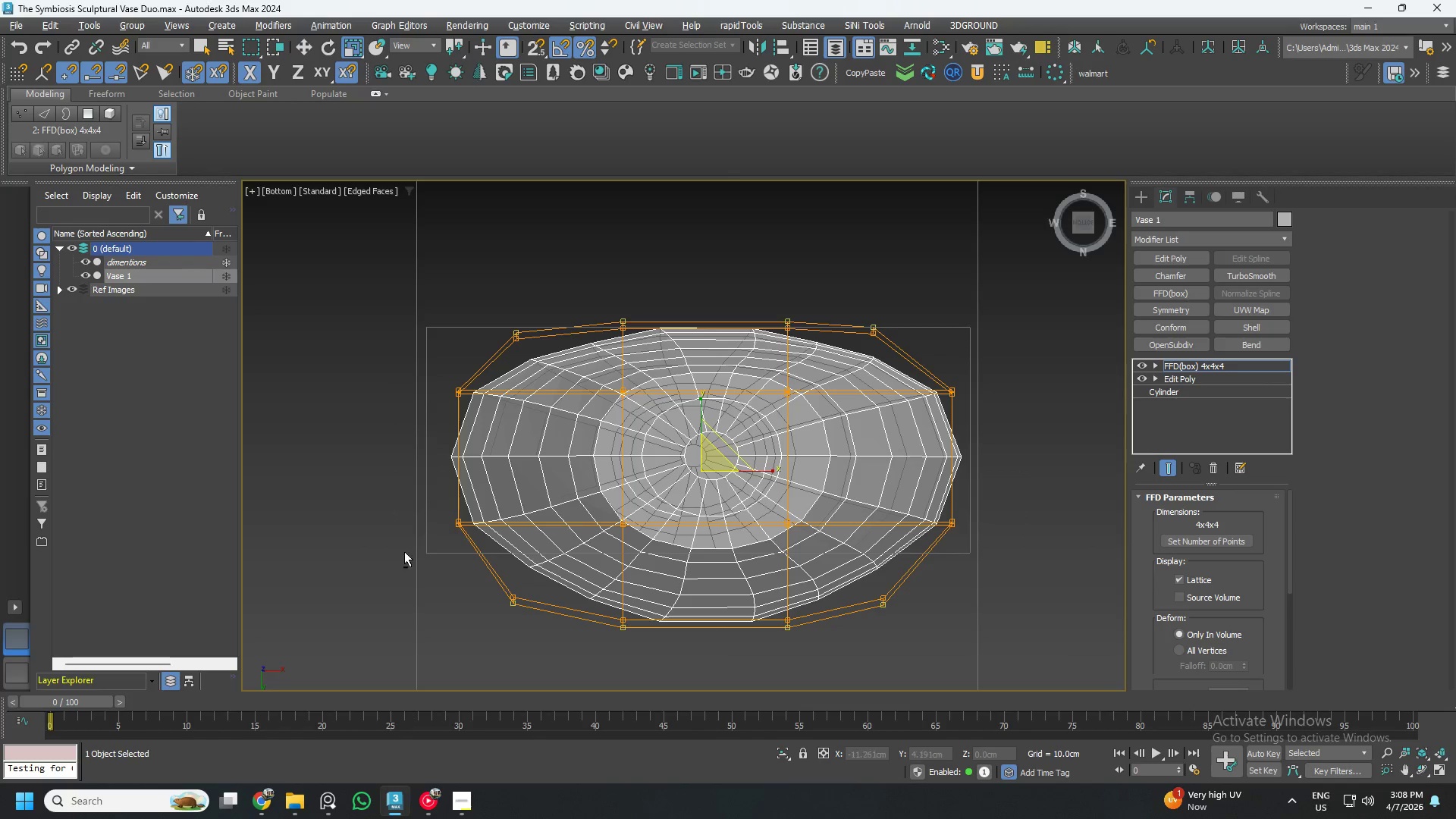 
key(Alt+AltLeft)
 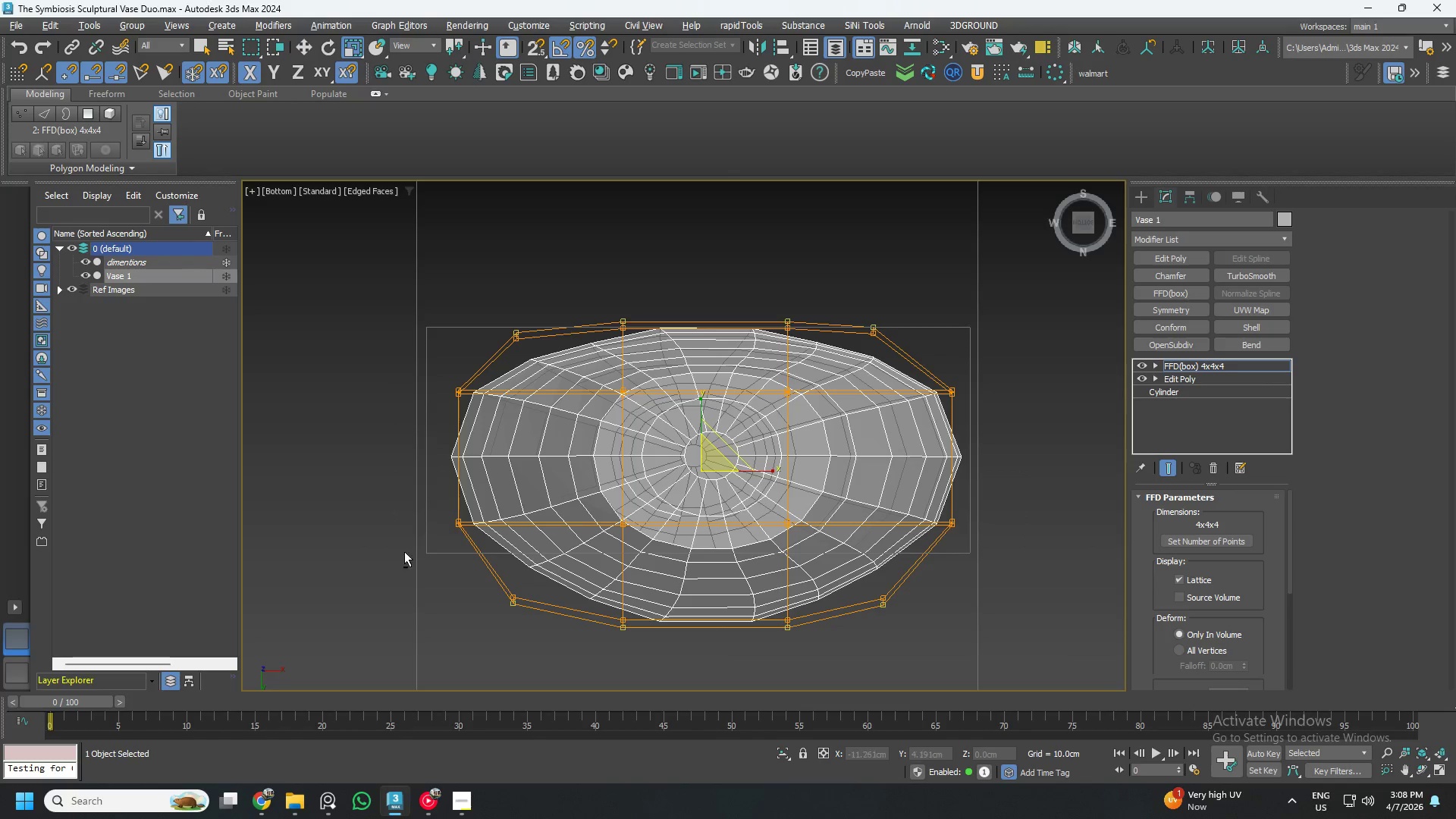 
key(Alt+AltLeft)
 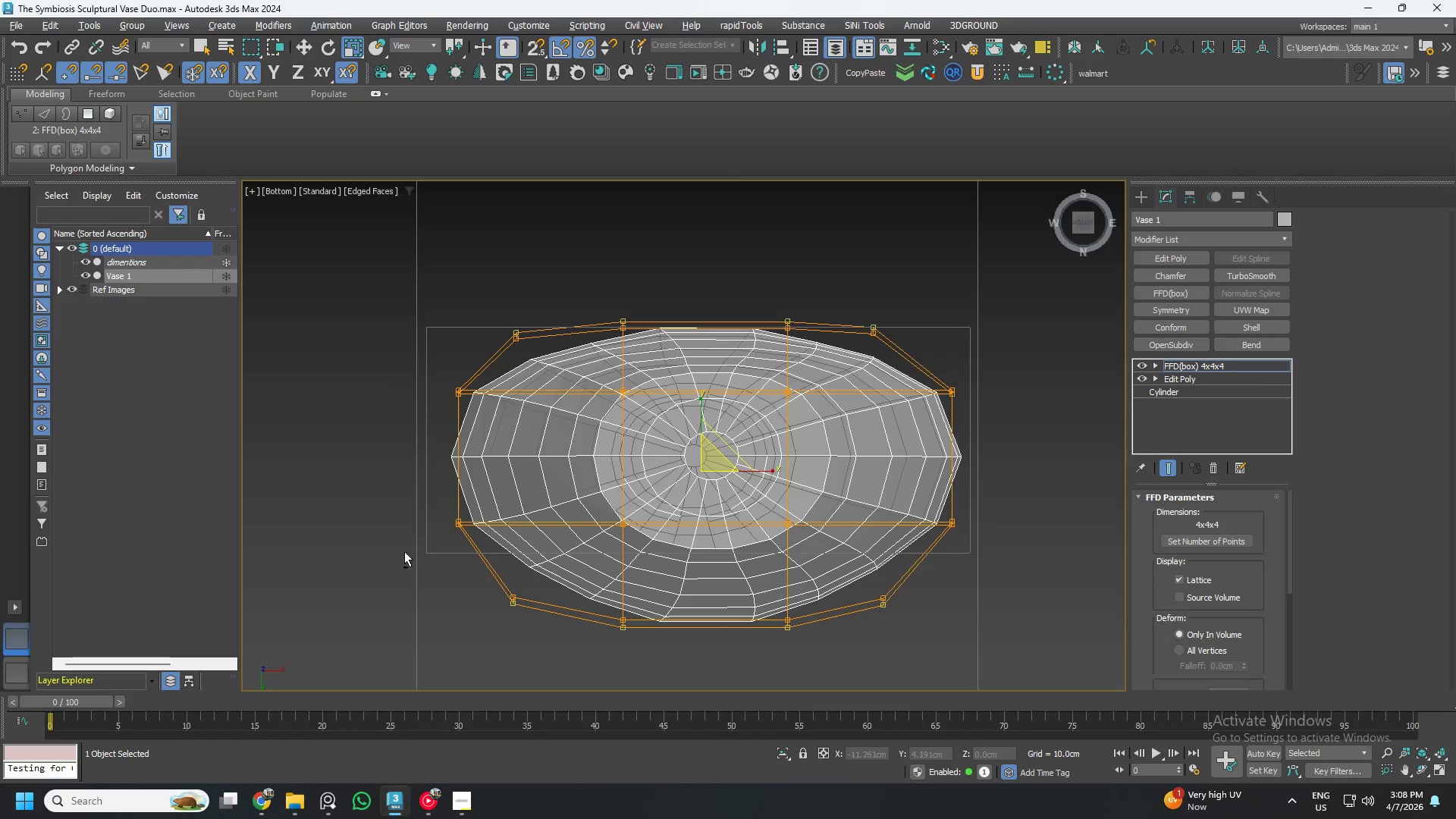 
key(Alt+AltLeft)
 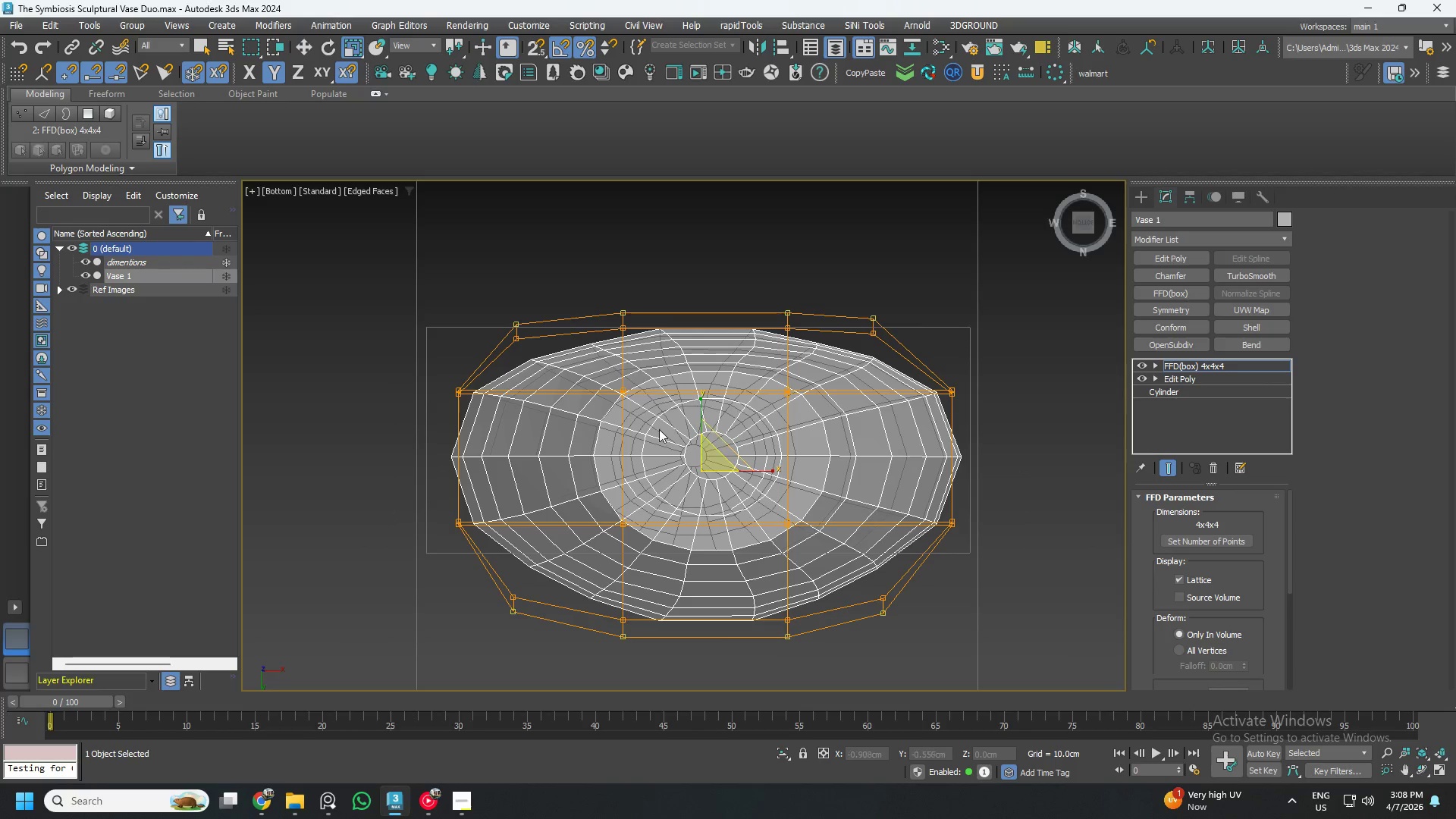 
hold_key(key=AltLeft, duration=1.5)
left_click_drag(start_coordinate=[601, 269], to_coordinate=[814, 682])
 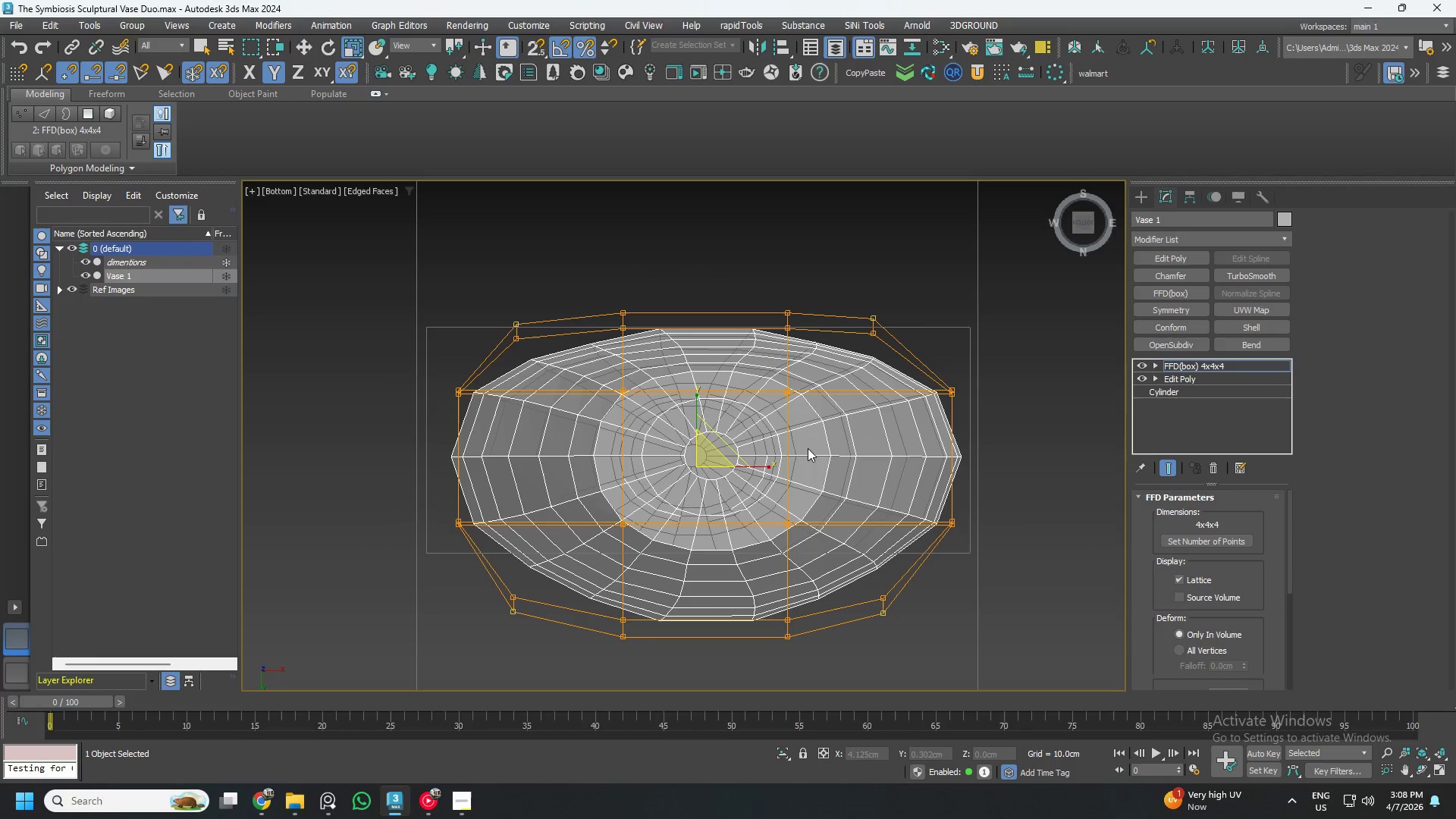 
hold_key(key=AltLeft, duration=0.67)
 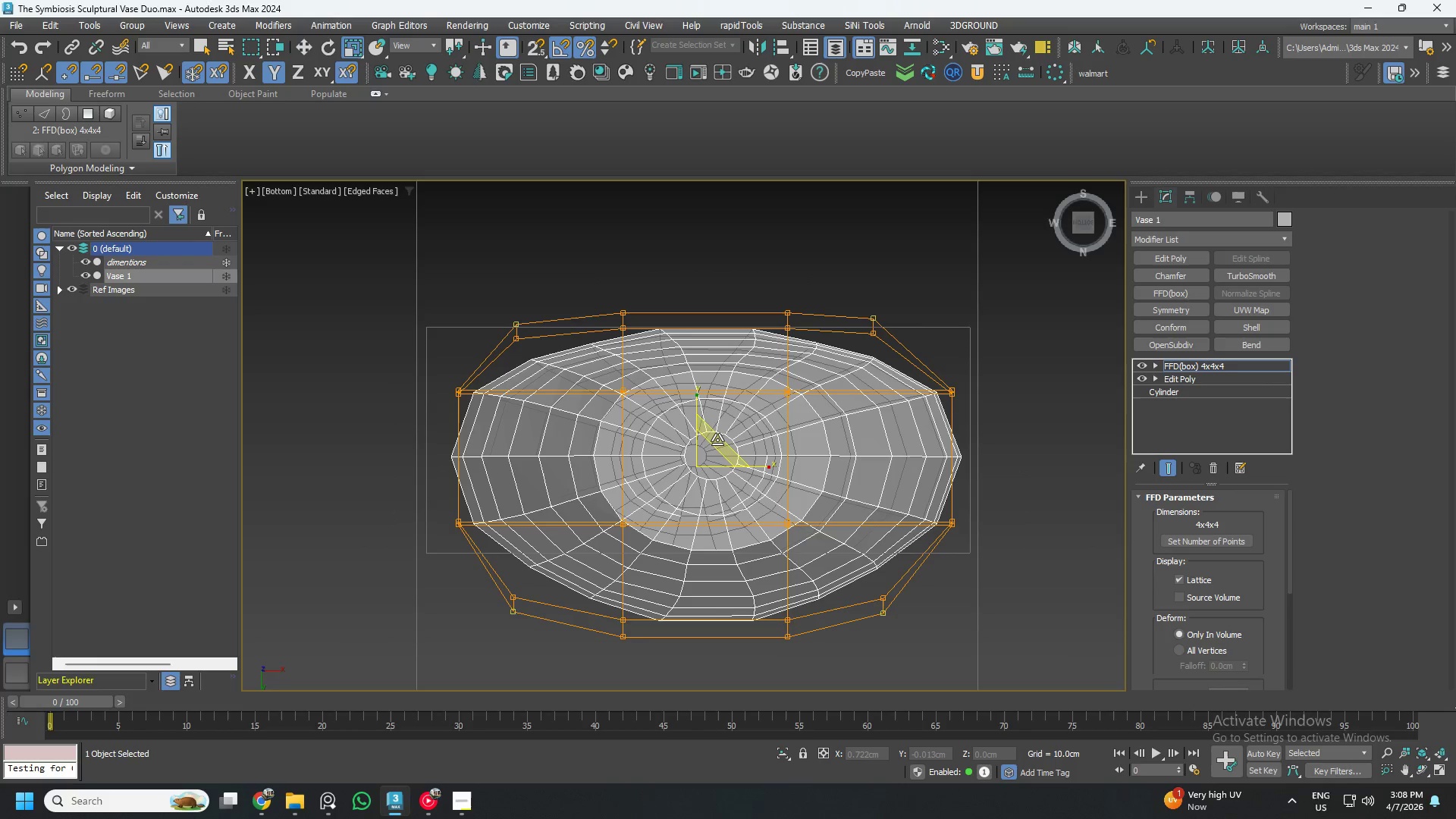 
left_click_drag(start_coordinate=[717, 440], to_coordinate=[718, 434])
 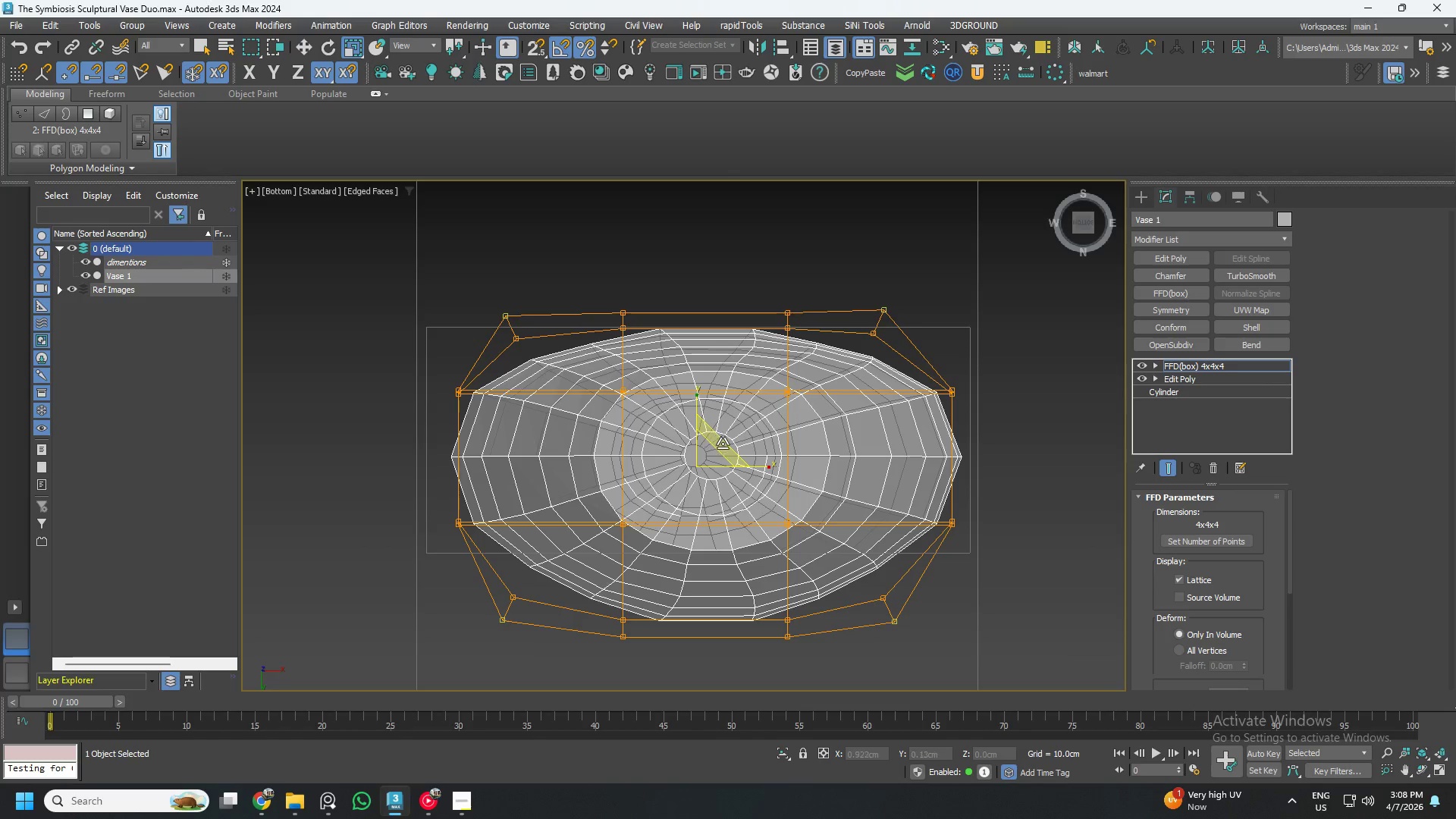 
hold_key(key=AltLeft, duration=1.5)
 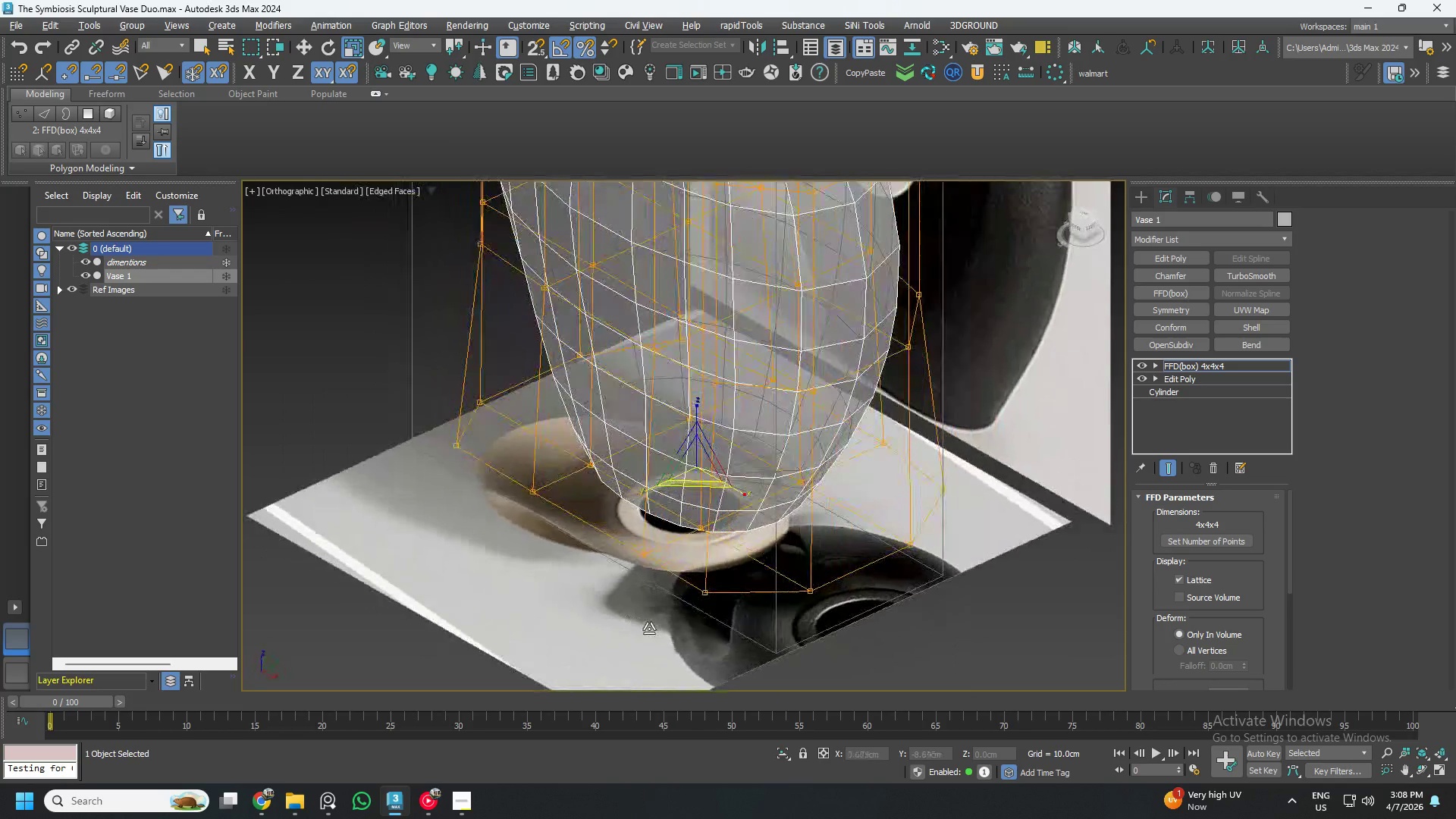 
hold_key(key=AltLeft, duration=1.08)
 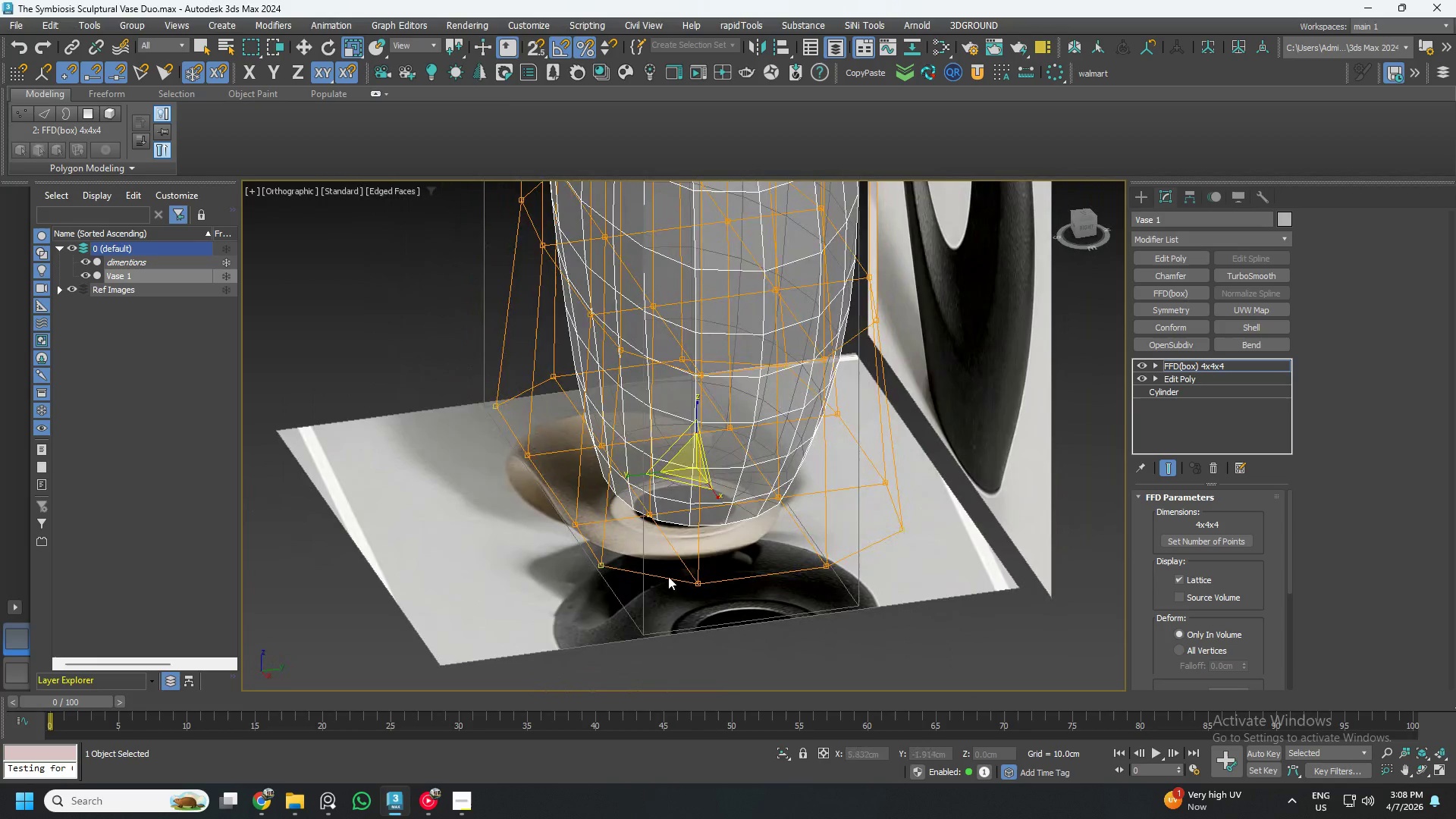 
hold_key(key=AltLeft, duration=0.67)
 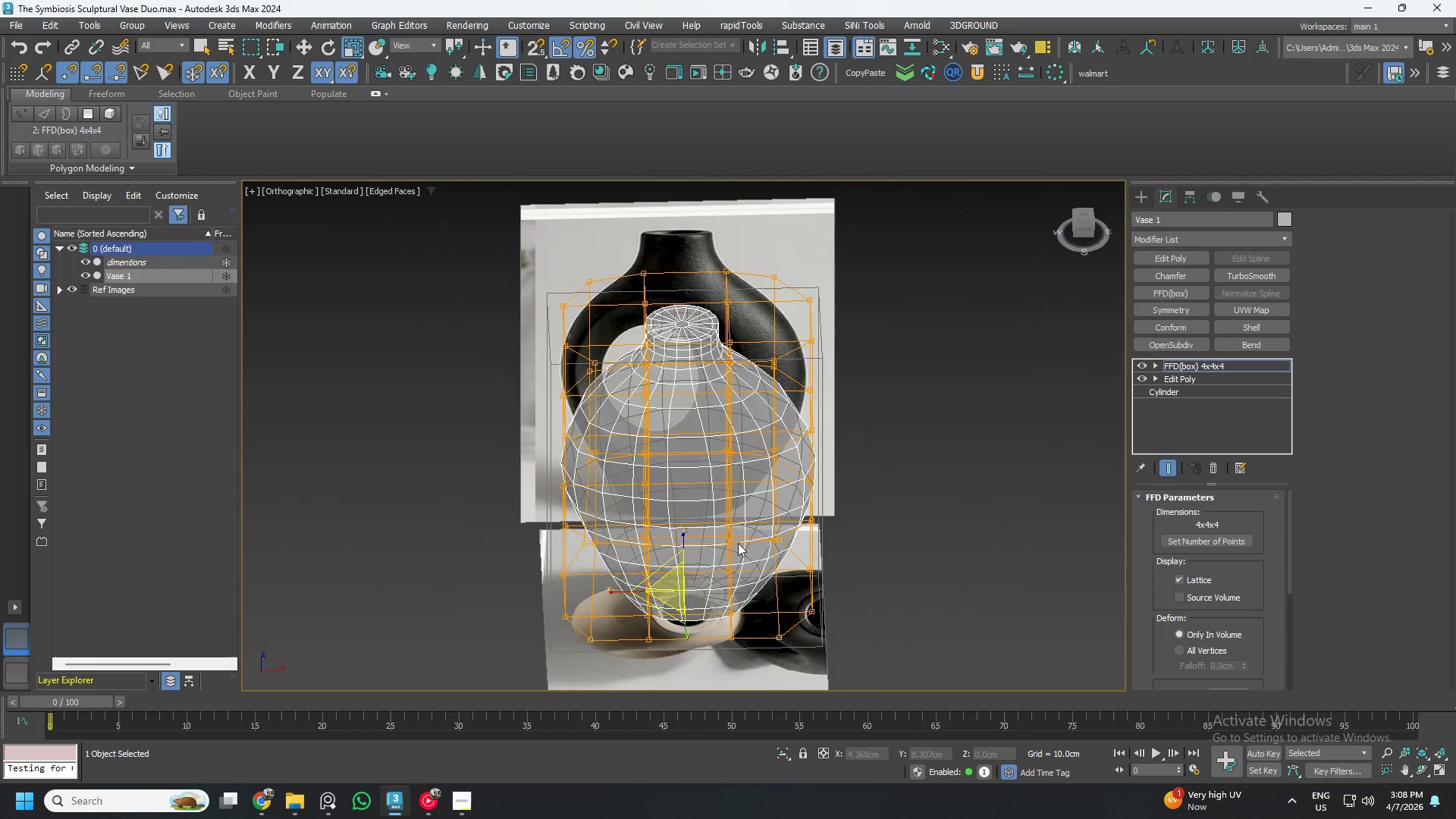 
scroll: coordinate [668, 574], scroll_direction: down, amount: 2.0
 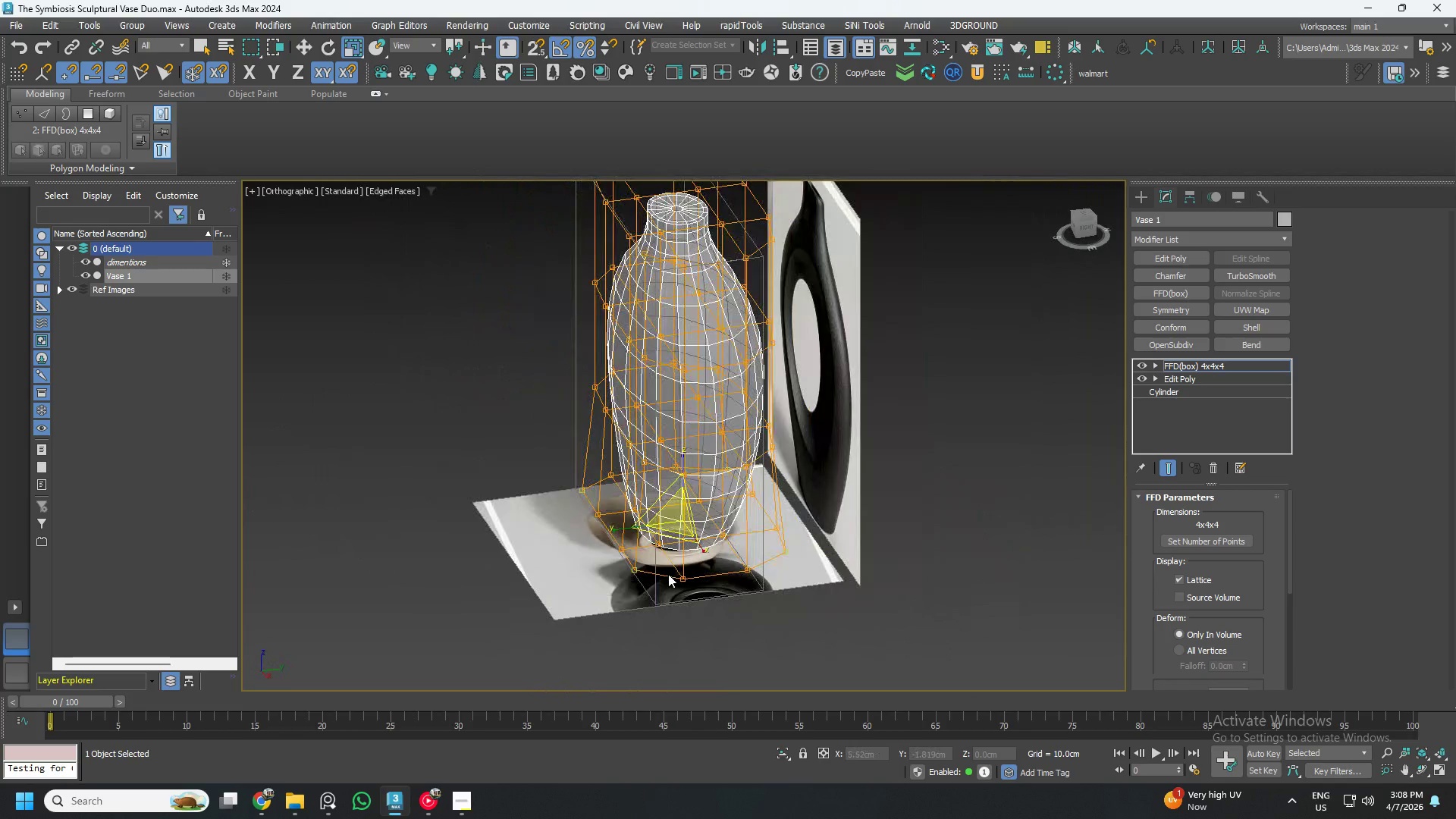 
hold_key(key=AltLeft, duration=1.14)
 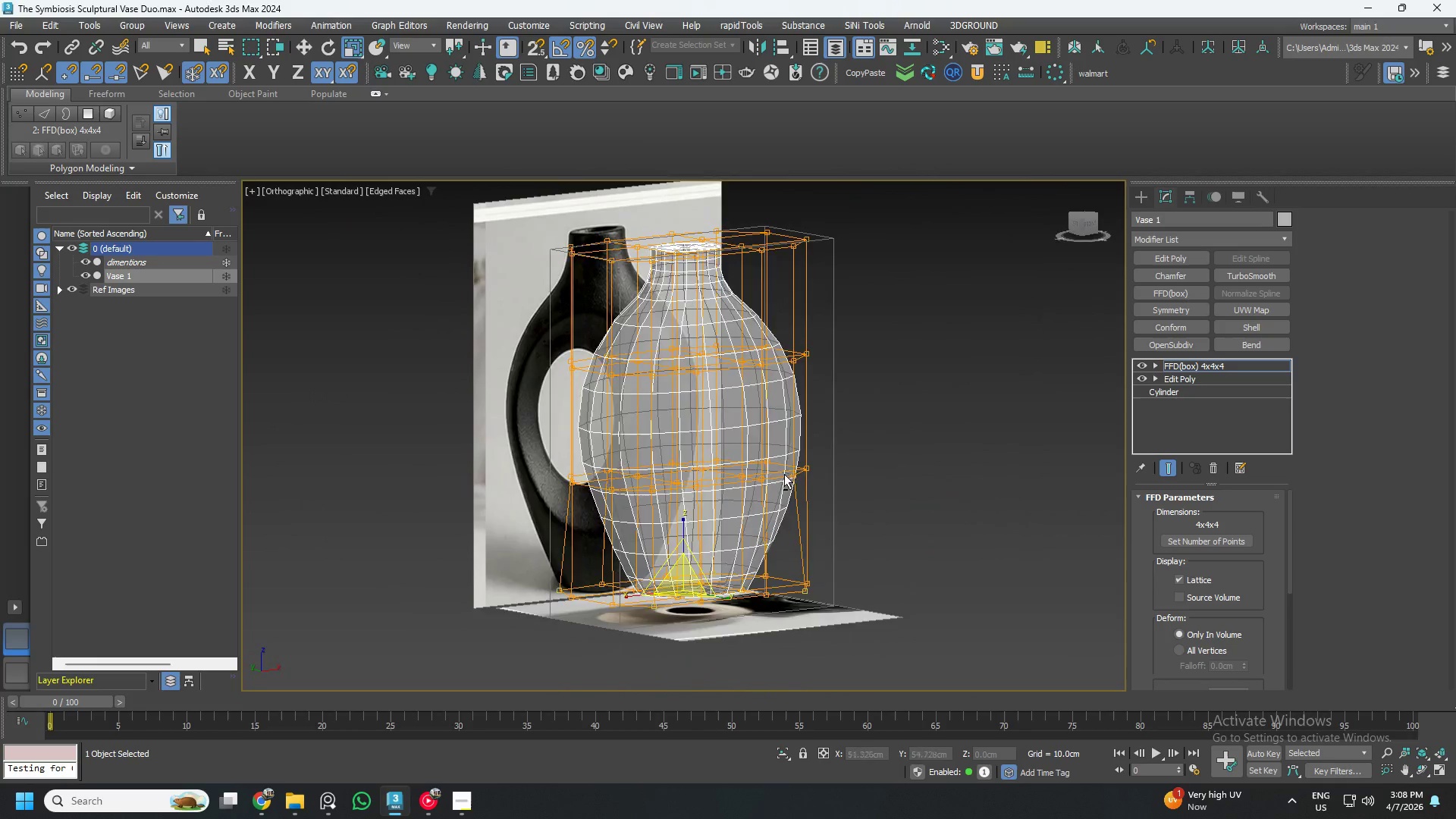 
hold_key(key=AltLeft, duration=0.33)
 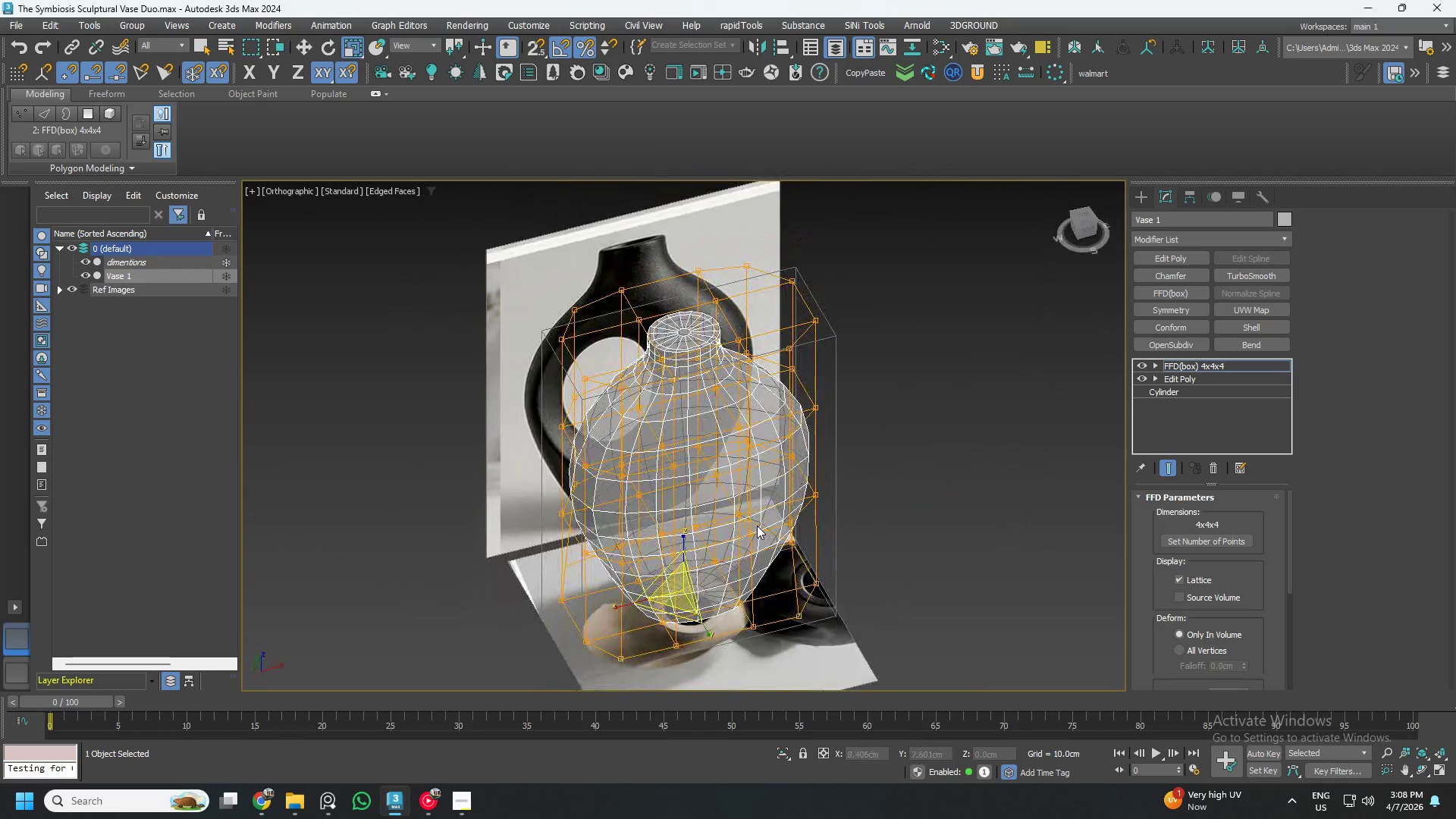 
key(W)
 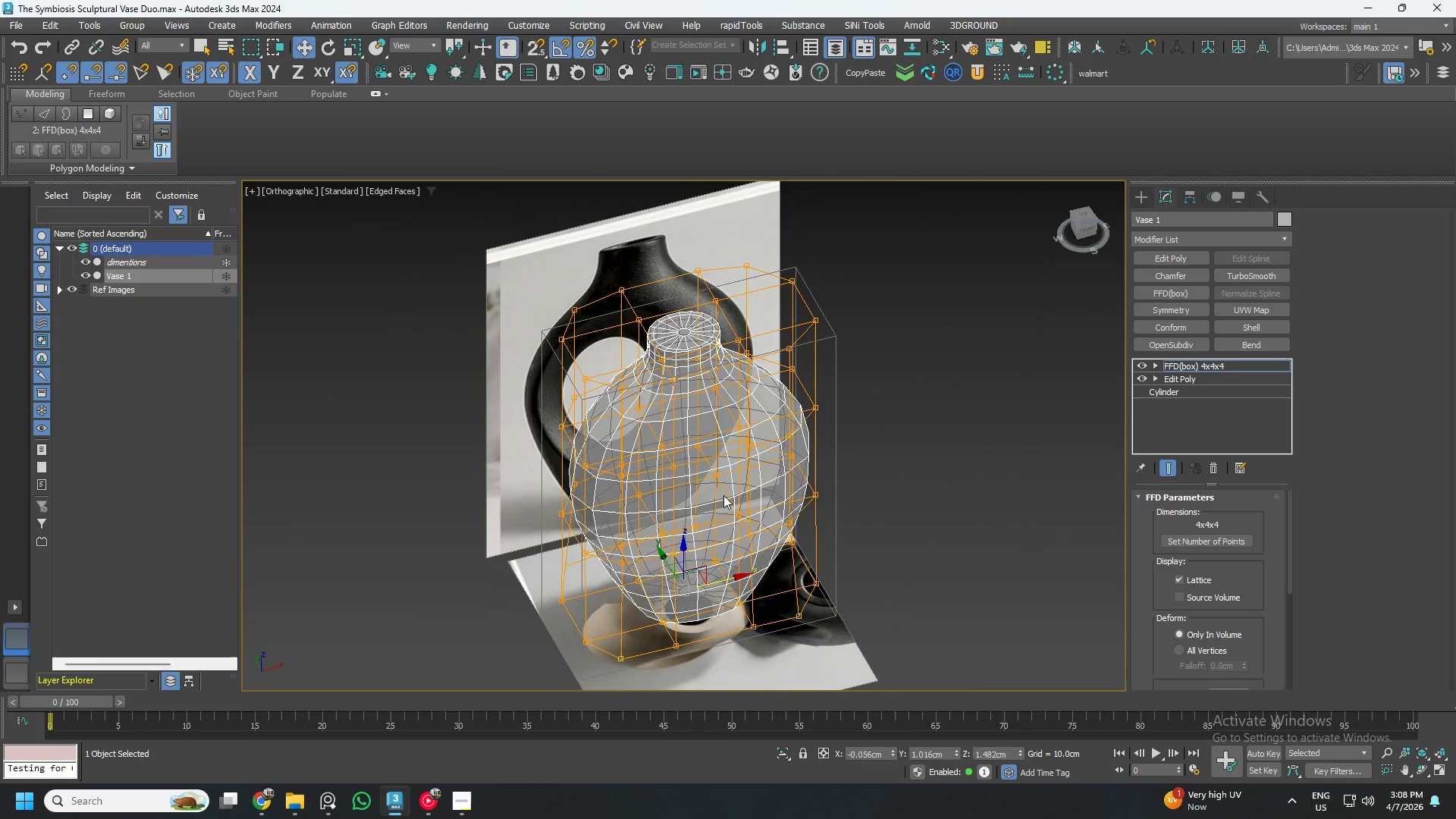 
hold_key(key=AltLeft, duration=1.51)
 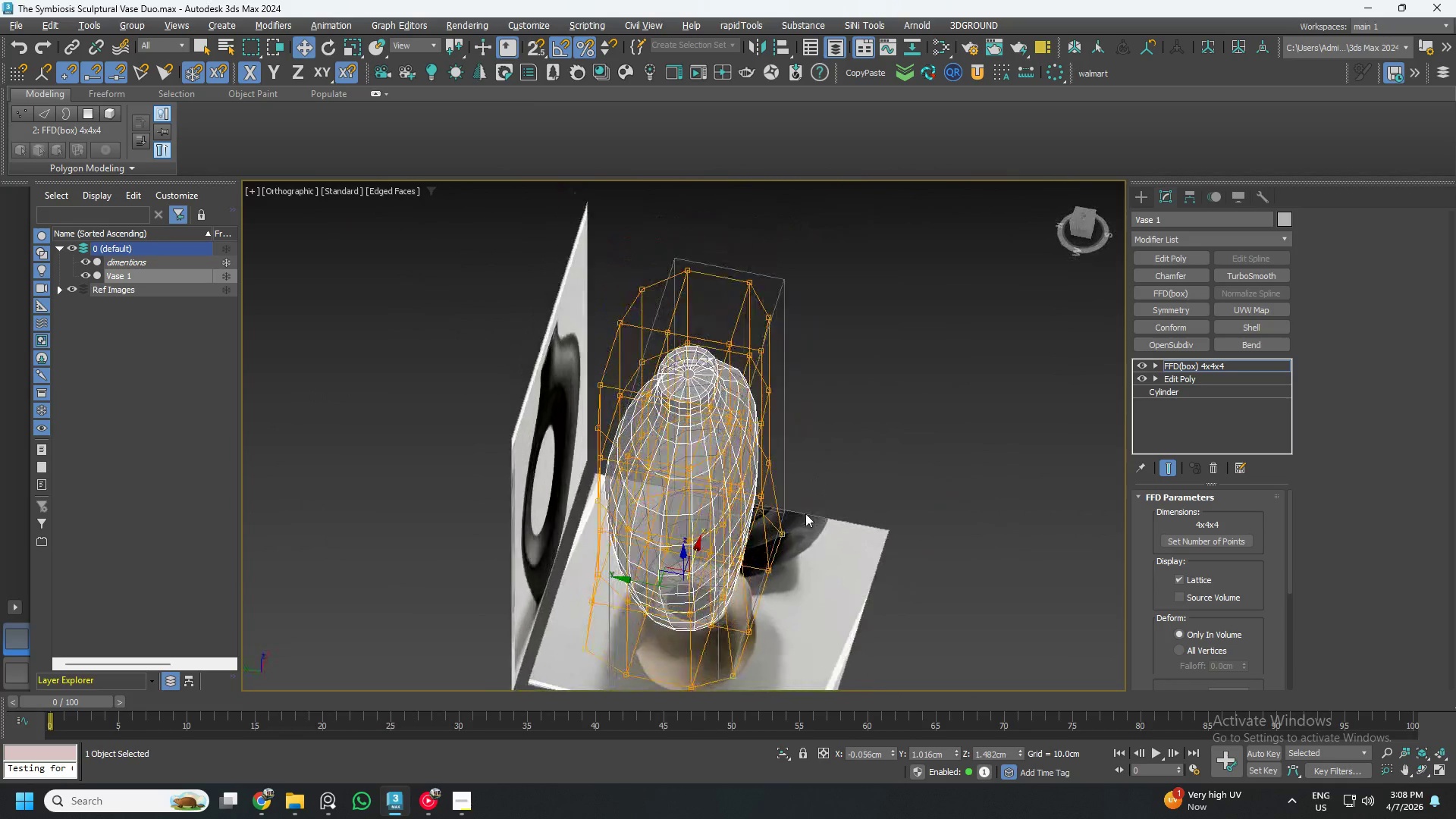 
hold_key(key=AltLeft, duration=1.5)
 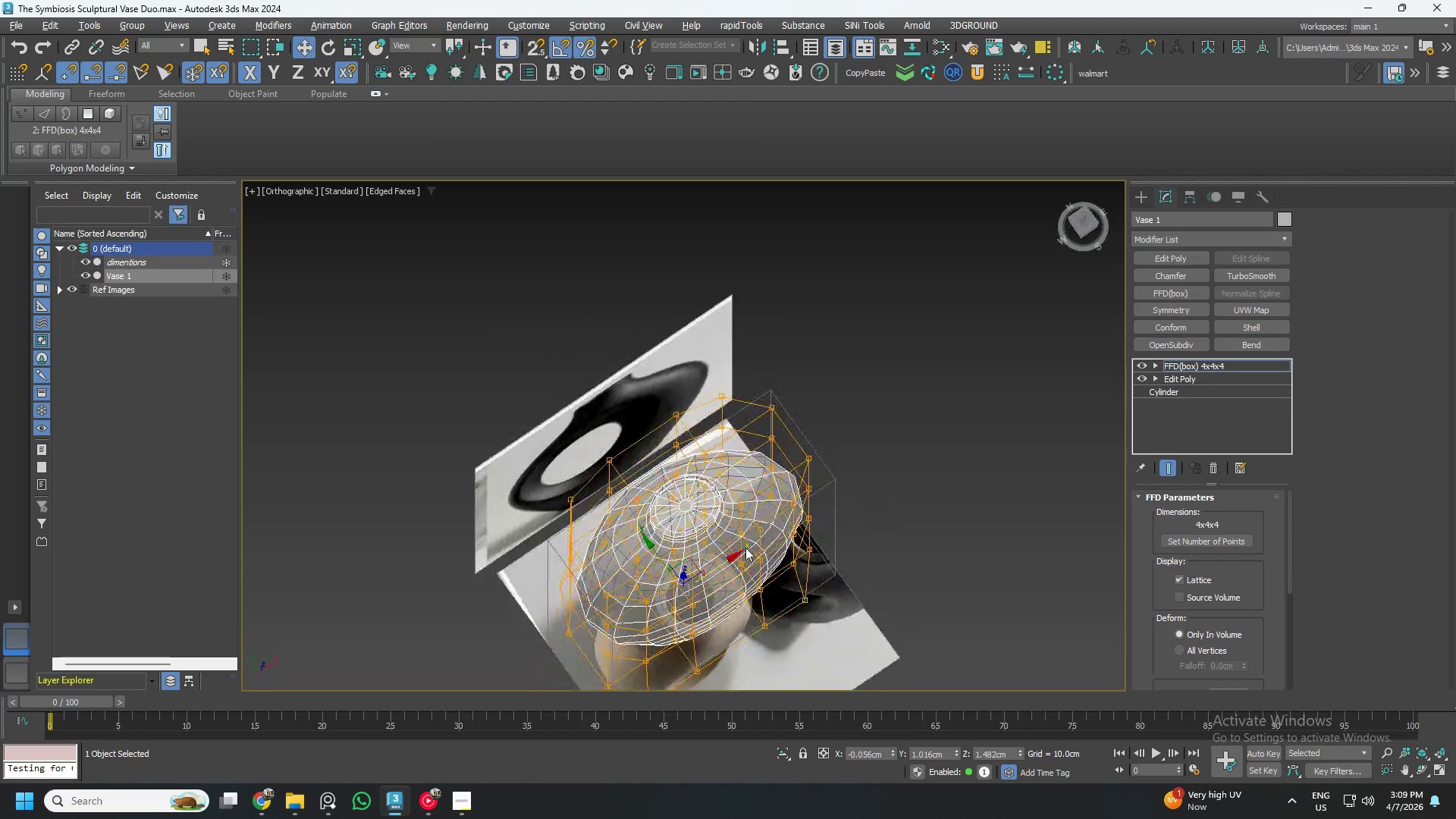 
hold_key(key=AltLeft, duration=1.52)
 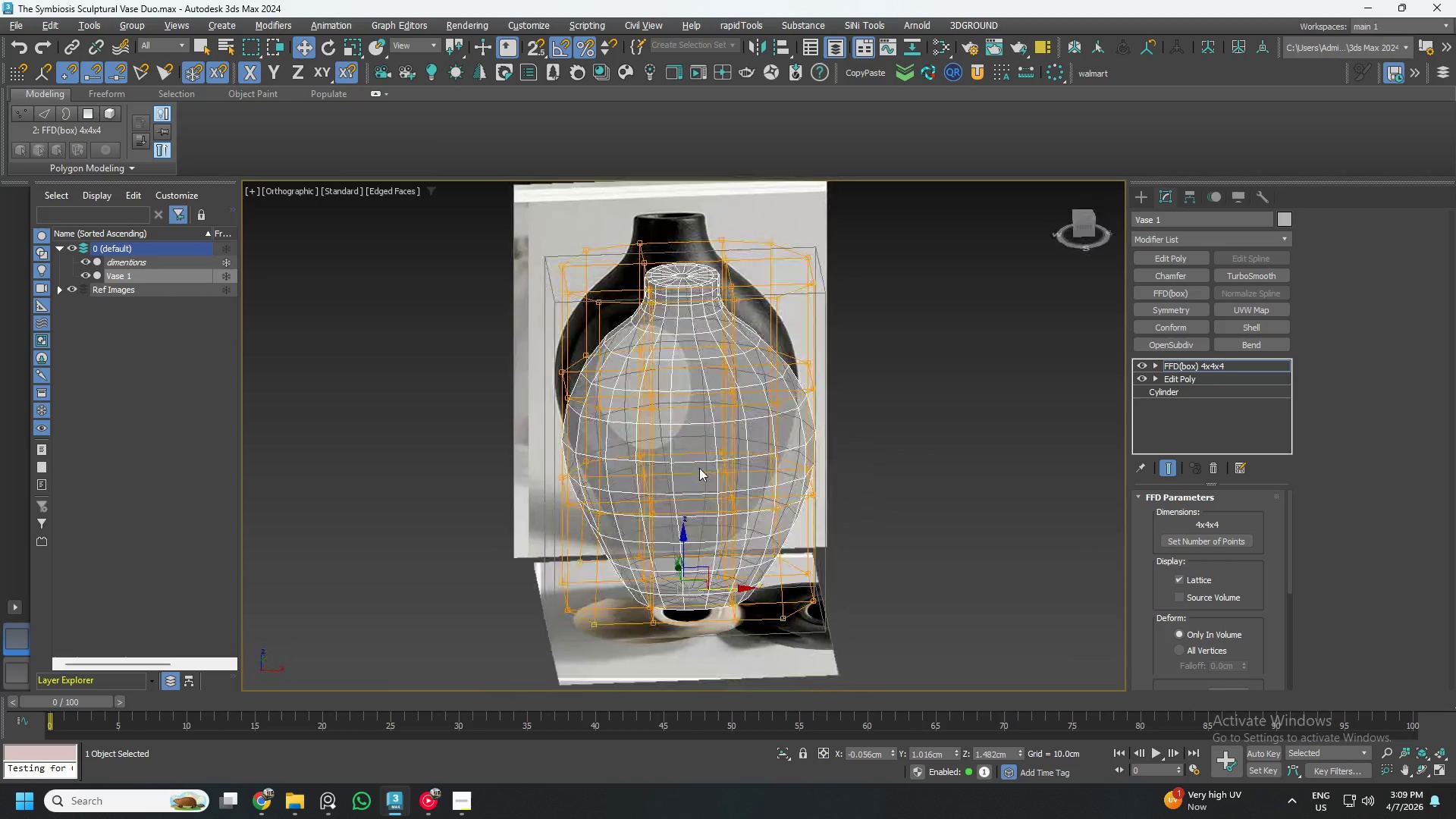 
hold_key(key=AltLeft, duration=1.52)
 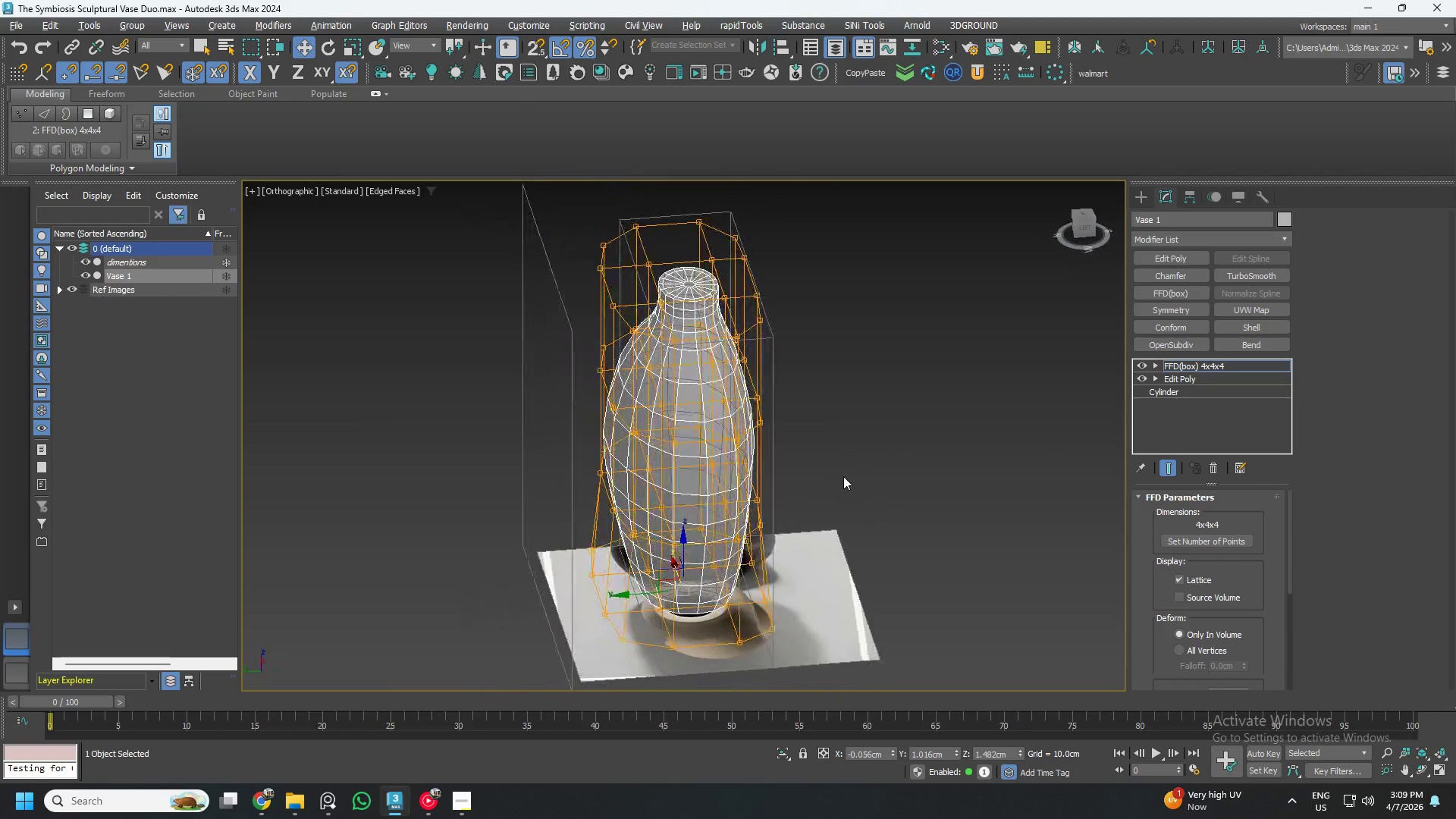 
hold_key(key=AltLeft, duration=1.53)
 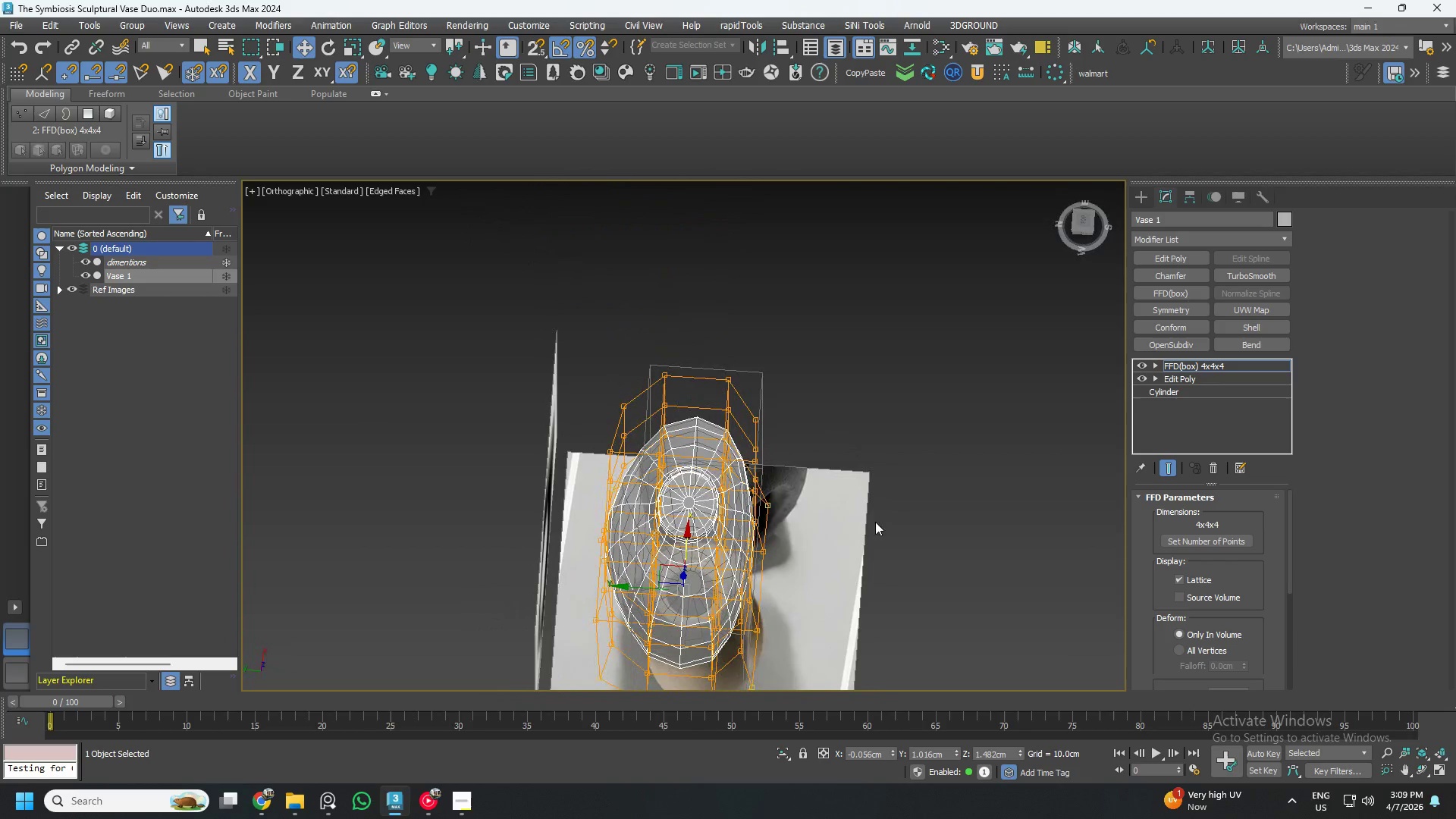 
hold_key(key=AltLeft, duration=0.48)
 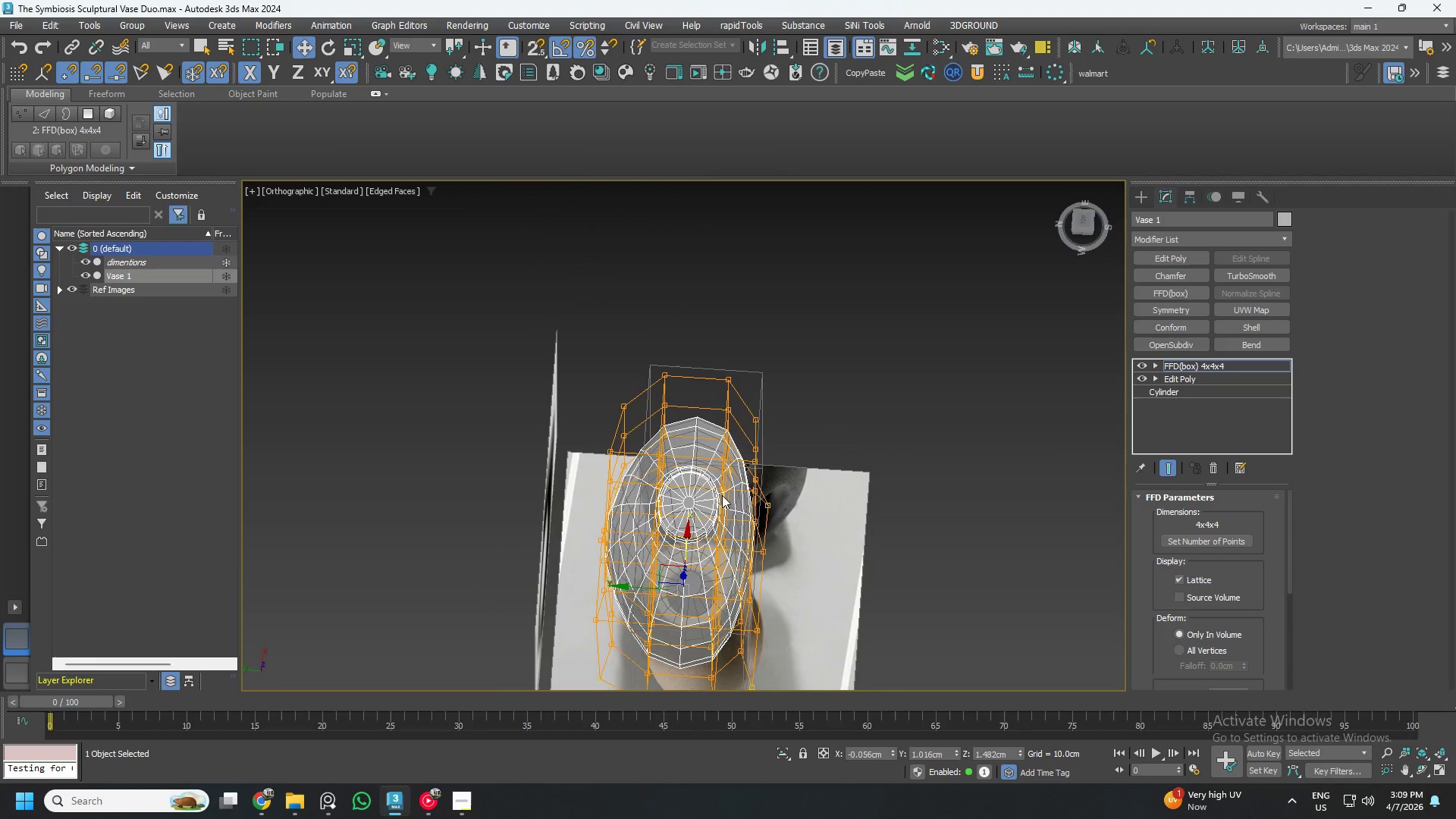 
right_click([722, 495])
 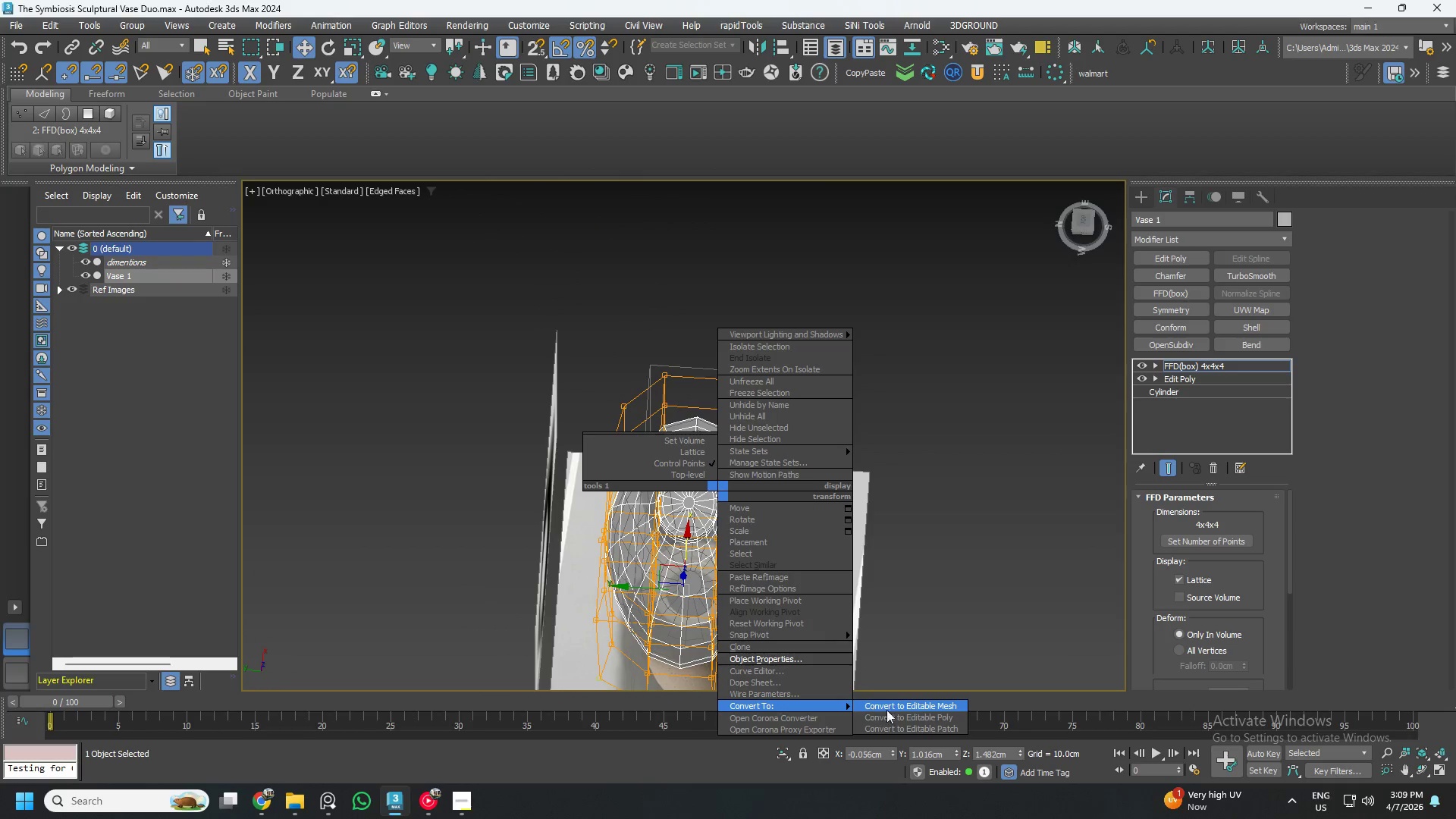 
left_click([905, 717])
 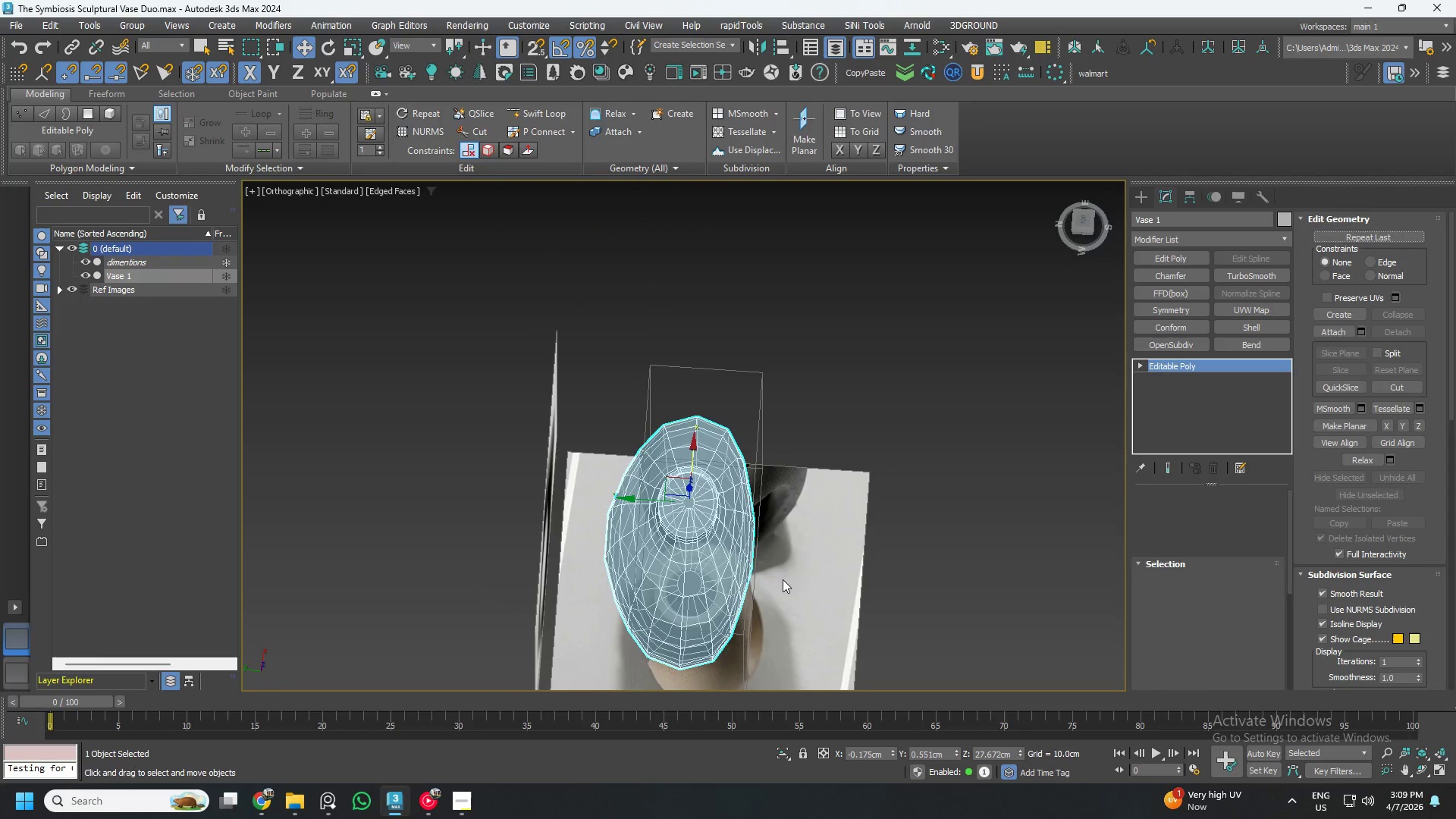 
hold_key(key=AltLeft, duration=0.84)
 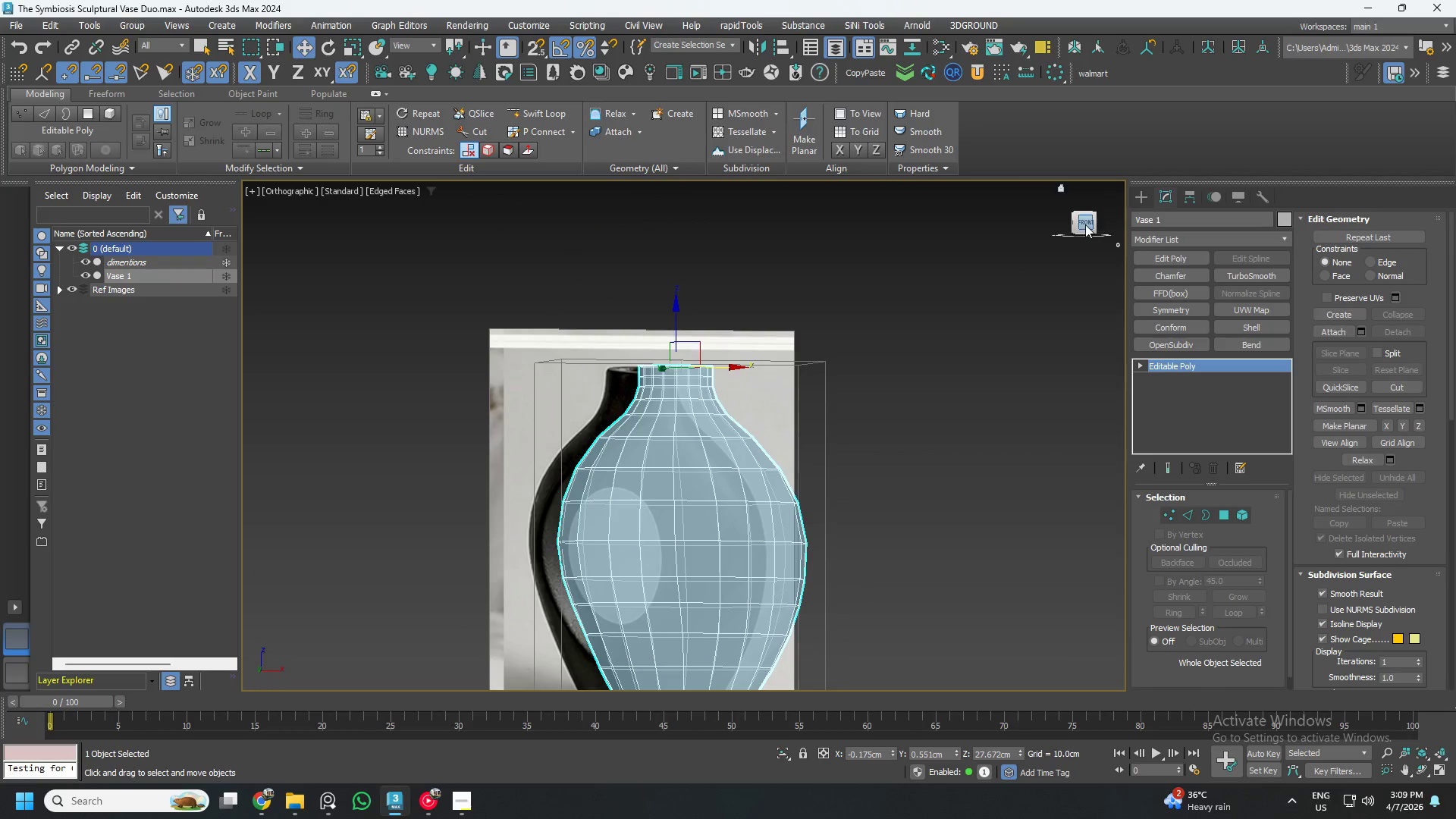 
left_click([1084, 223])
 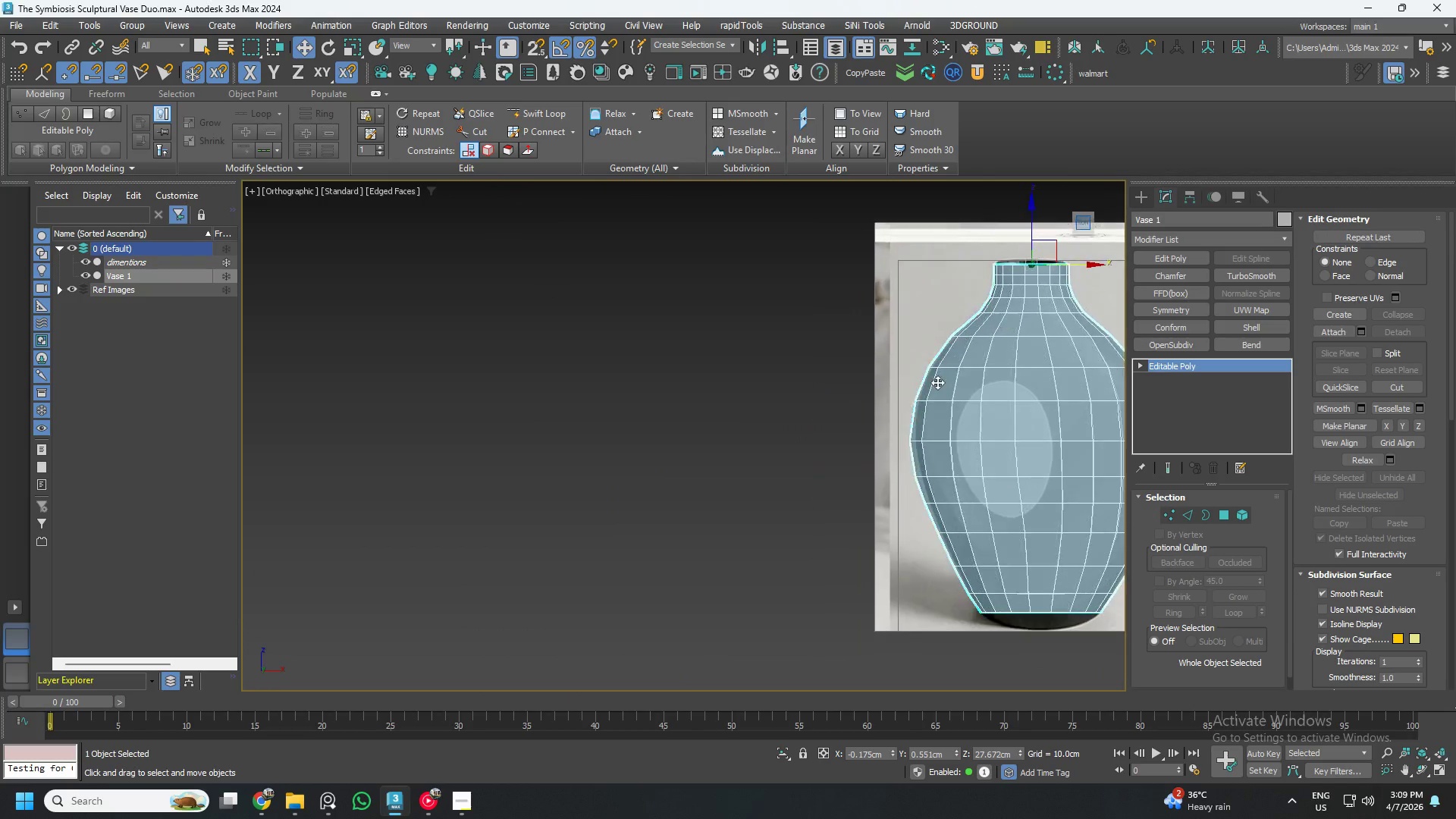 
scroll: coordinate [908, 409], scroll_direction: down, amount: 1.0
 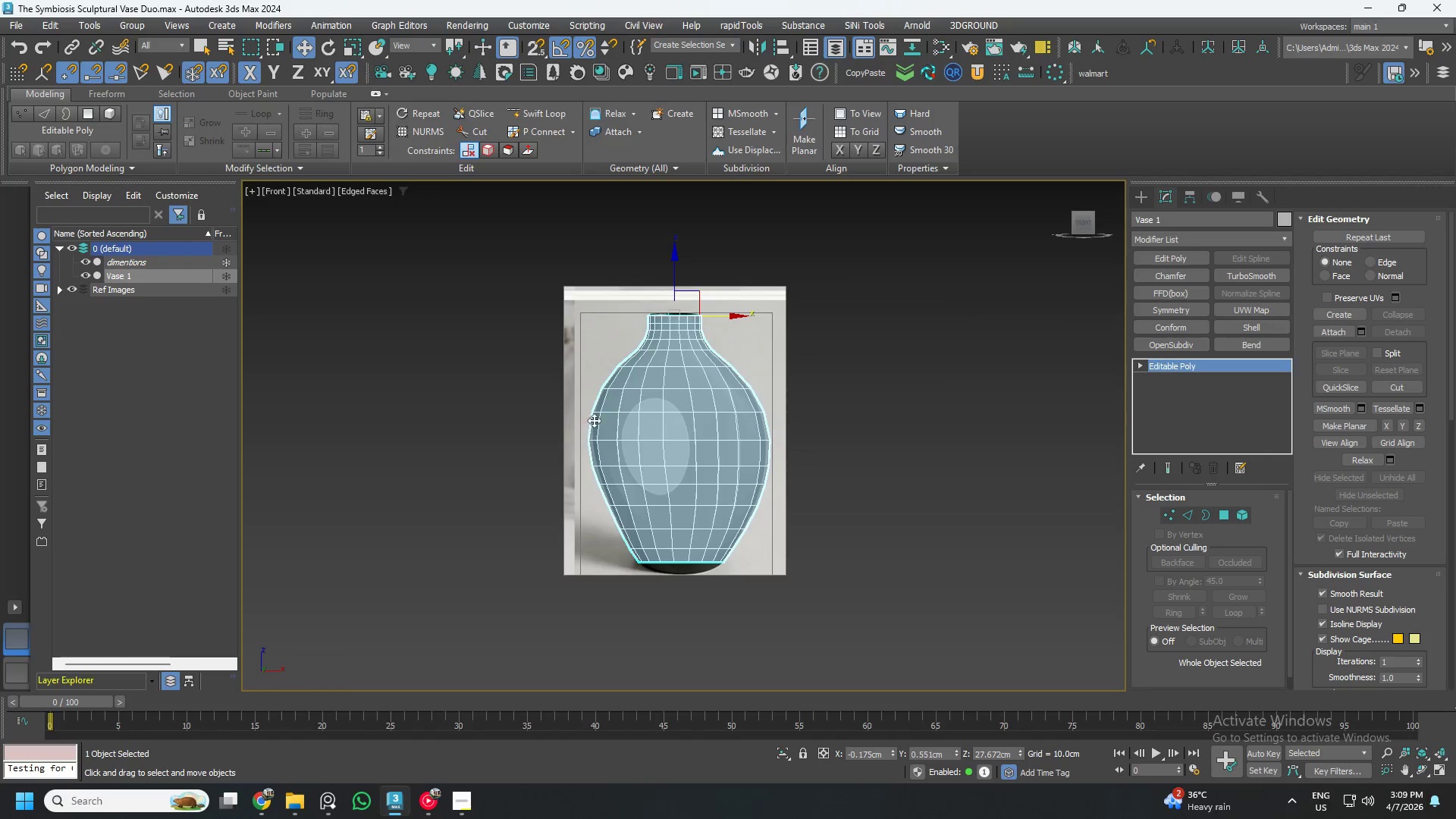 
scroll: coordinate [731, 497], scroll_direction: up, amount: 2.0
 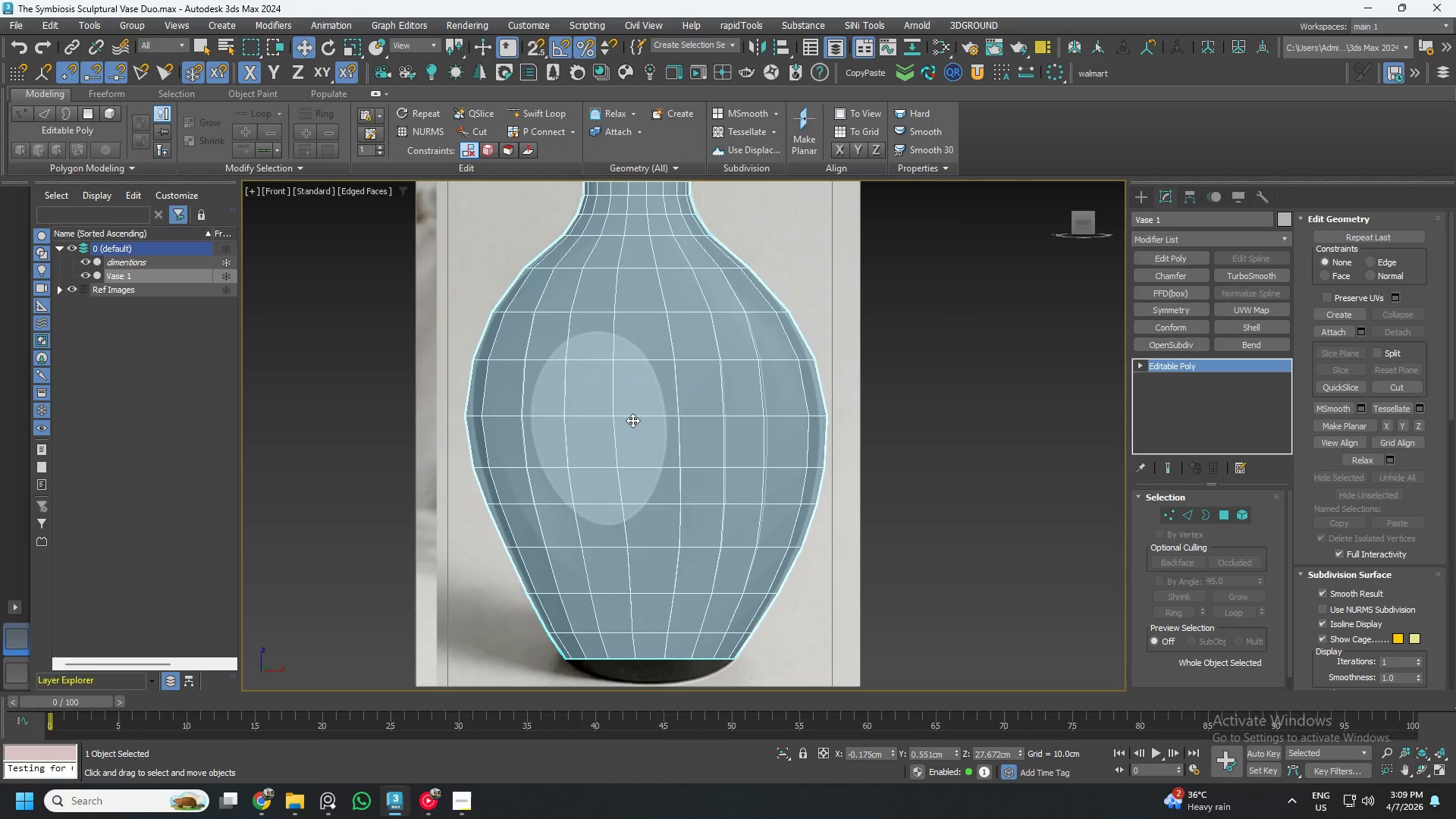 
scroll: coordinate [724, 441], scroll_direction: down, amount: 1.0
 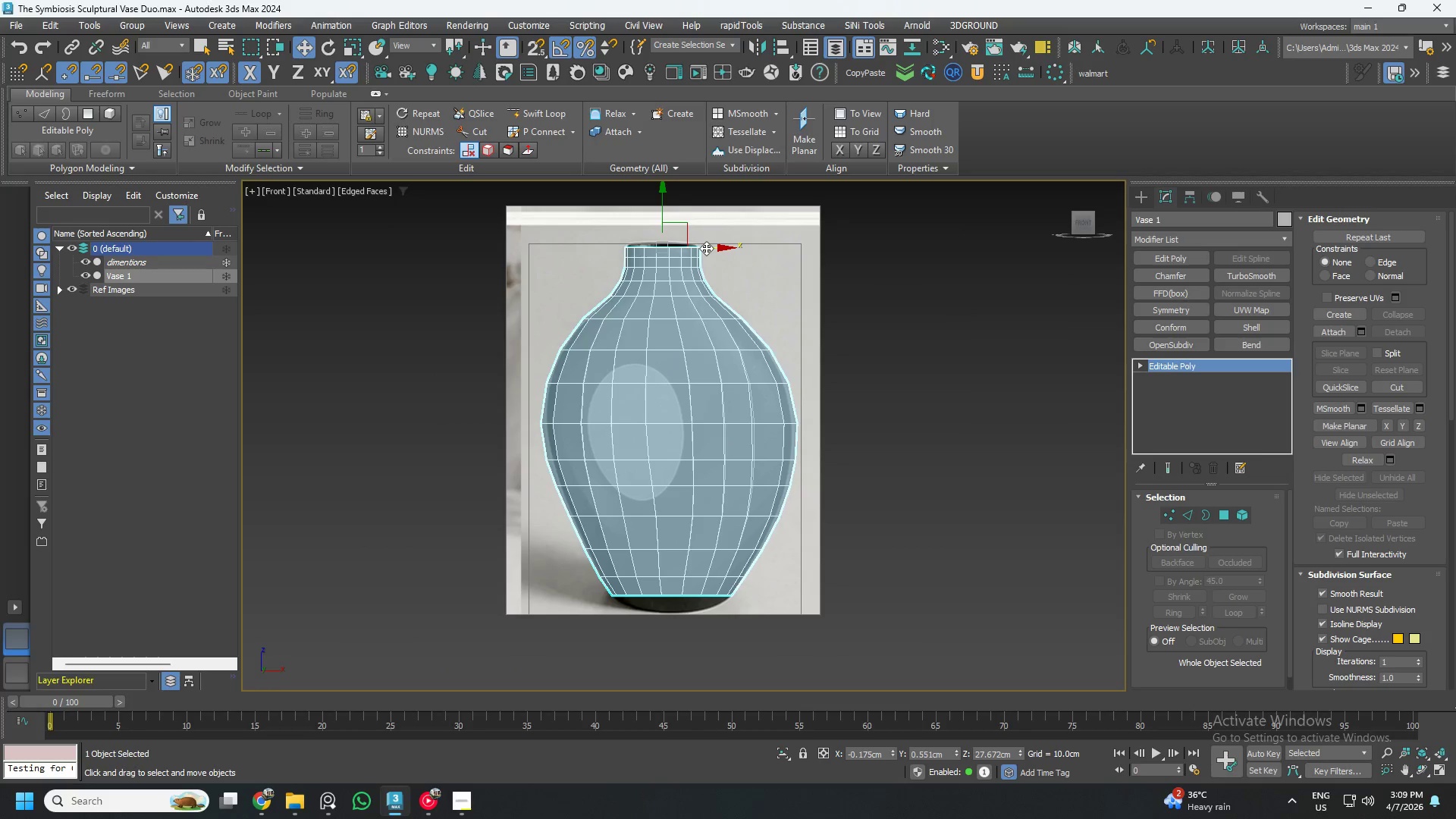 
left_click_drag(start_coordinate=[706, 248], to_coordinate=[1031, 291])
 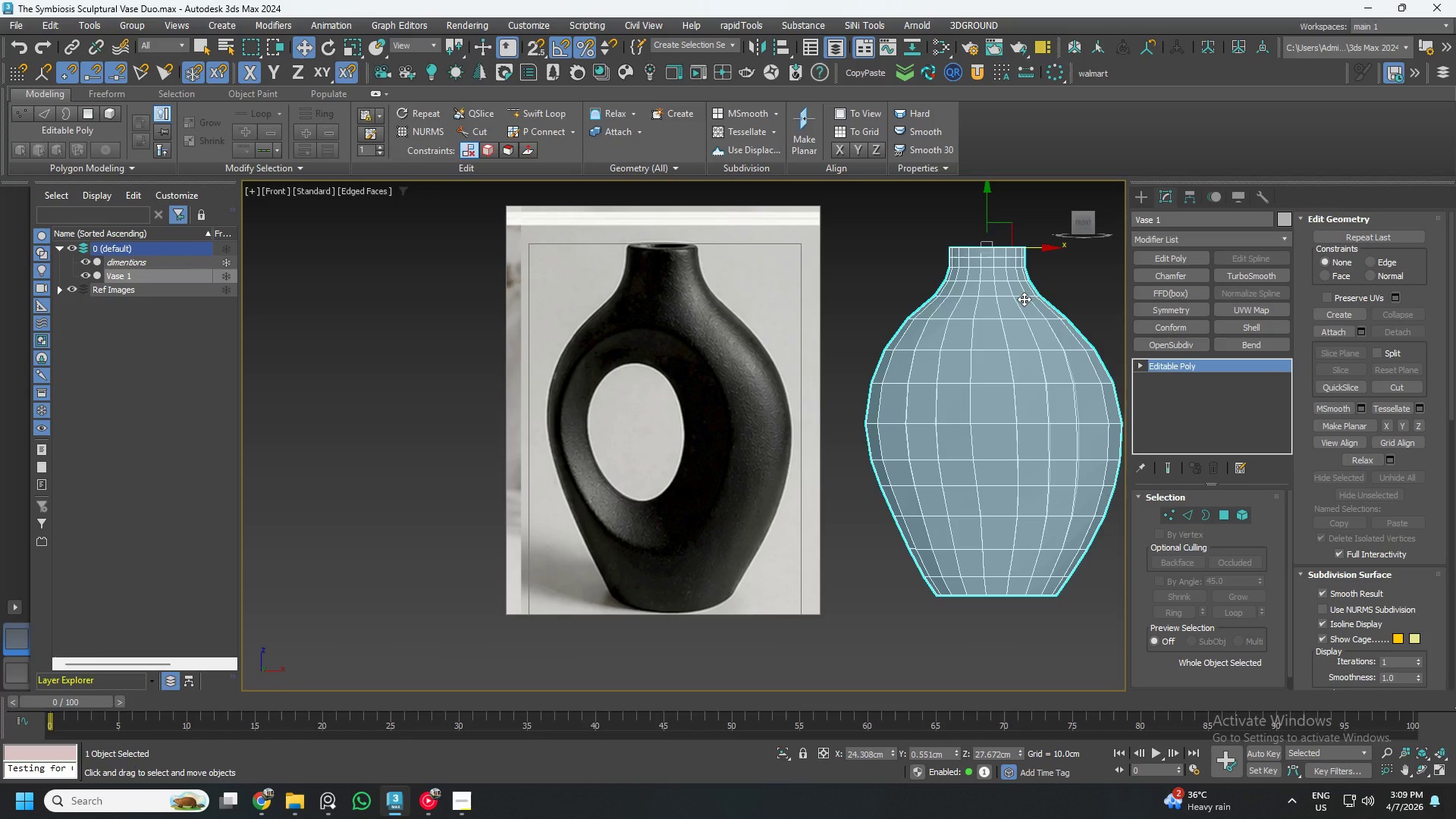 
wait(13.11)
 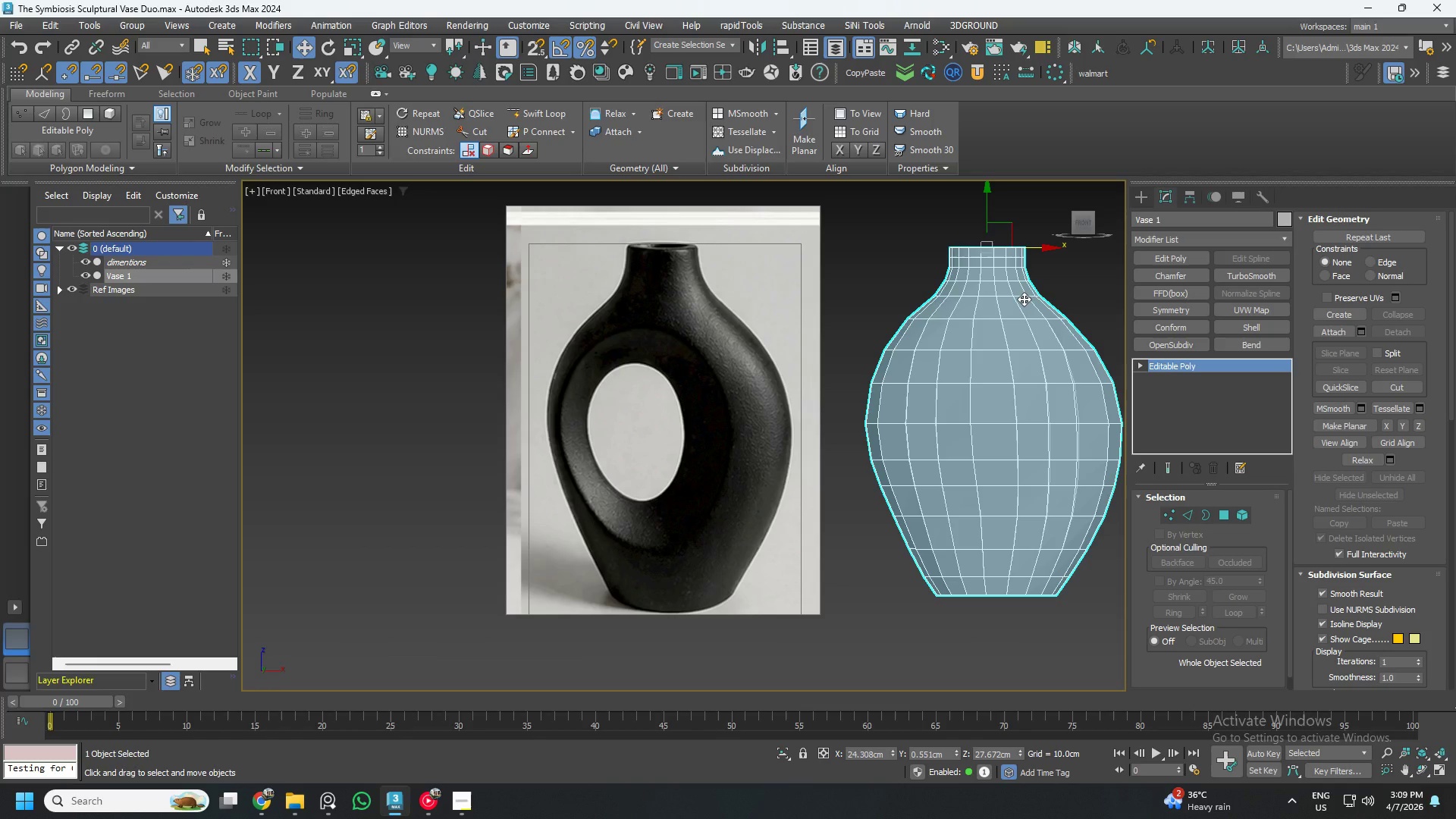 
left_click_drag(start_coordinate=[1026, 249], to_coordinate=[705, 266])
 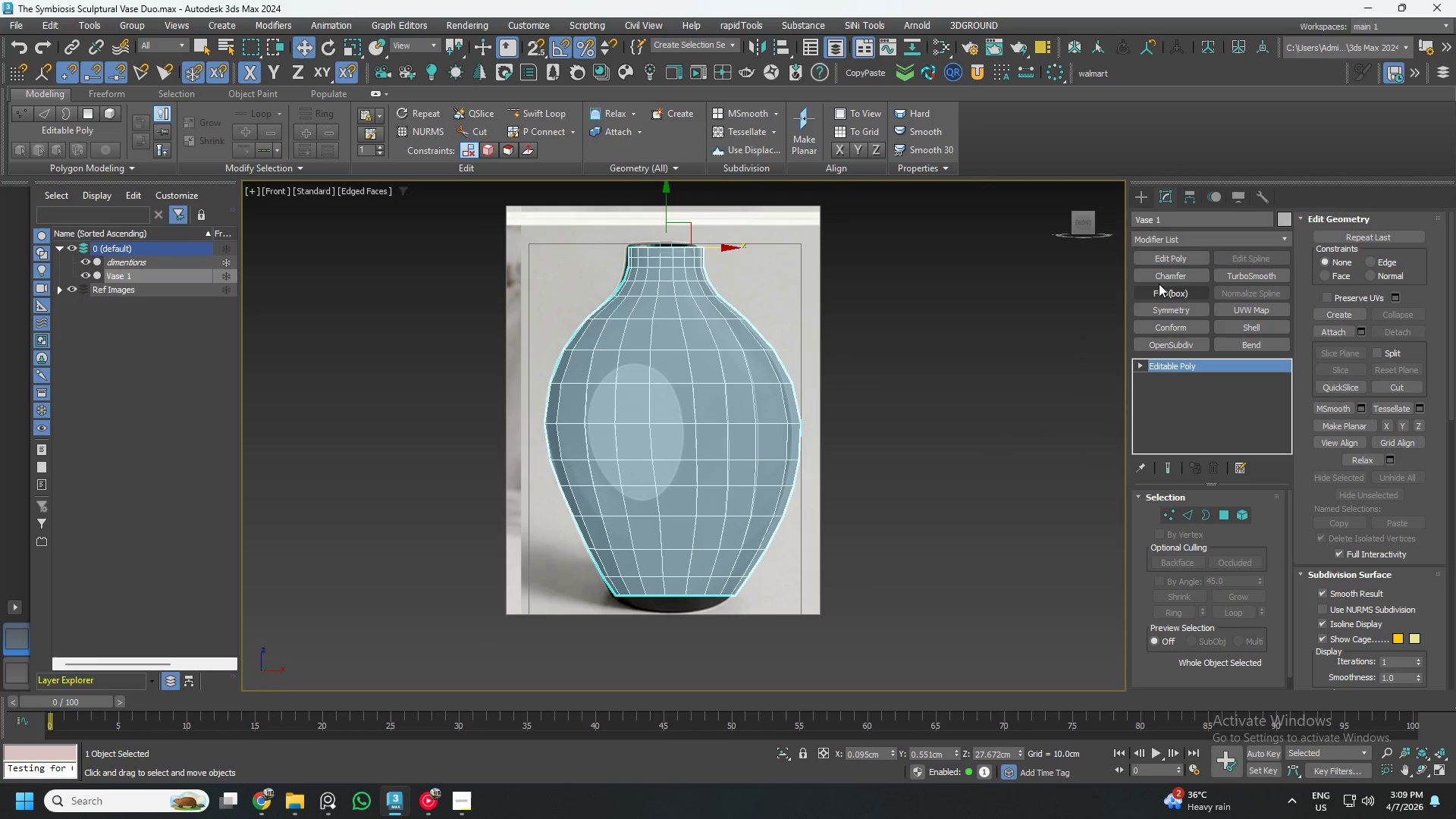 
left_click([1172, 258])
 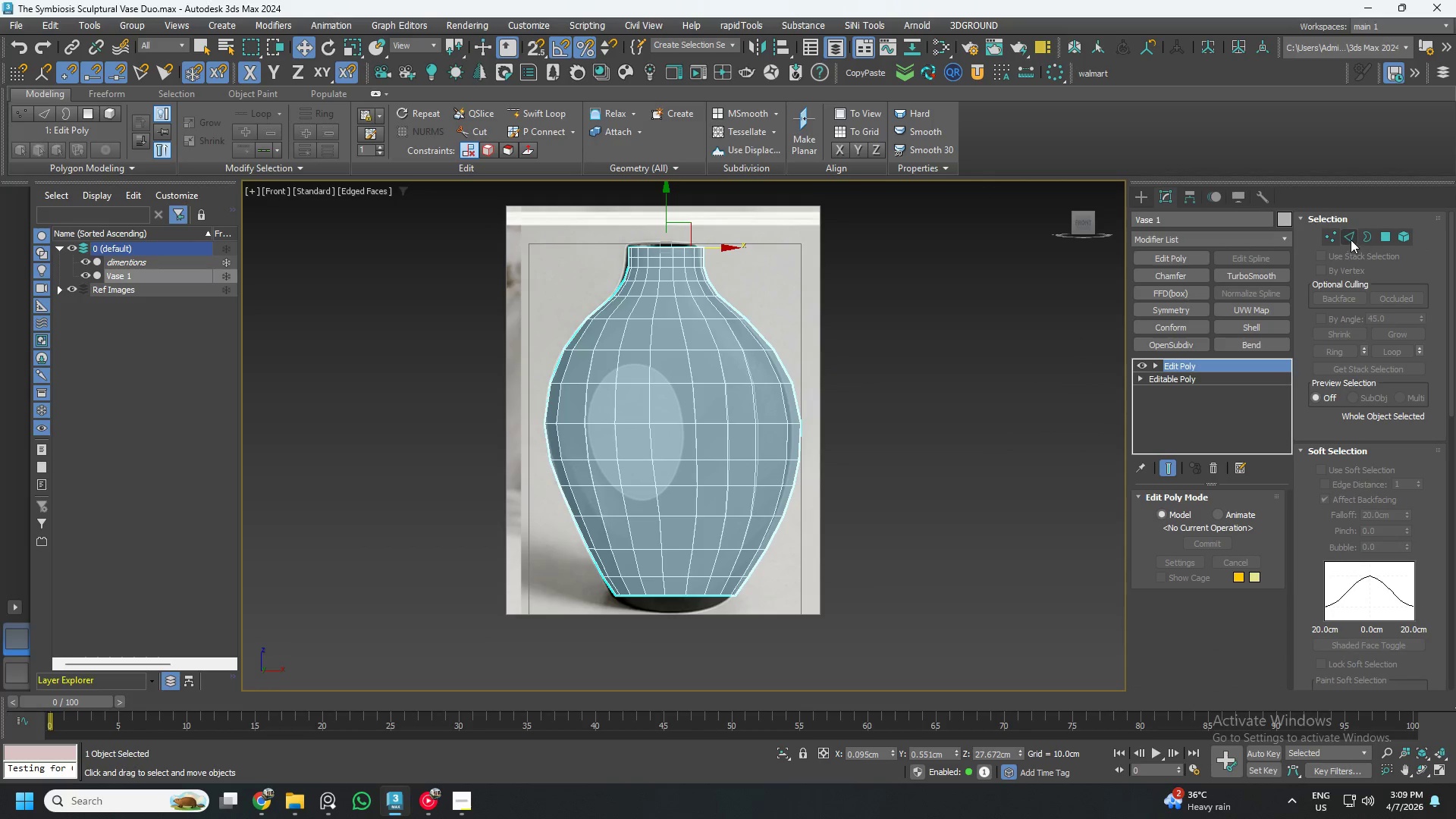 
left_click([1335, 237])
 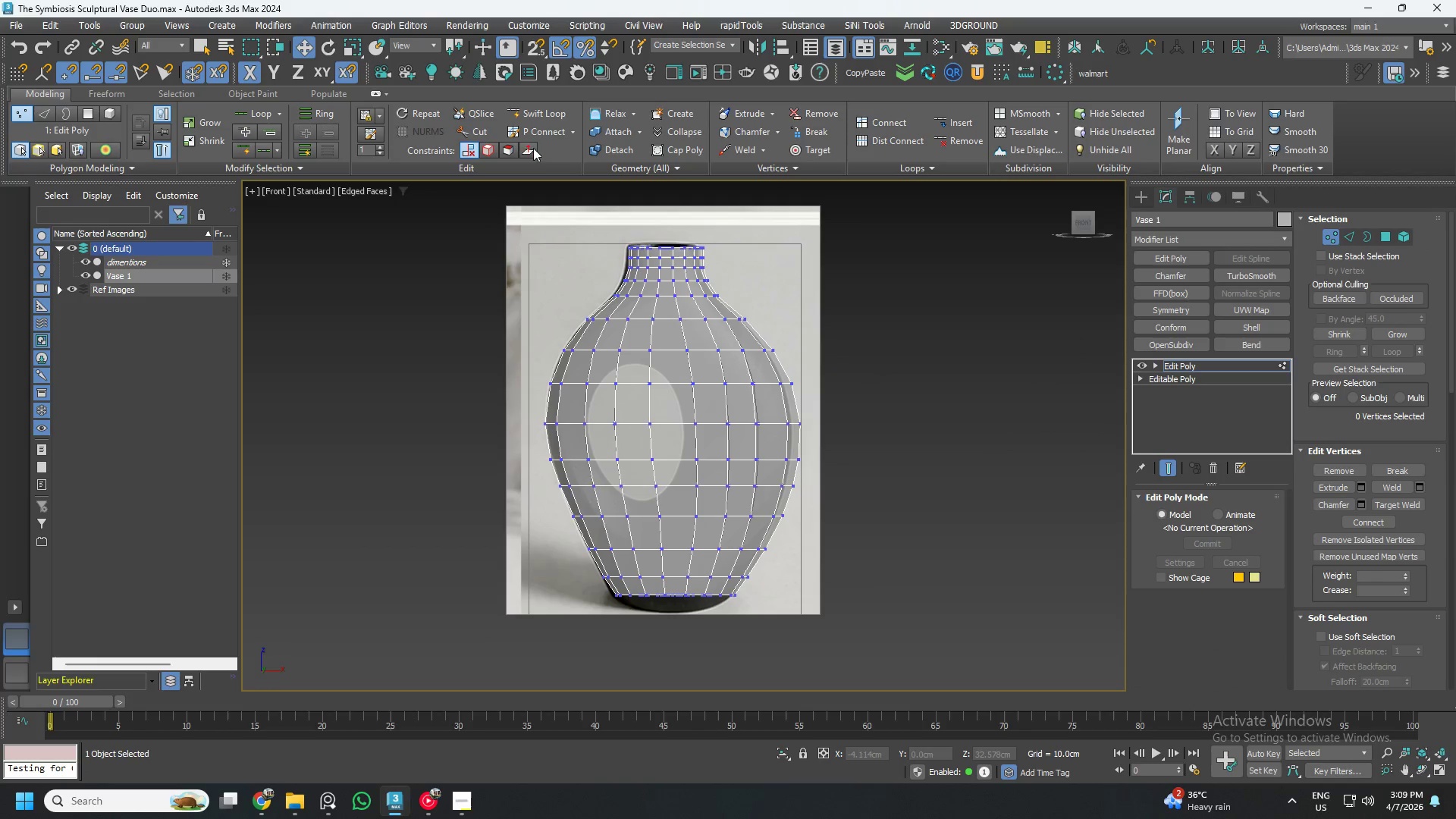 
left_click([479, 134])
 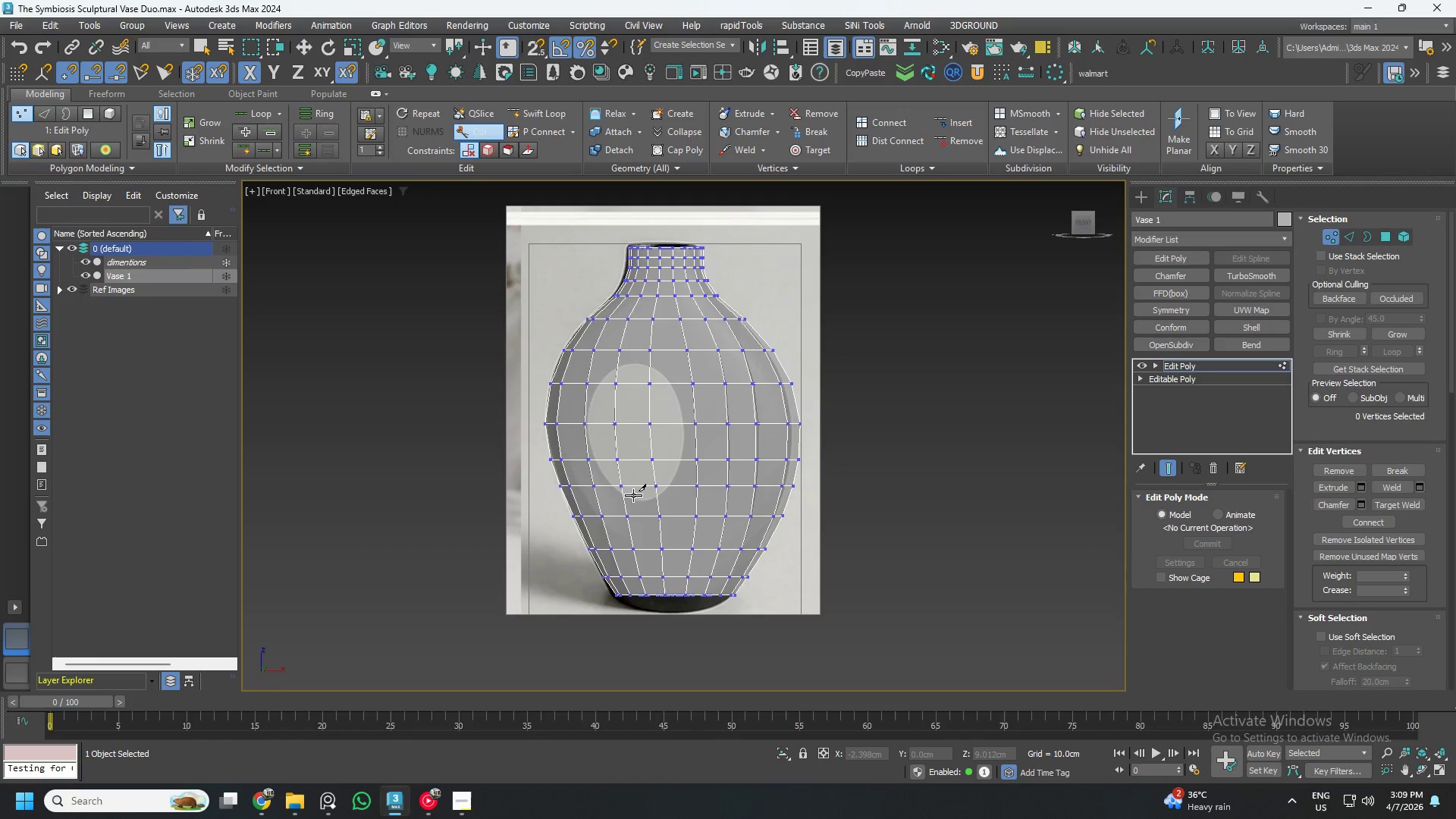 
scroll: coordinate [629, 495], scroll_direction: up, amount: 4.0
 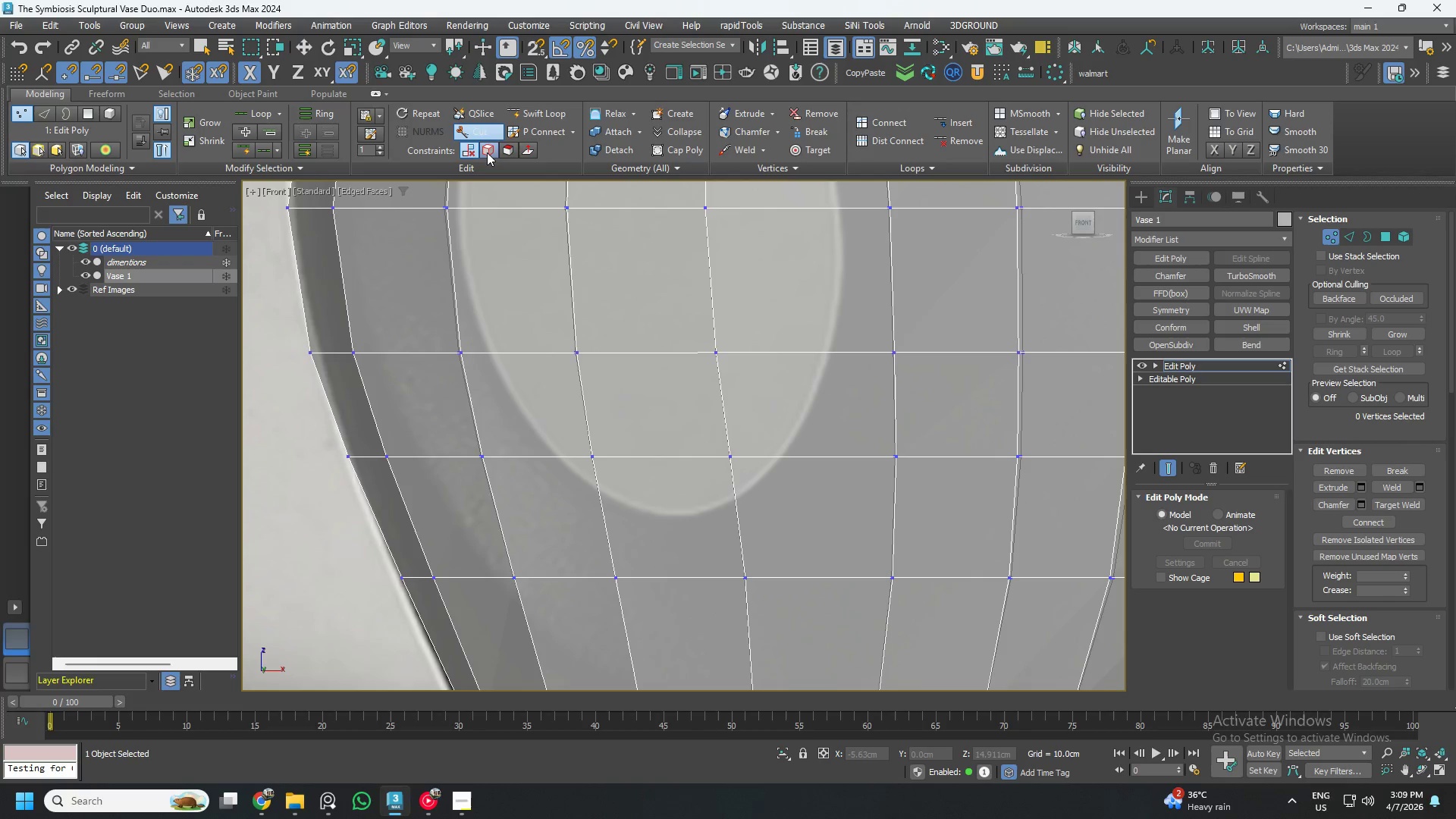 
left_click([487, 152])
 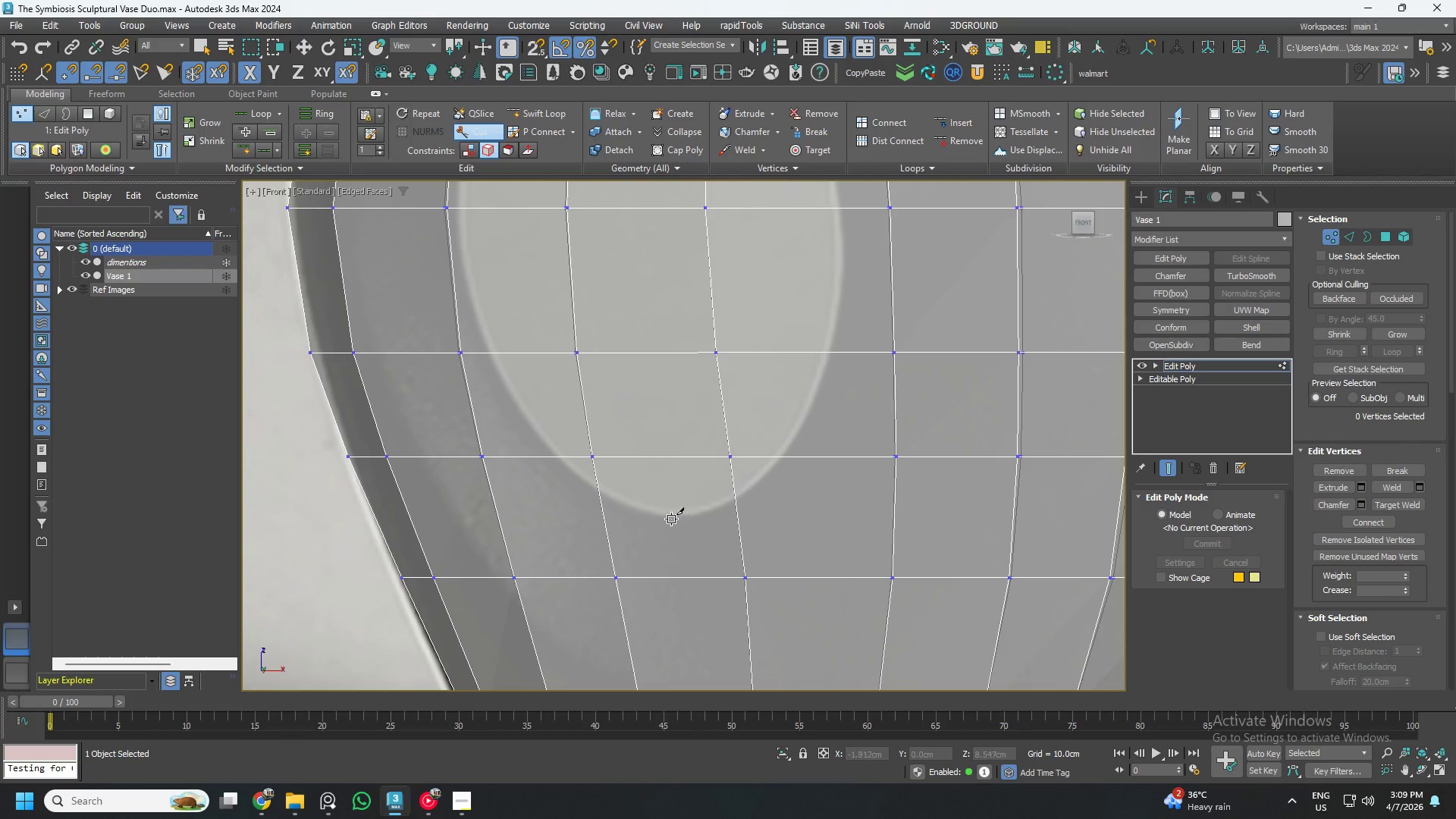 
left_click([674, 516])
 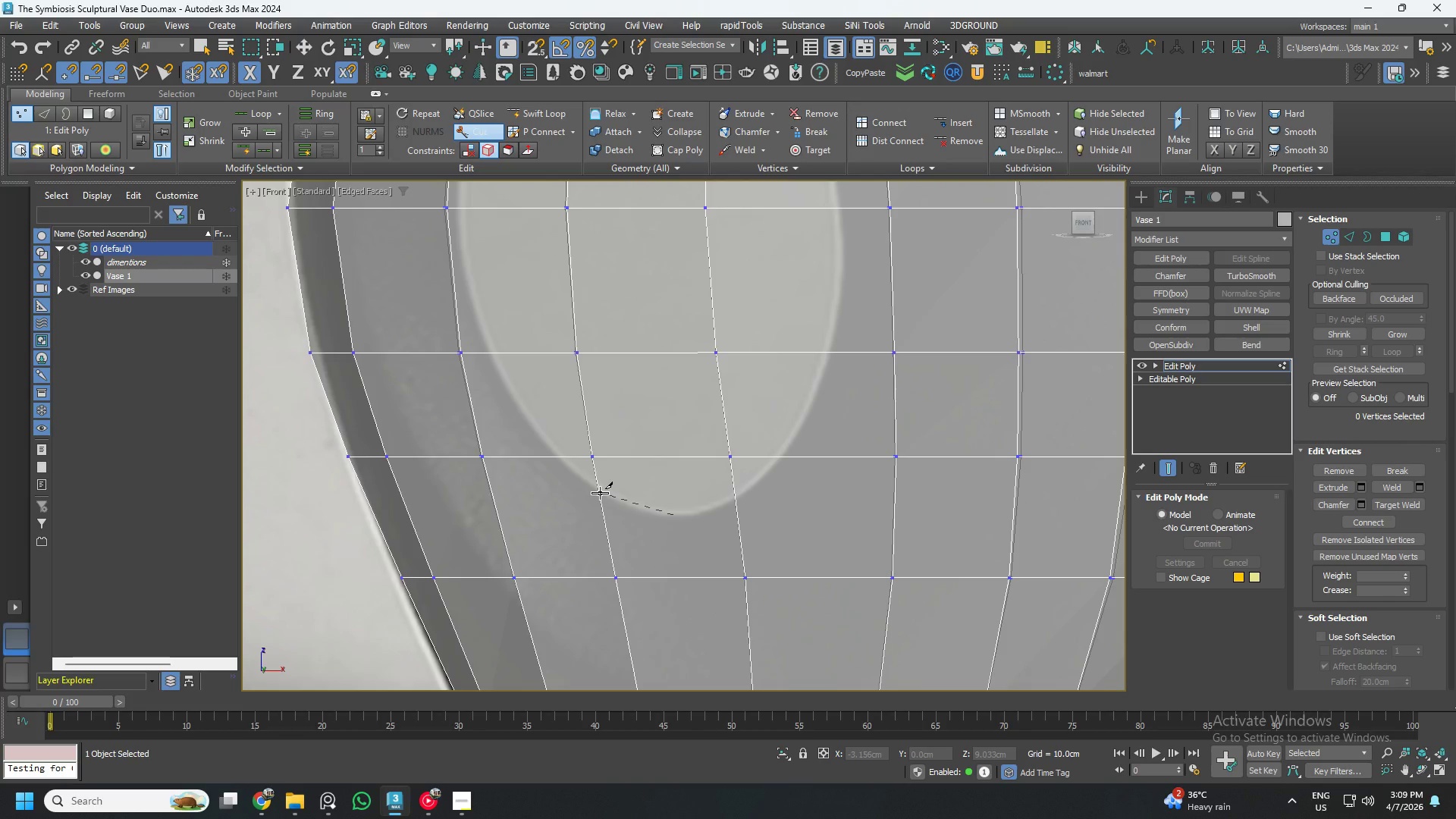 
scroll: coordinate [596, 493], scroll_direction: up, amount: 4.0
 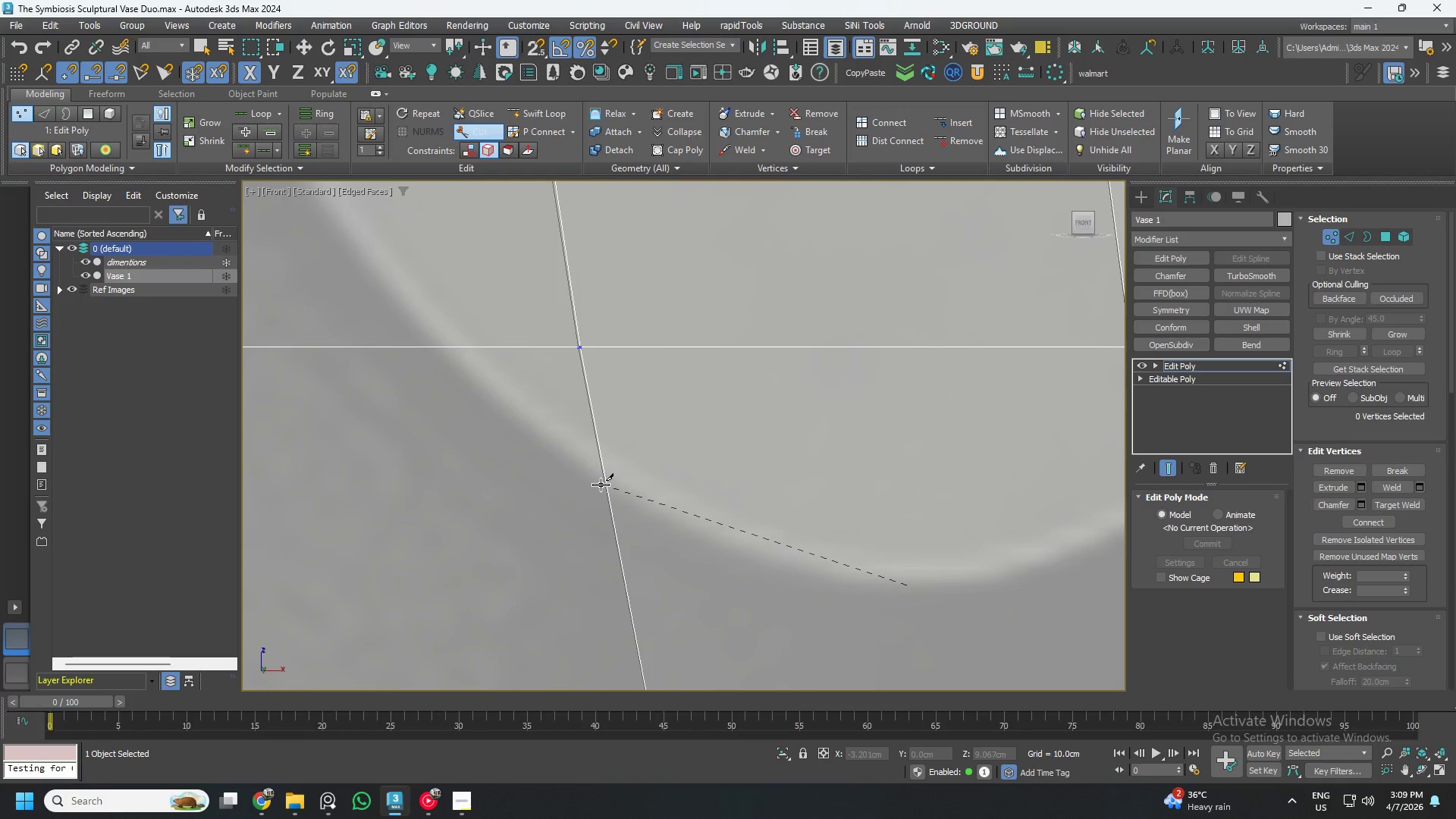 
left_click([601, 485])
 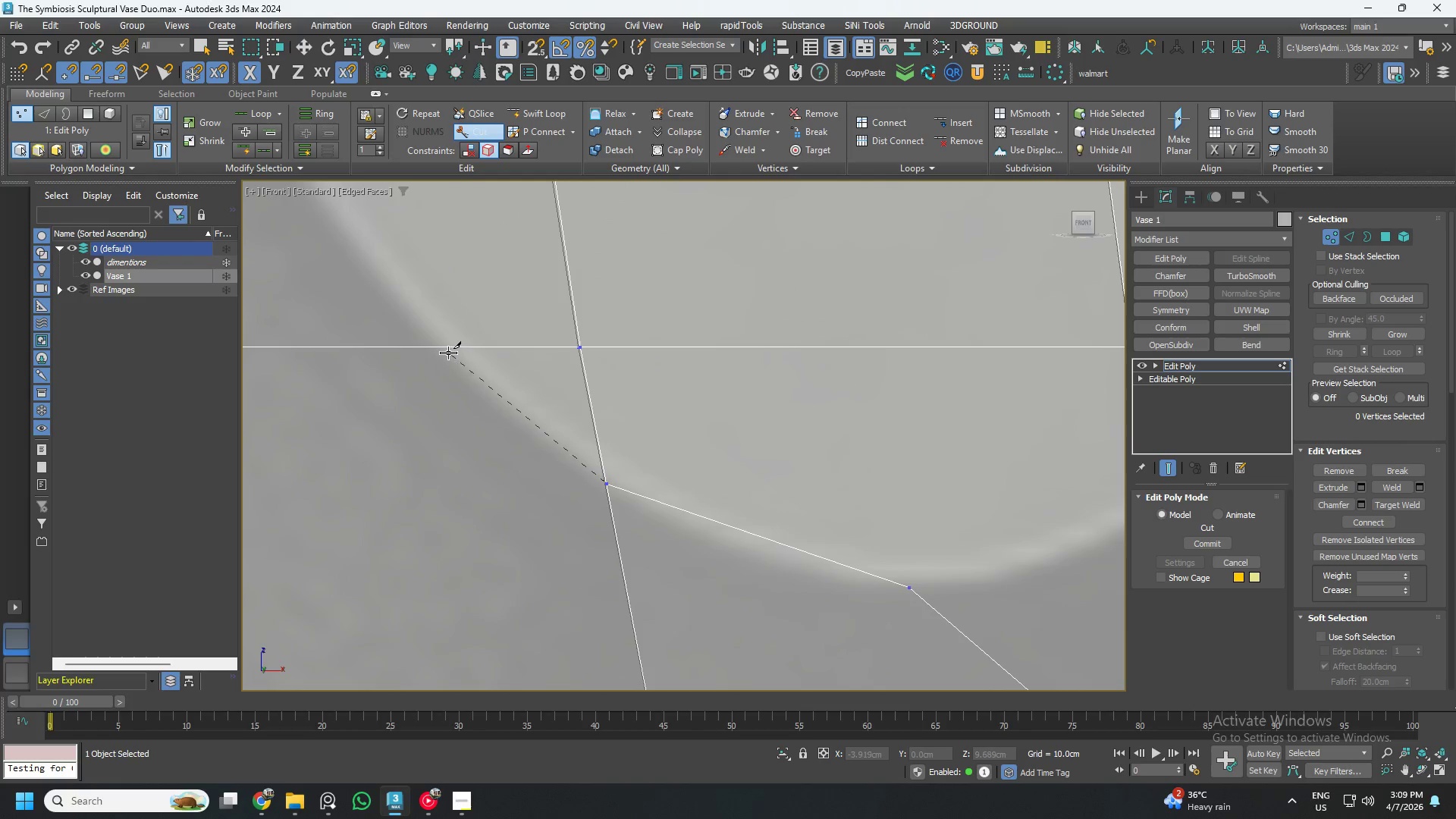 
left_click([448, 350])
 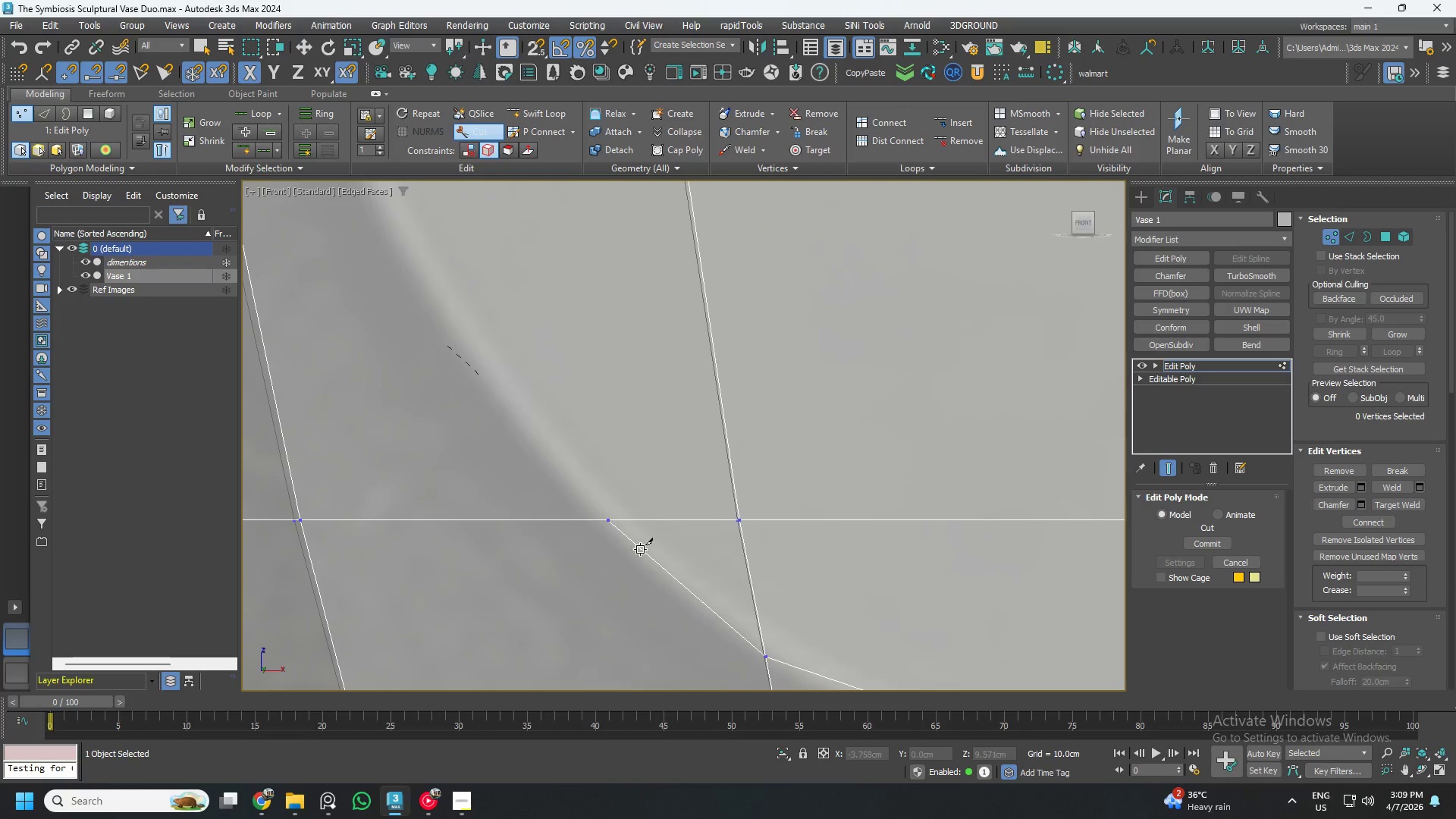 
scroll: coordinate [523, 454], scroll_direction: down, amount: 2.0
 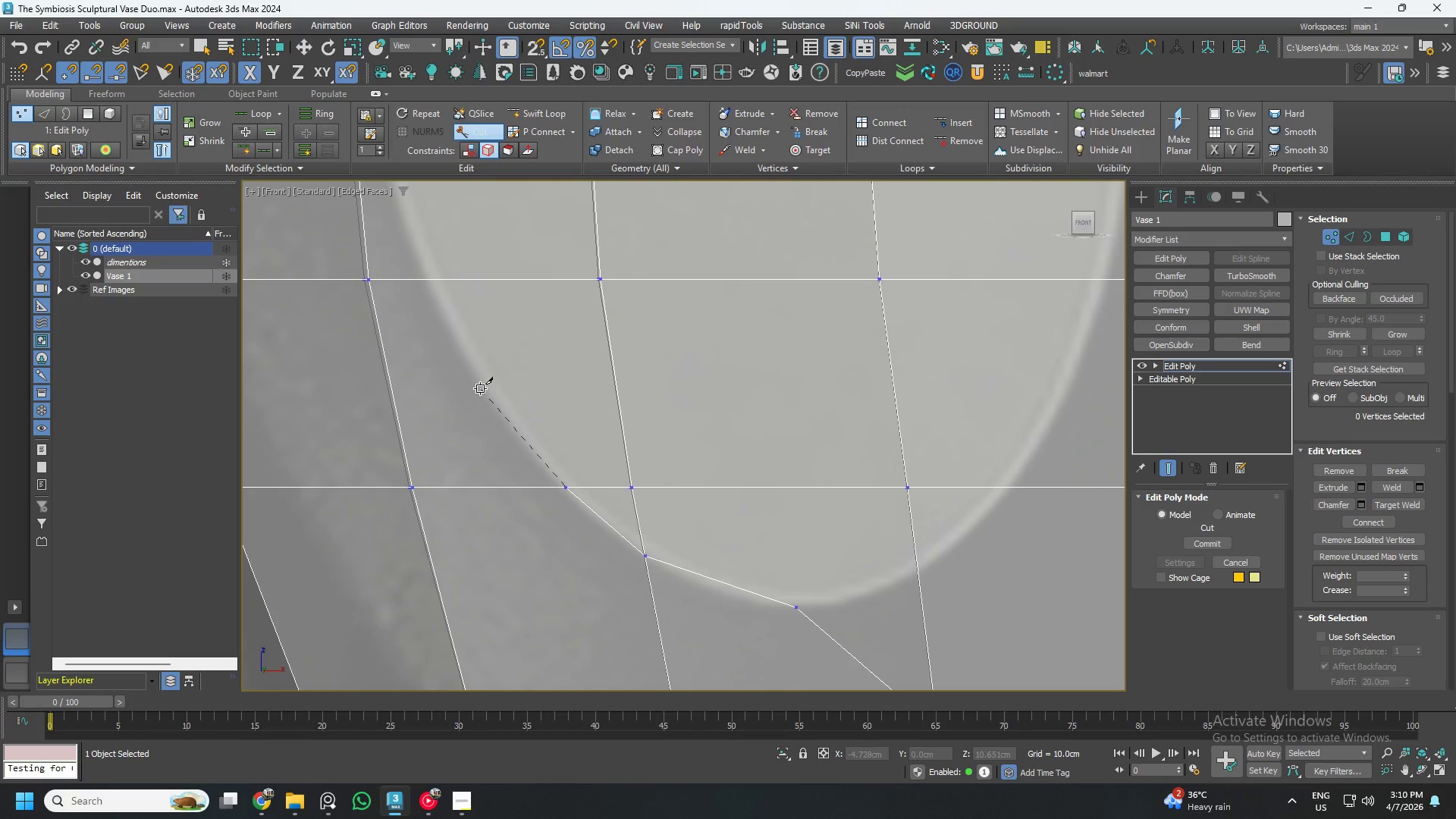 
left_click([479, 385])
 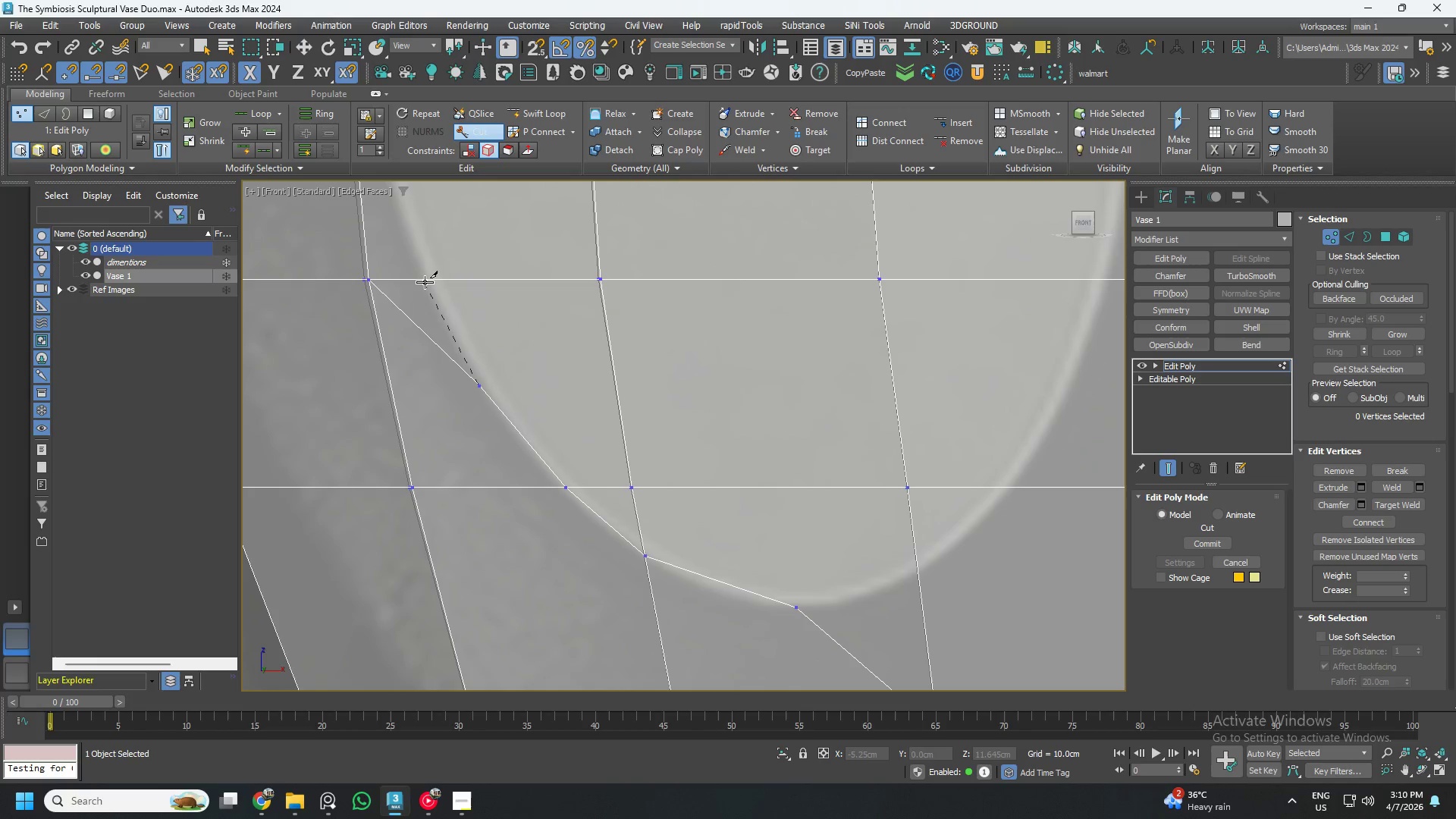 
left_click([425, 280])
 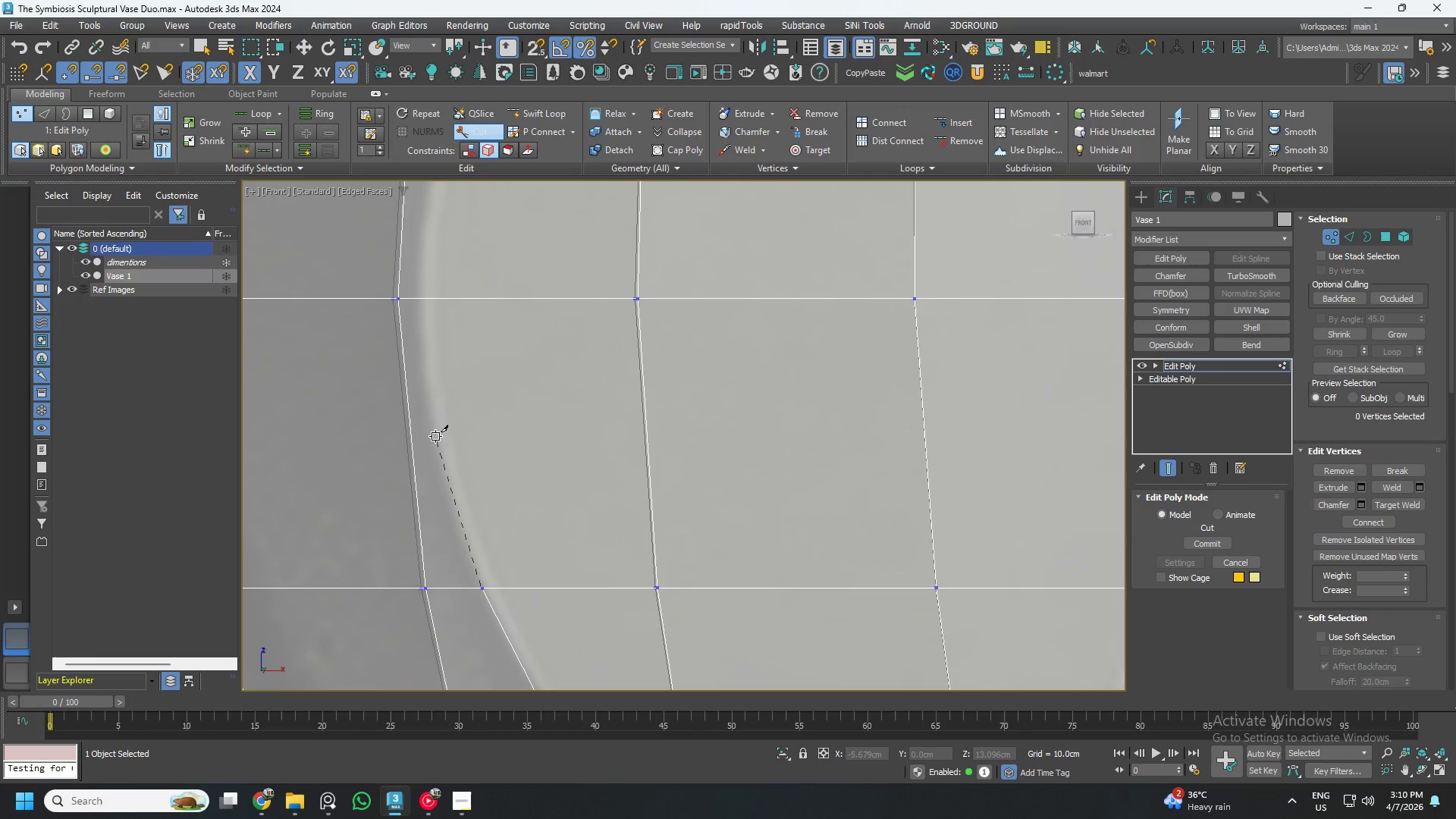 
scroll: coordinate [433, 426], scroll_direction: up, amount: 3.0
 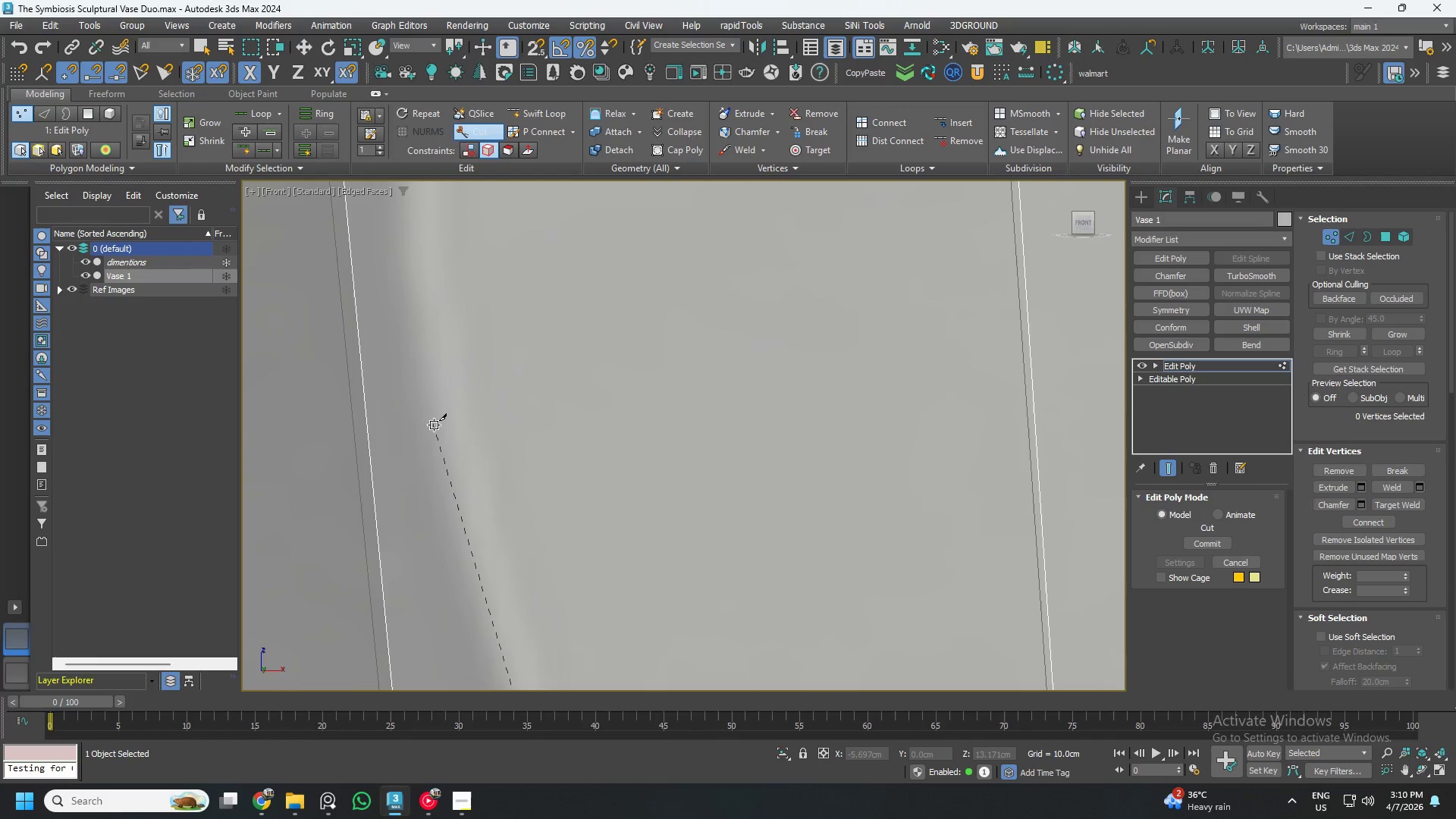 
left_click([434, 425])
 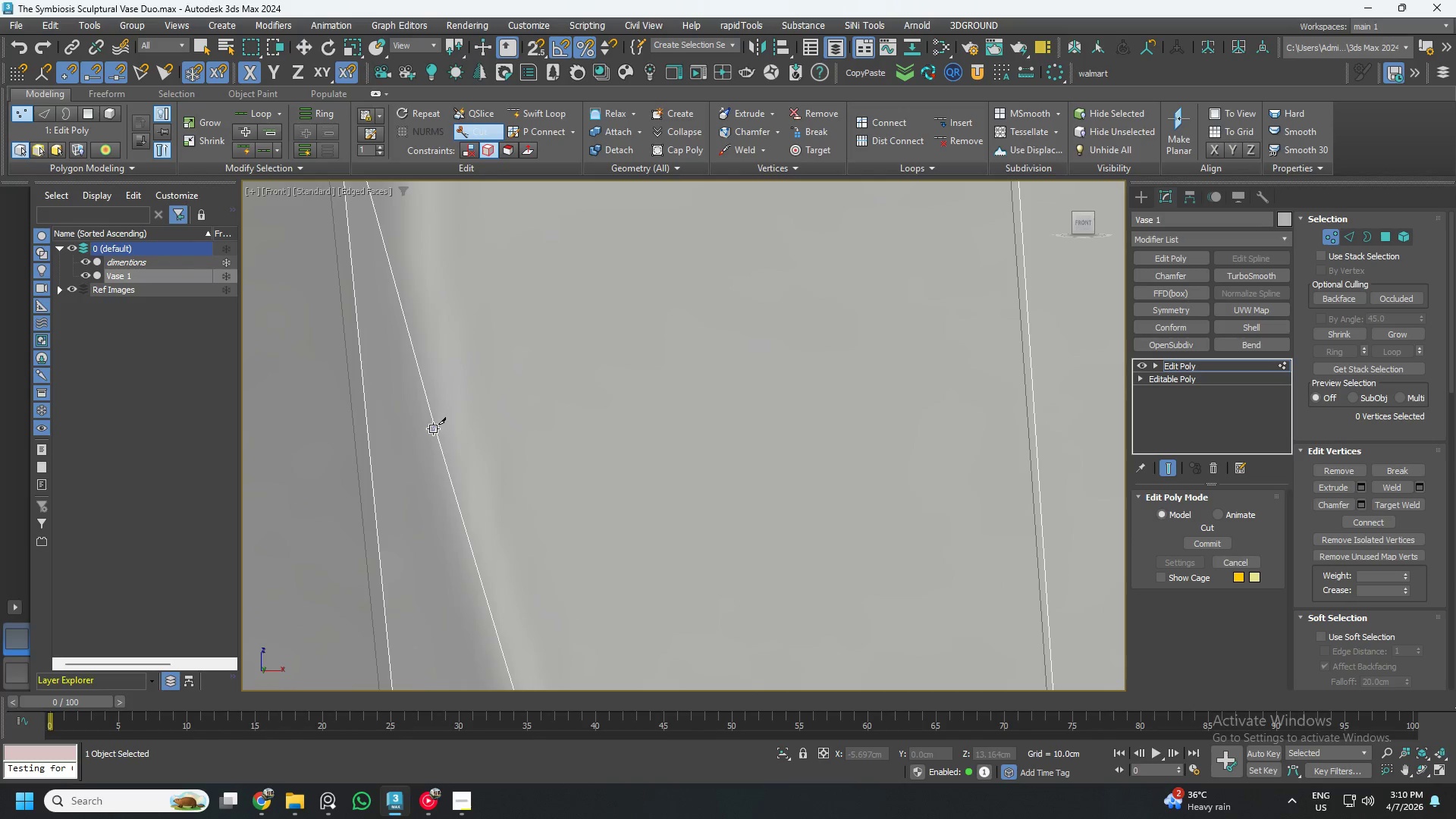 
scroll: coordinate [422, 342], scroll_direction: none, amount: 0.0
 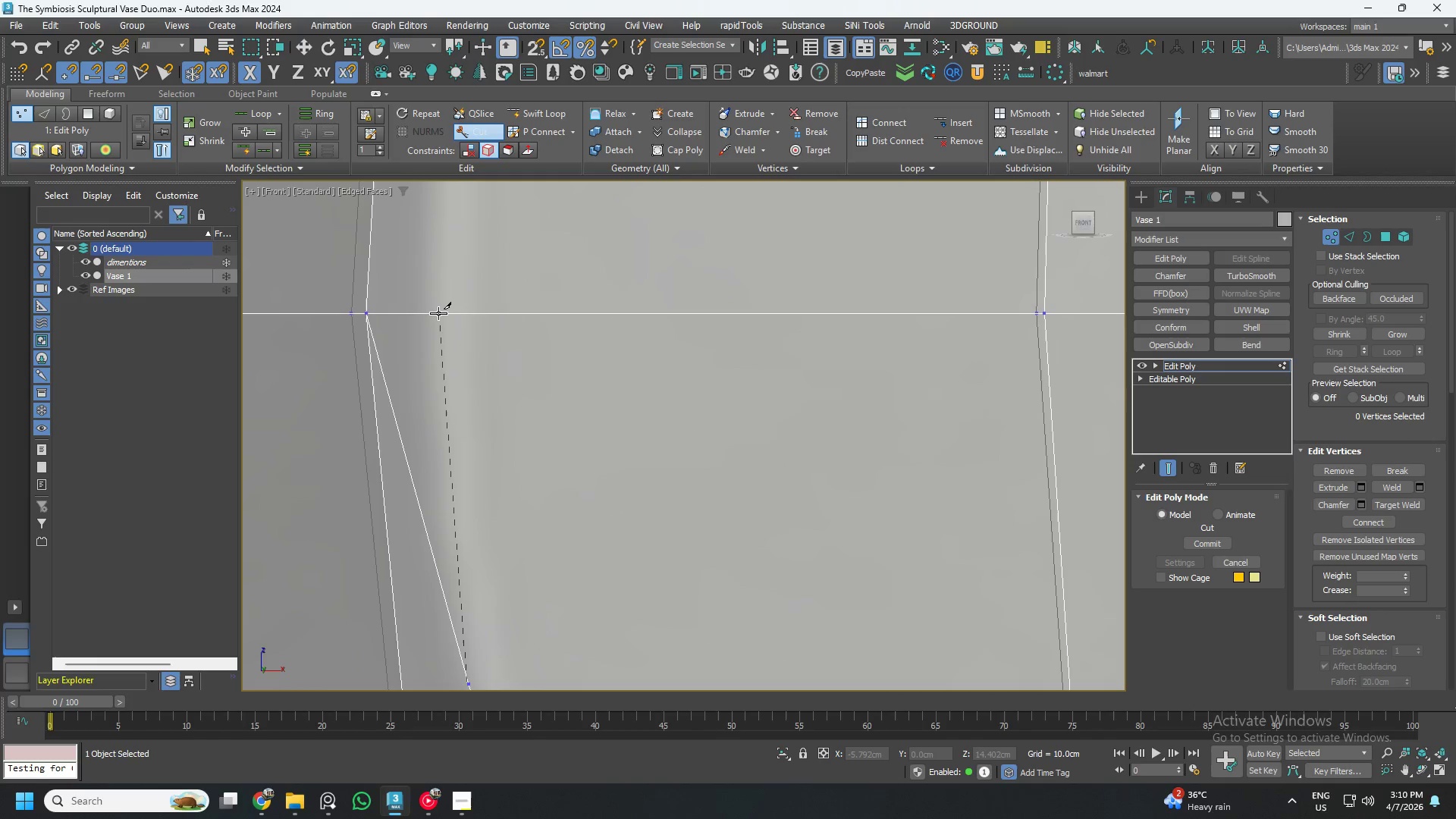 
left_click([438, 313])
 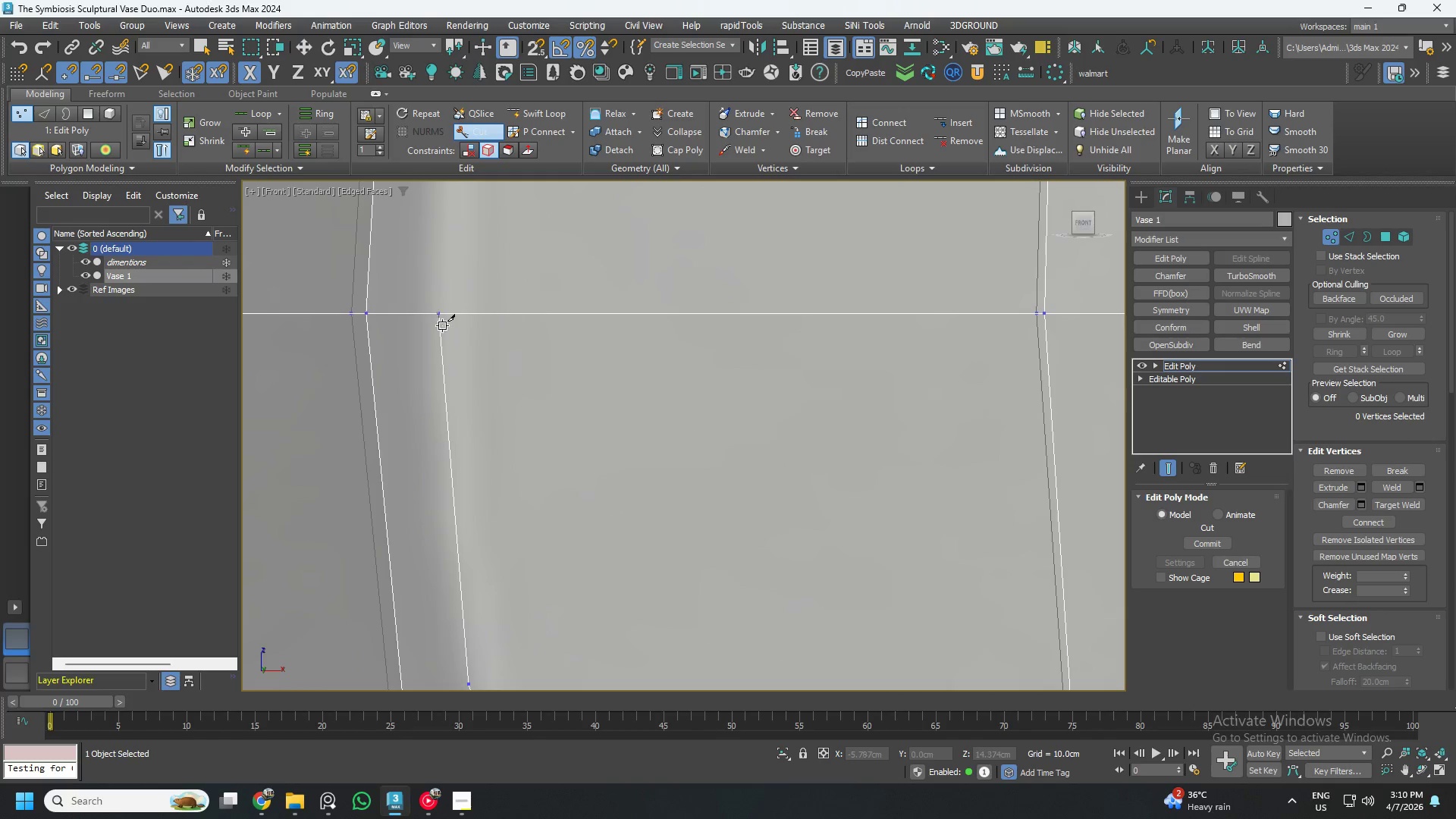 
scroll: coordinate [446, 331], scroll_direction: down, amount: 2.0
 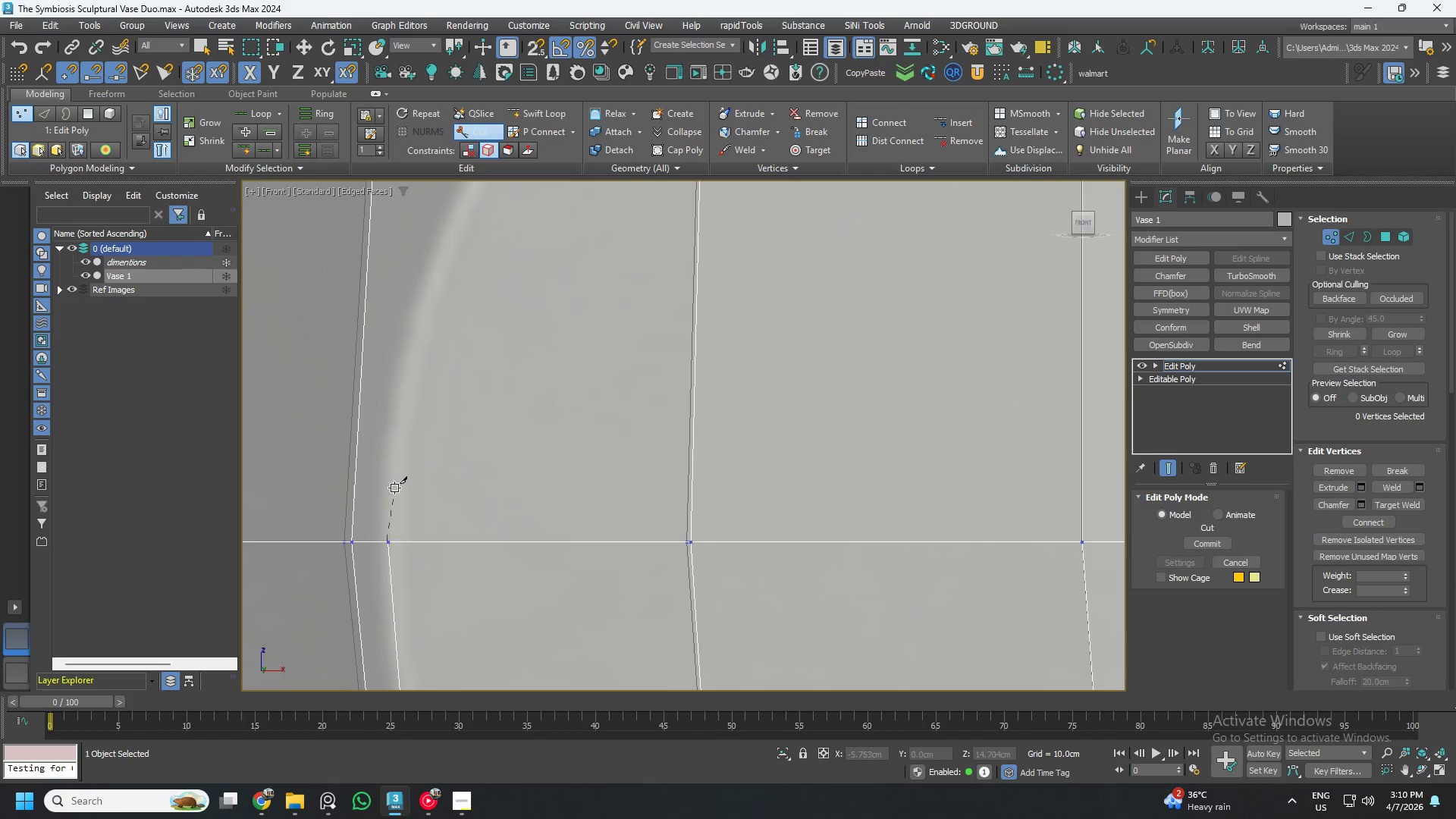 
scroll: coordinate [418, 309], scroll_direction: up, amount: 2.0
 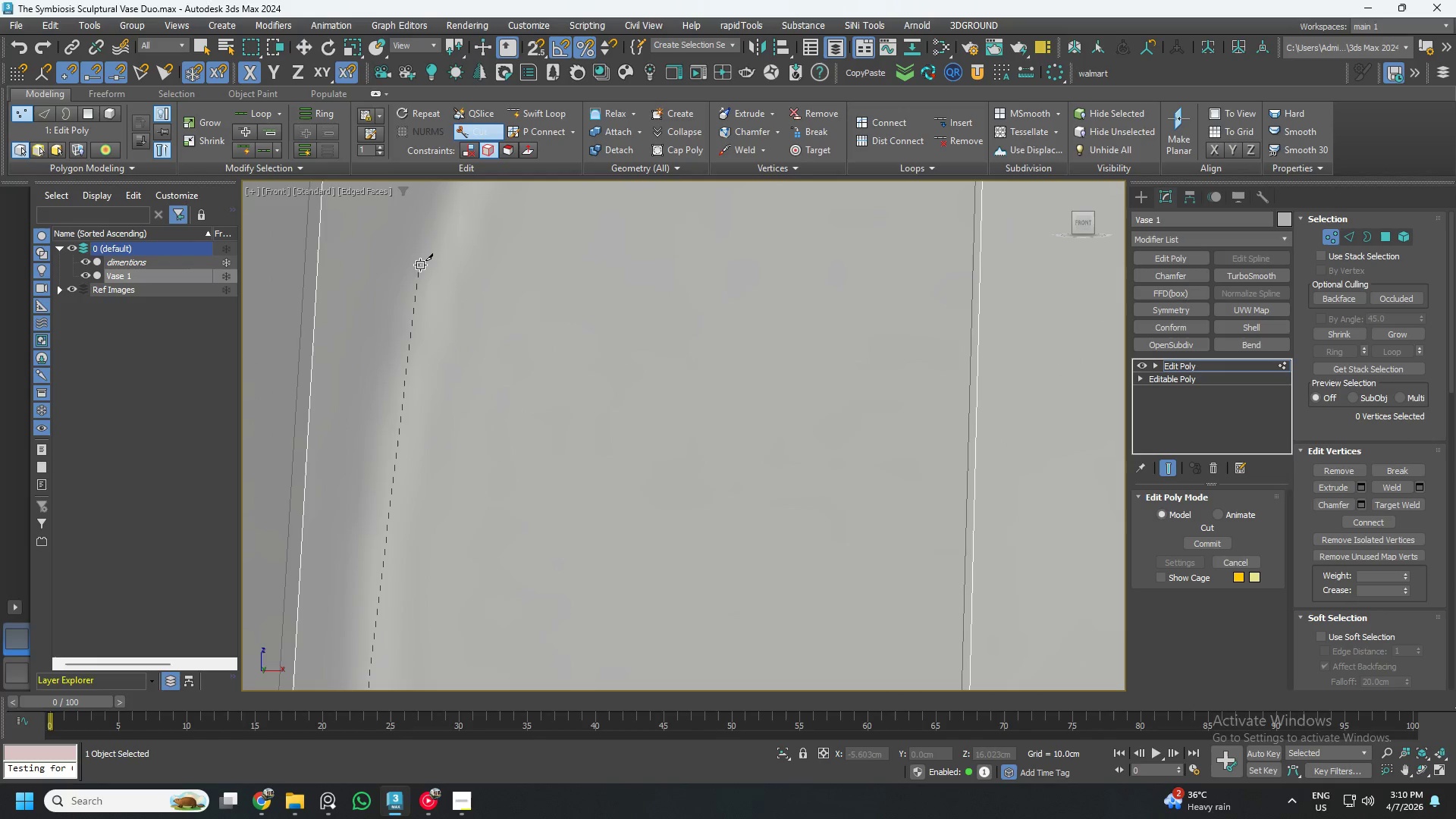 
left_click([424, 264])
 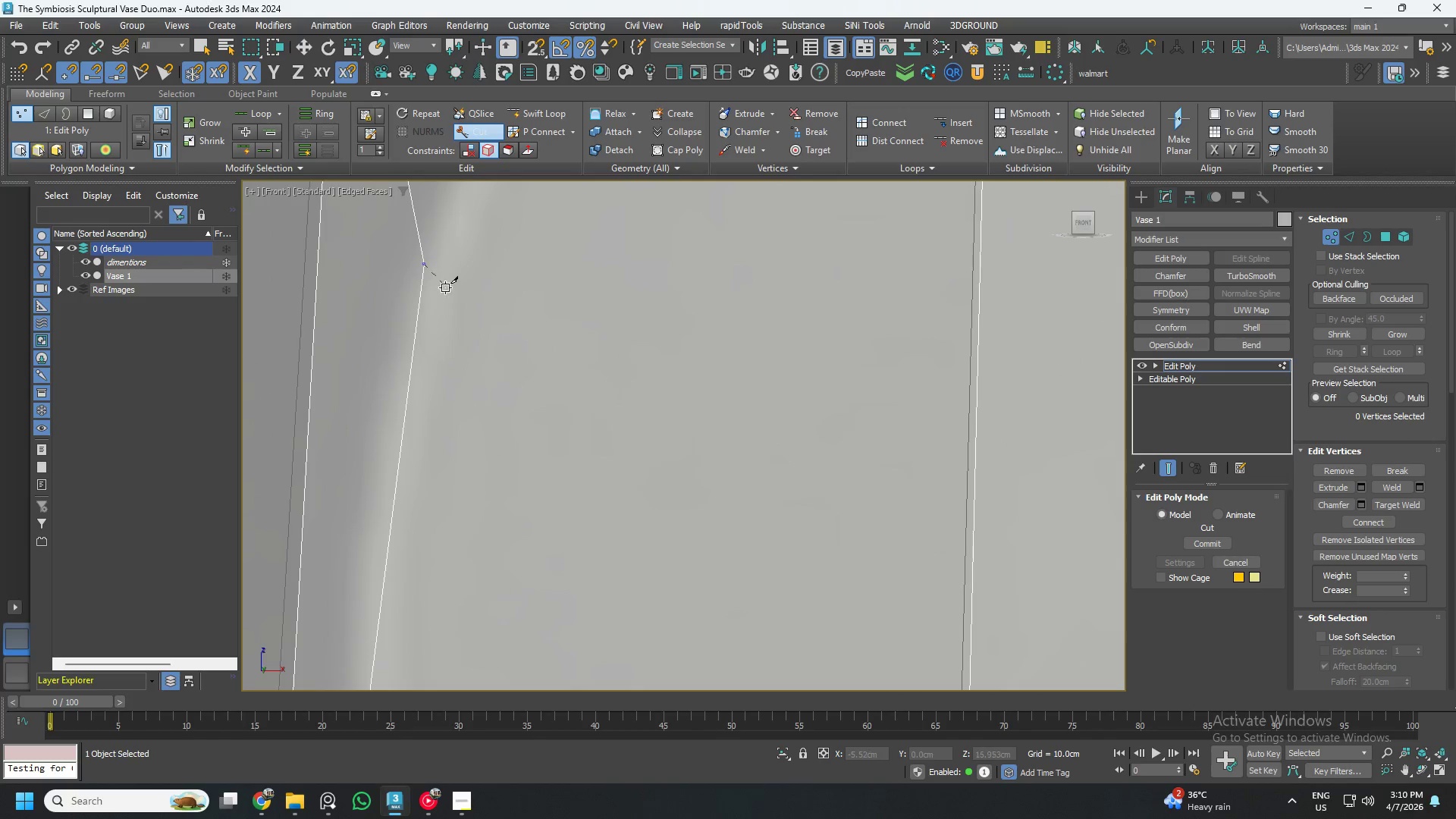 
scroll: coordinate [446, 293], scroll_direction: down, amount: 3.0
 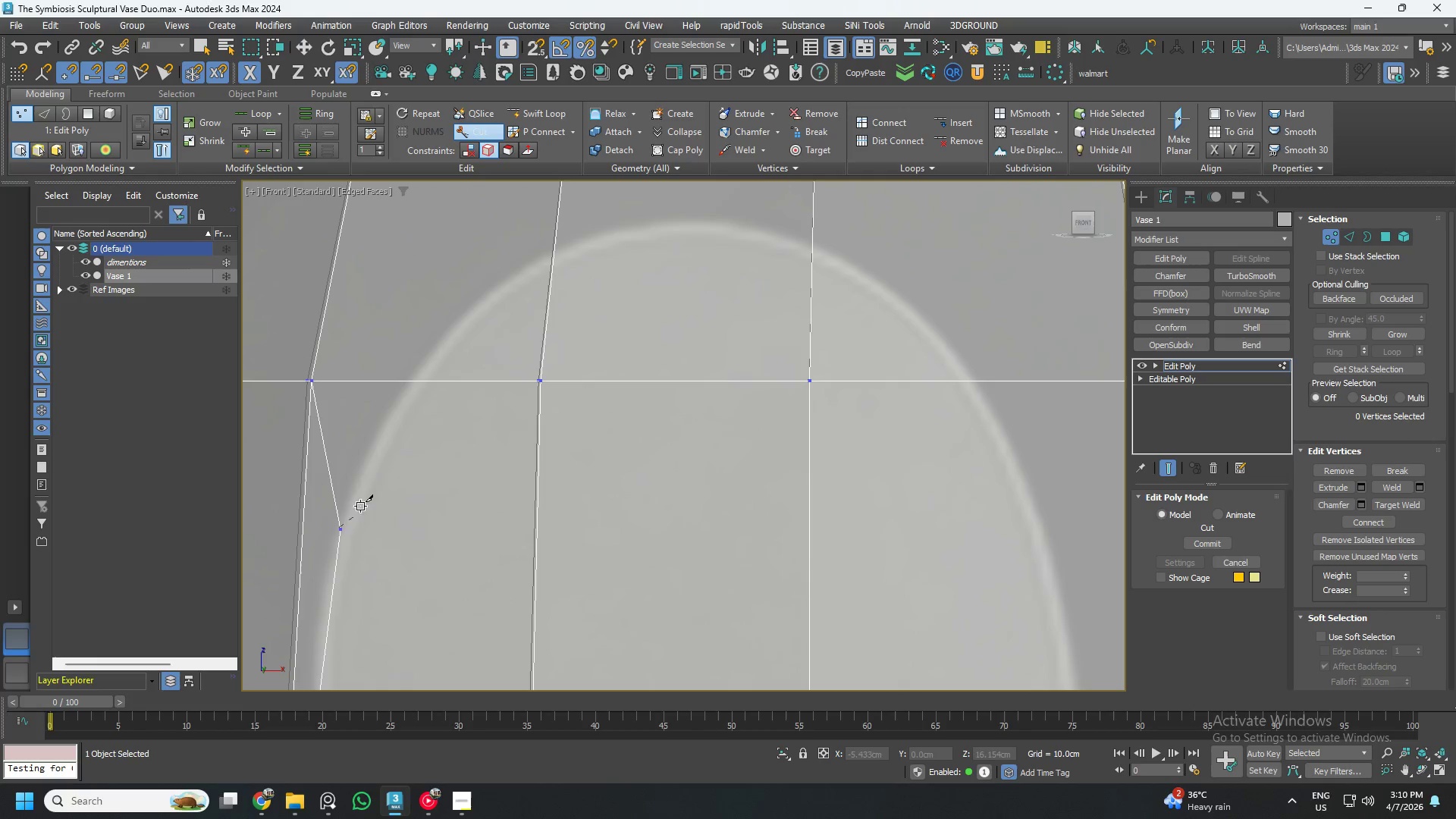 
scroll: coordinate [396, 396], scroll_direction: up, amount: 3.0
 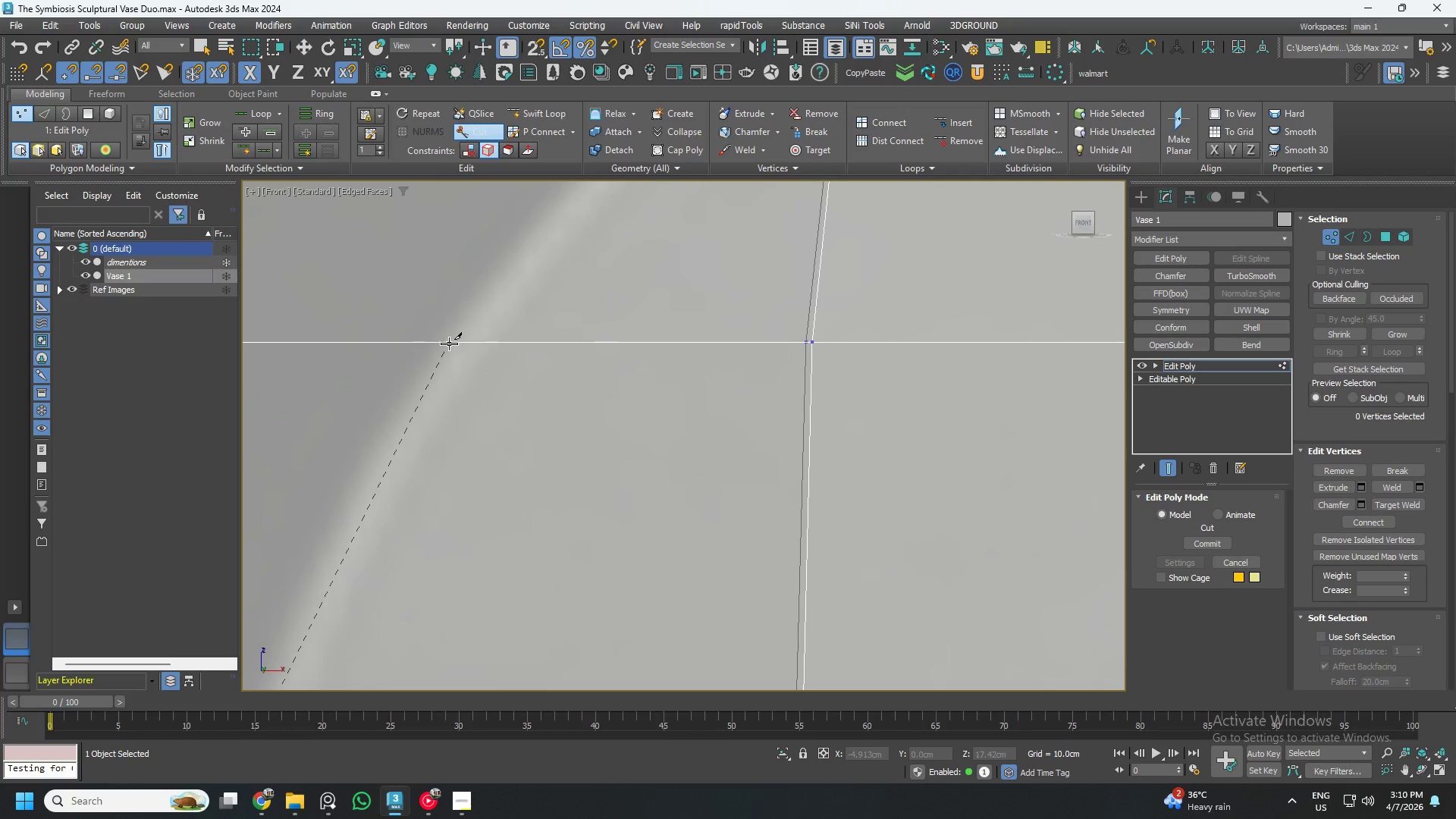 
left_click([449, 343])
 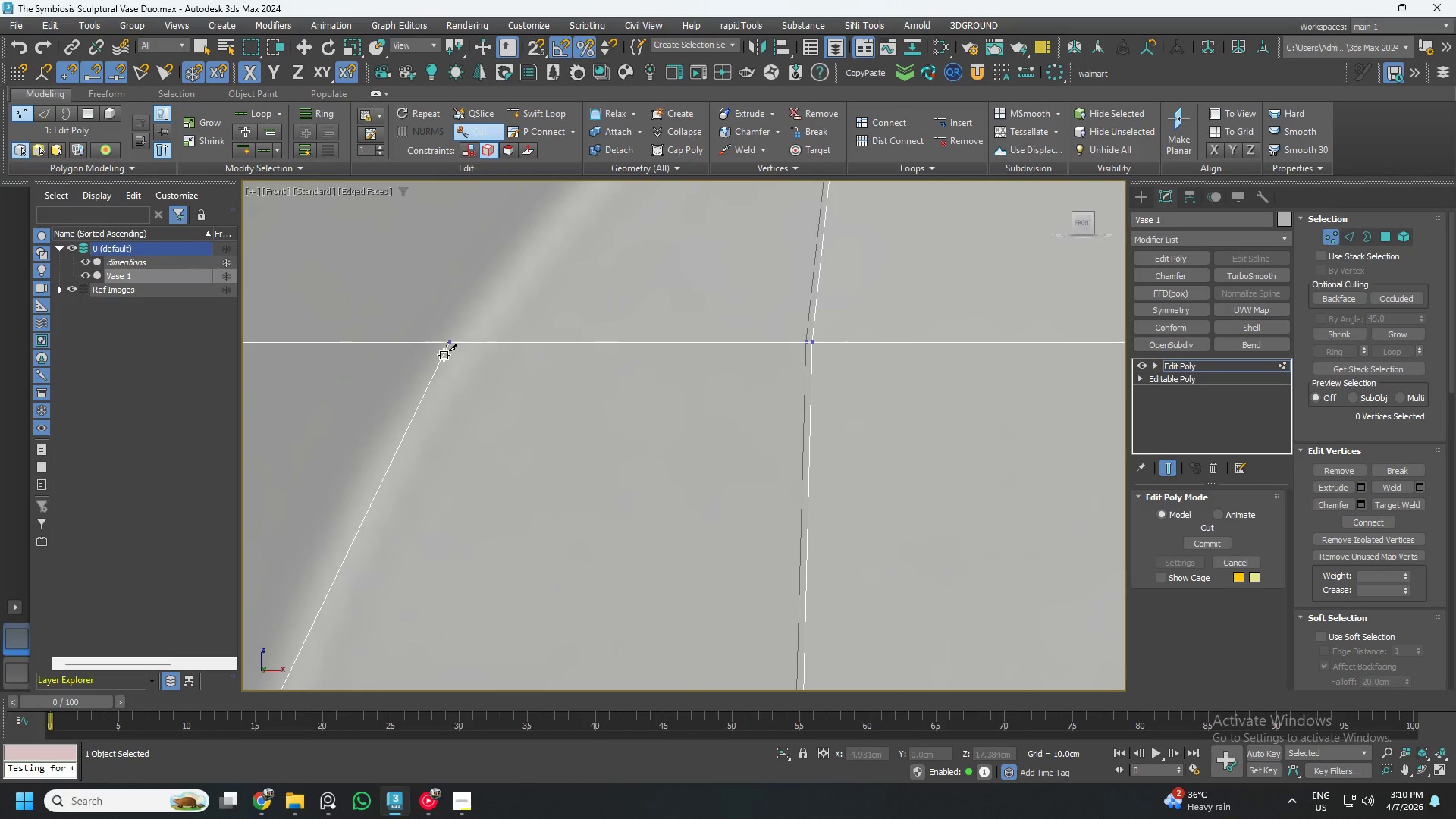 
scroll: coordinate [446, 362], scroll_direction: down, amount: 2.0
 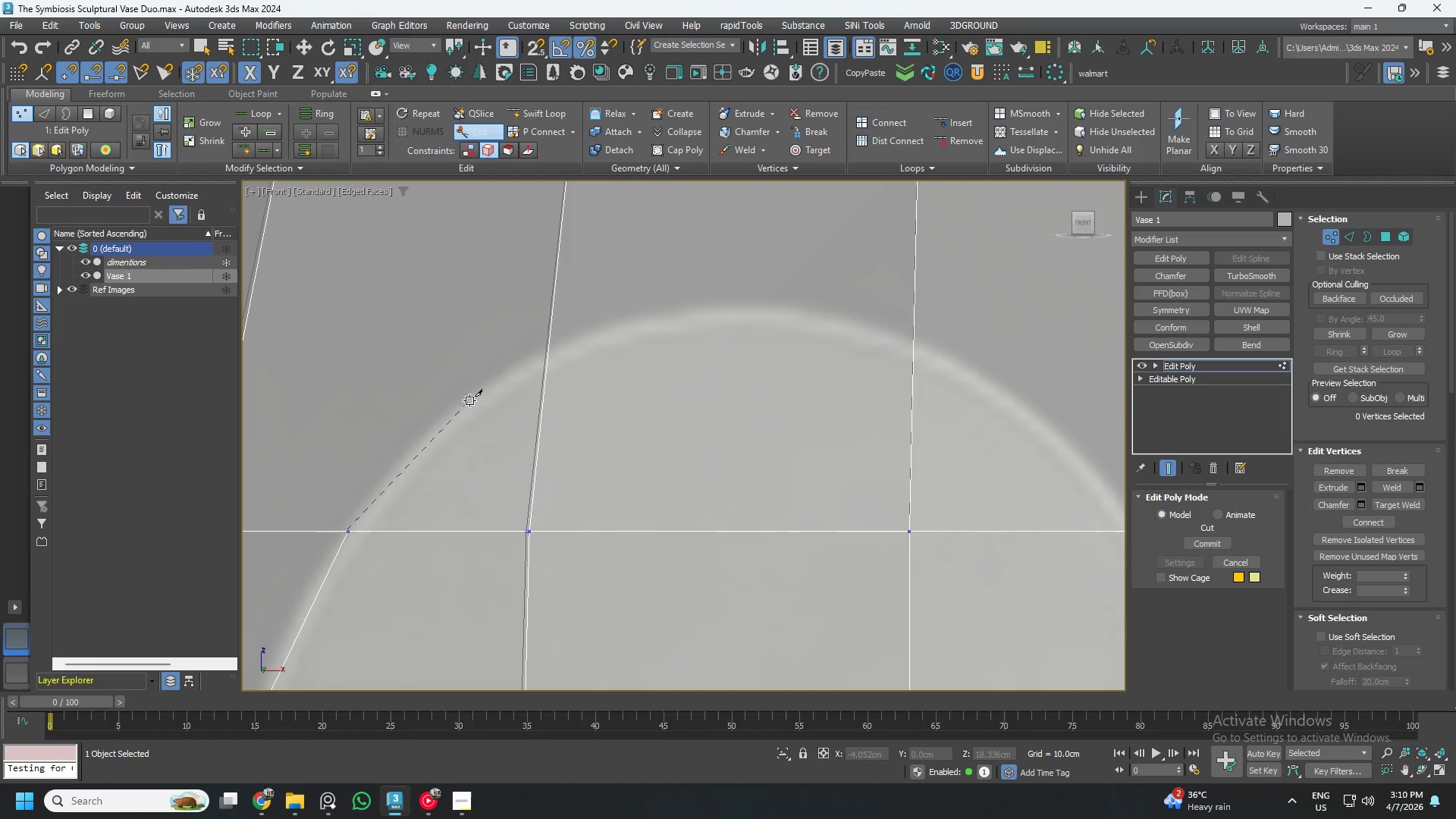 
left_click([449, 419])
 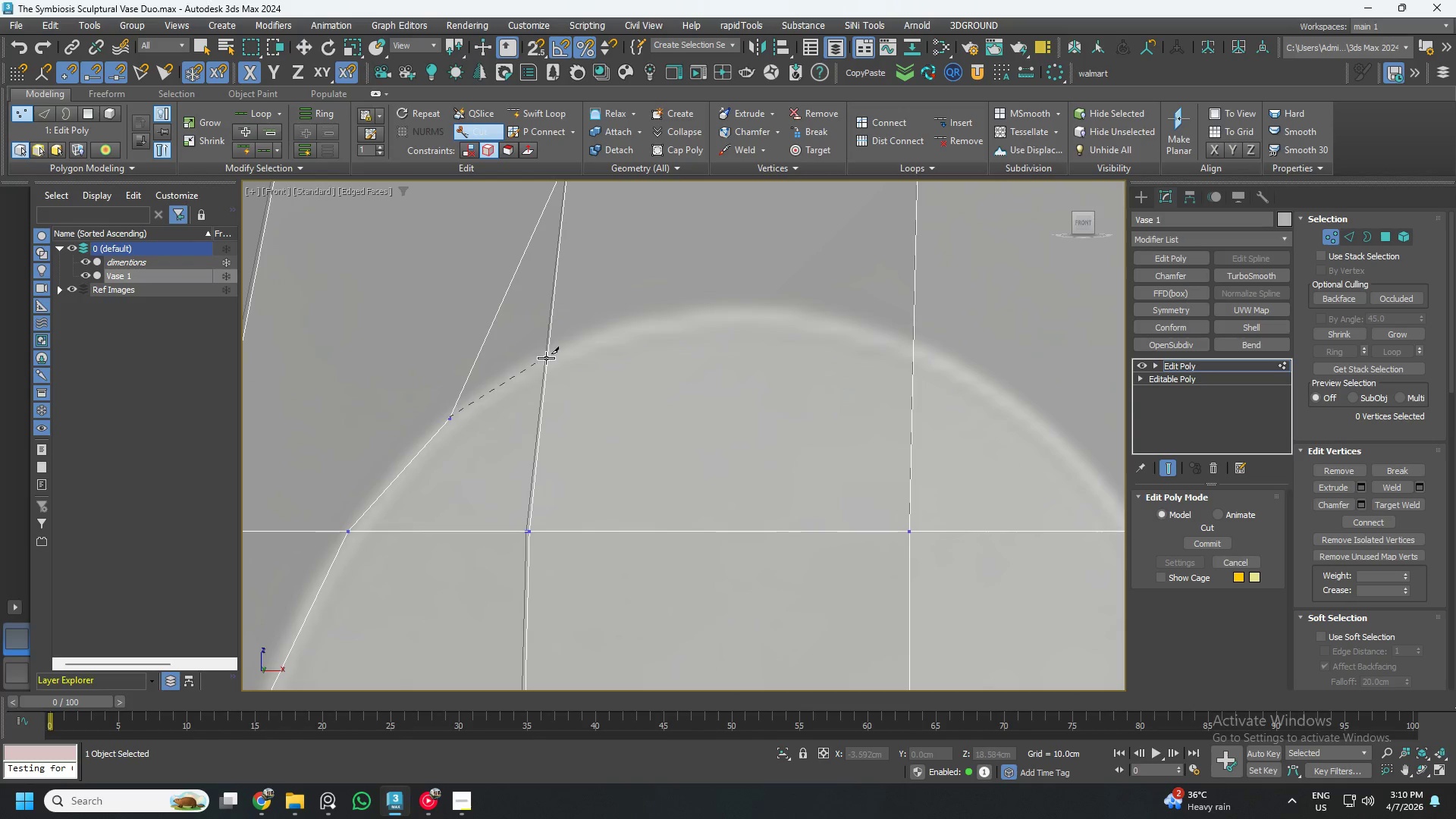 
left_click([547, 358])
 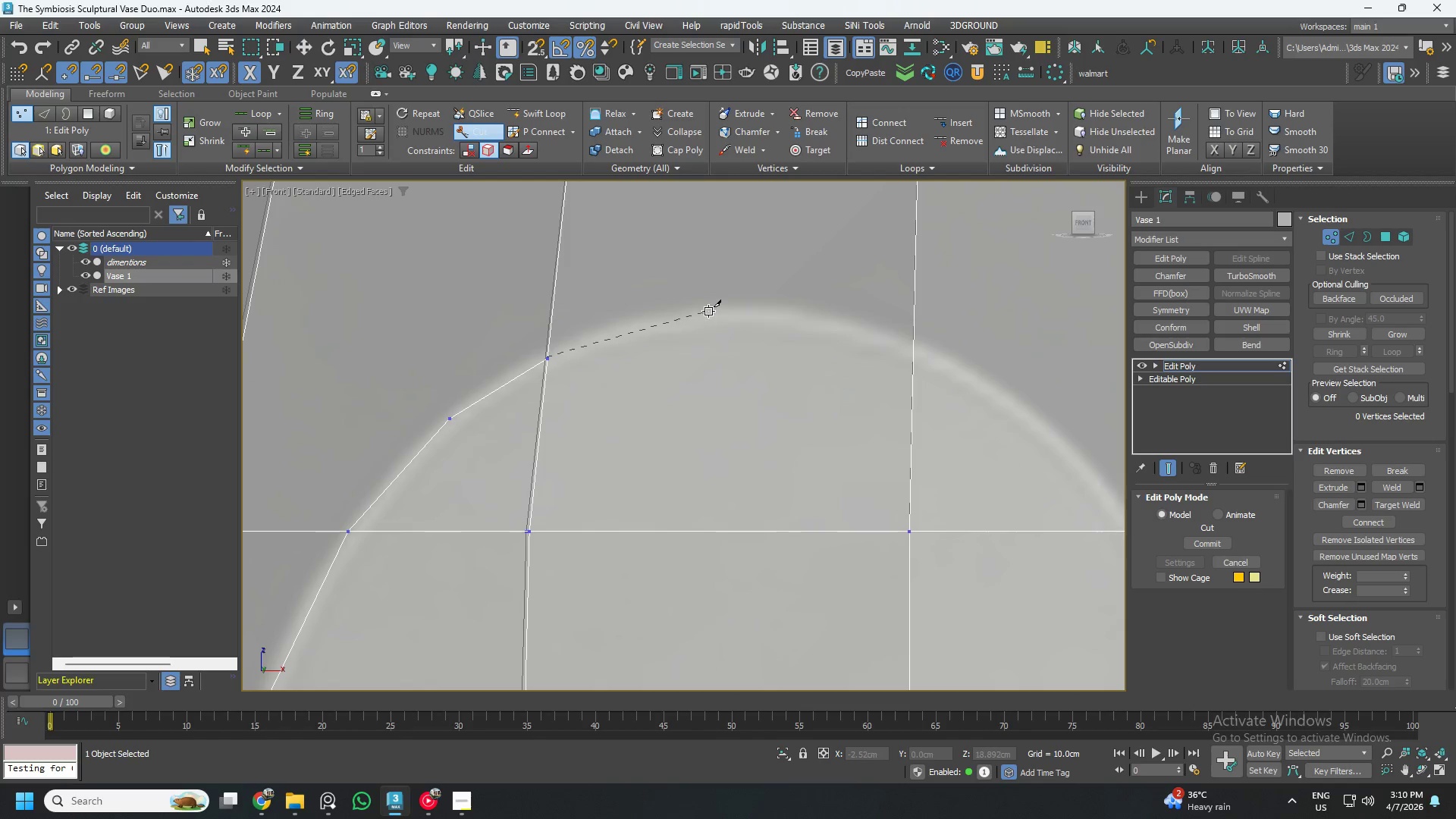 
left_click([733, 310])
 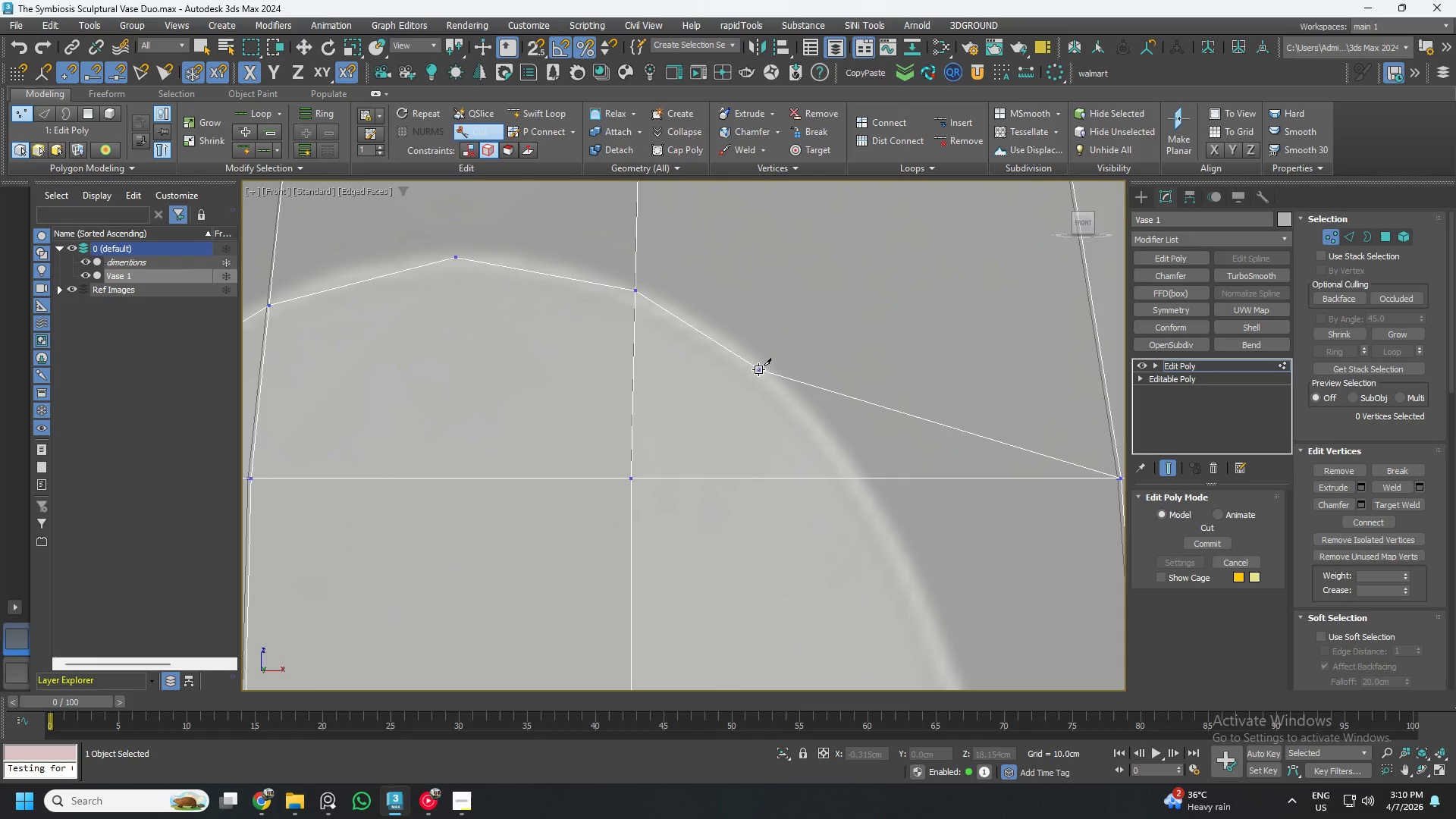 
wait(6.83)
 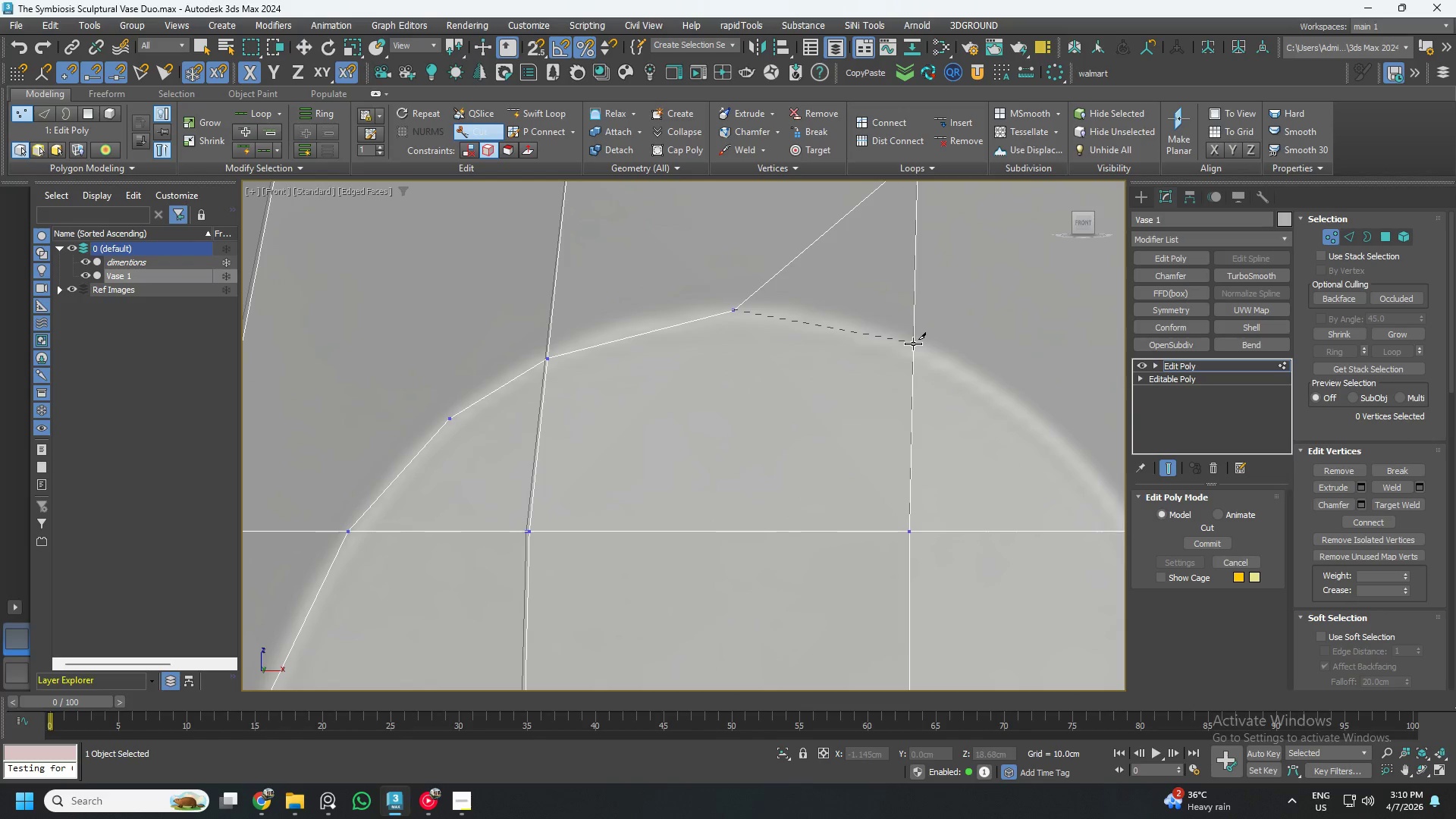 
left_click([859, 479])
 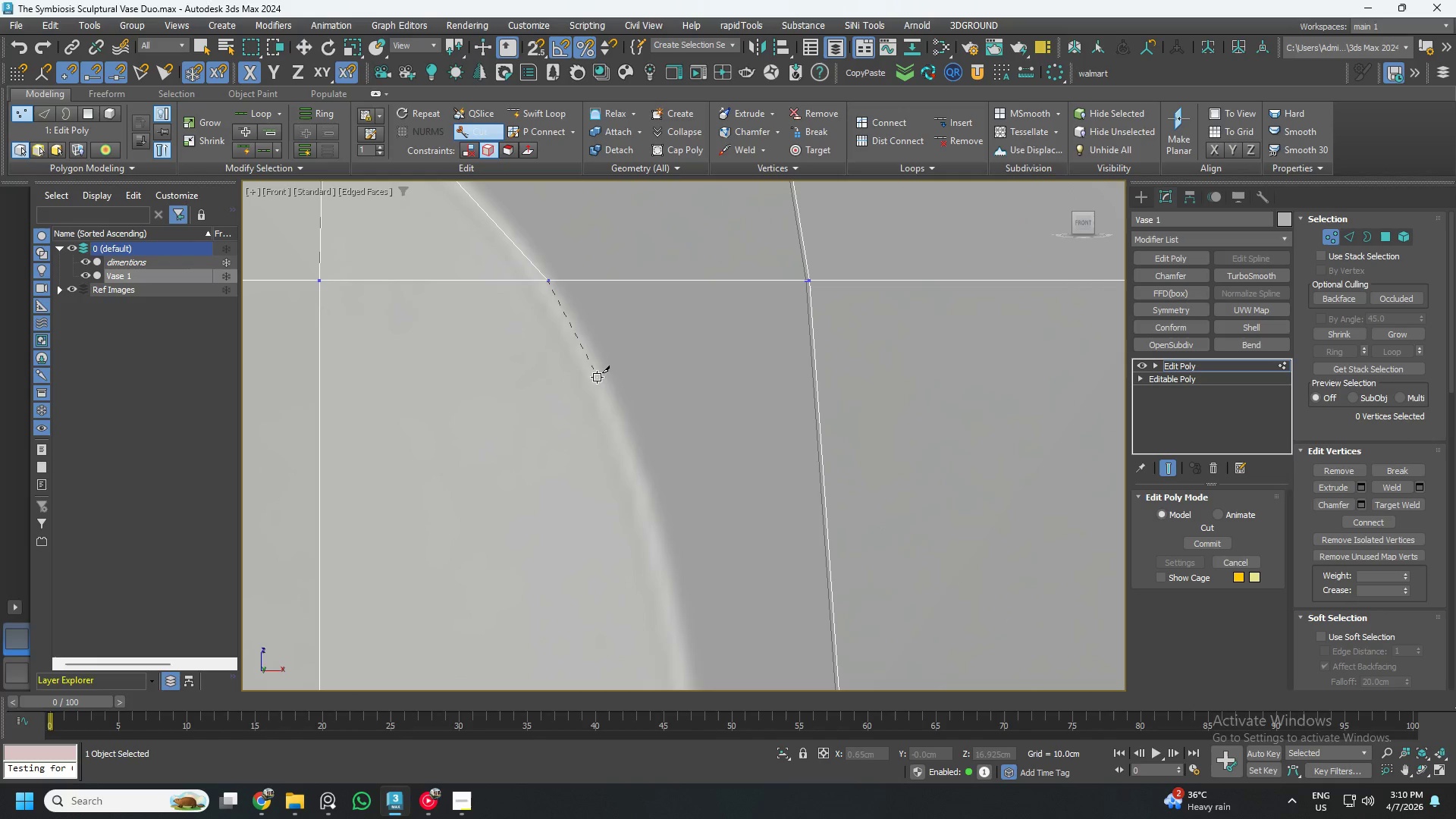 
scroll: coordinate [629, 460], scroll_direction: down, amount: 1.0
 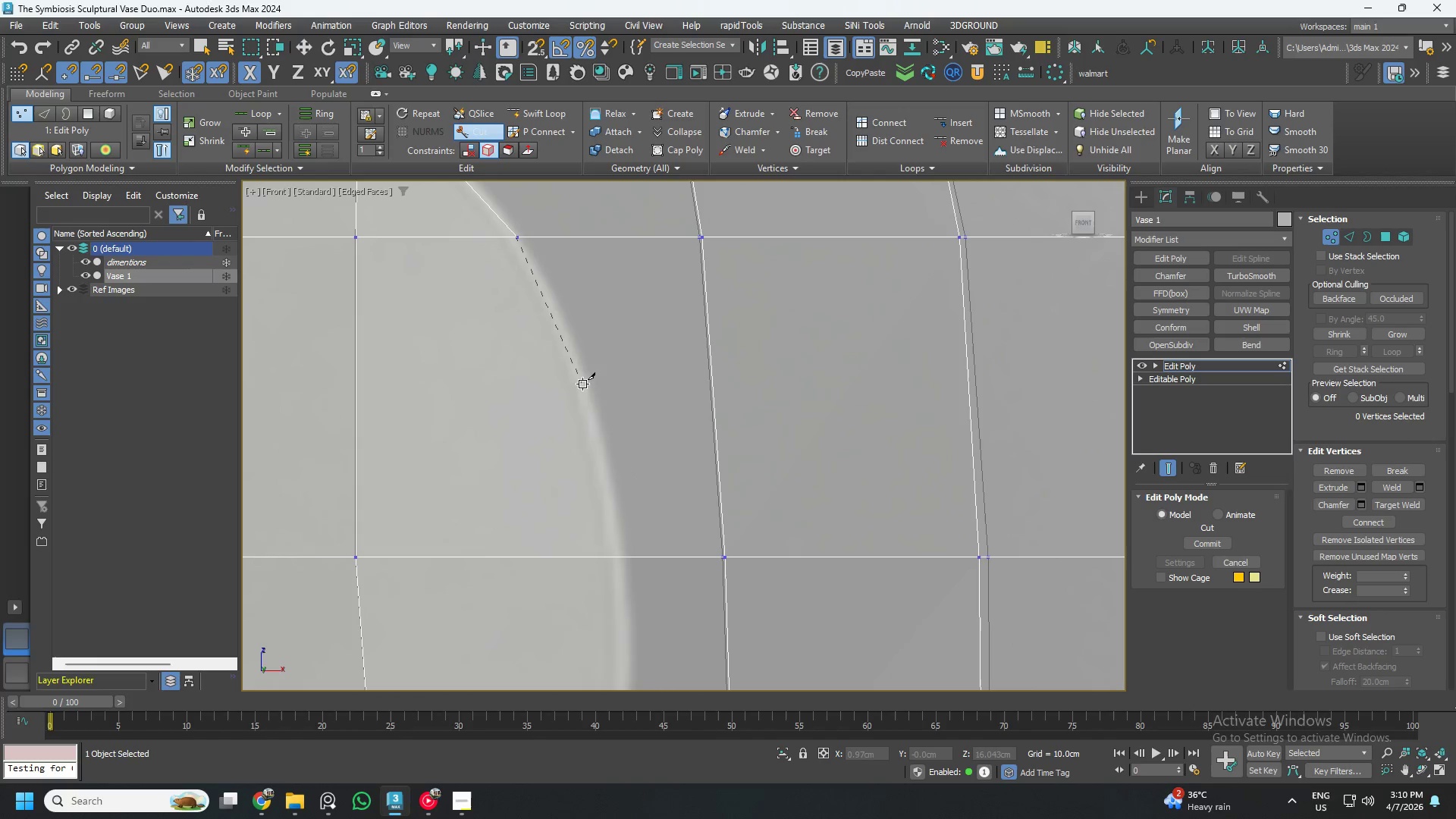 
scroll: coordinate [582, 383], scroll_direction: up, amount: 1.0
 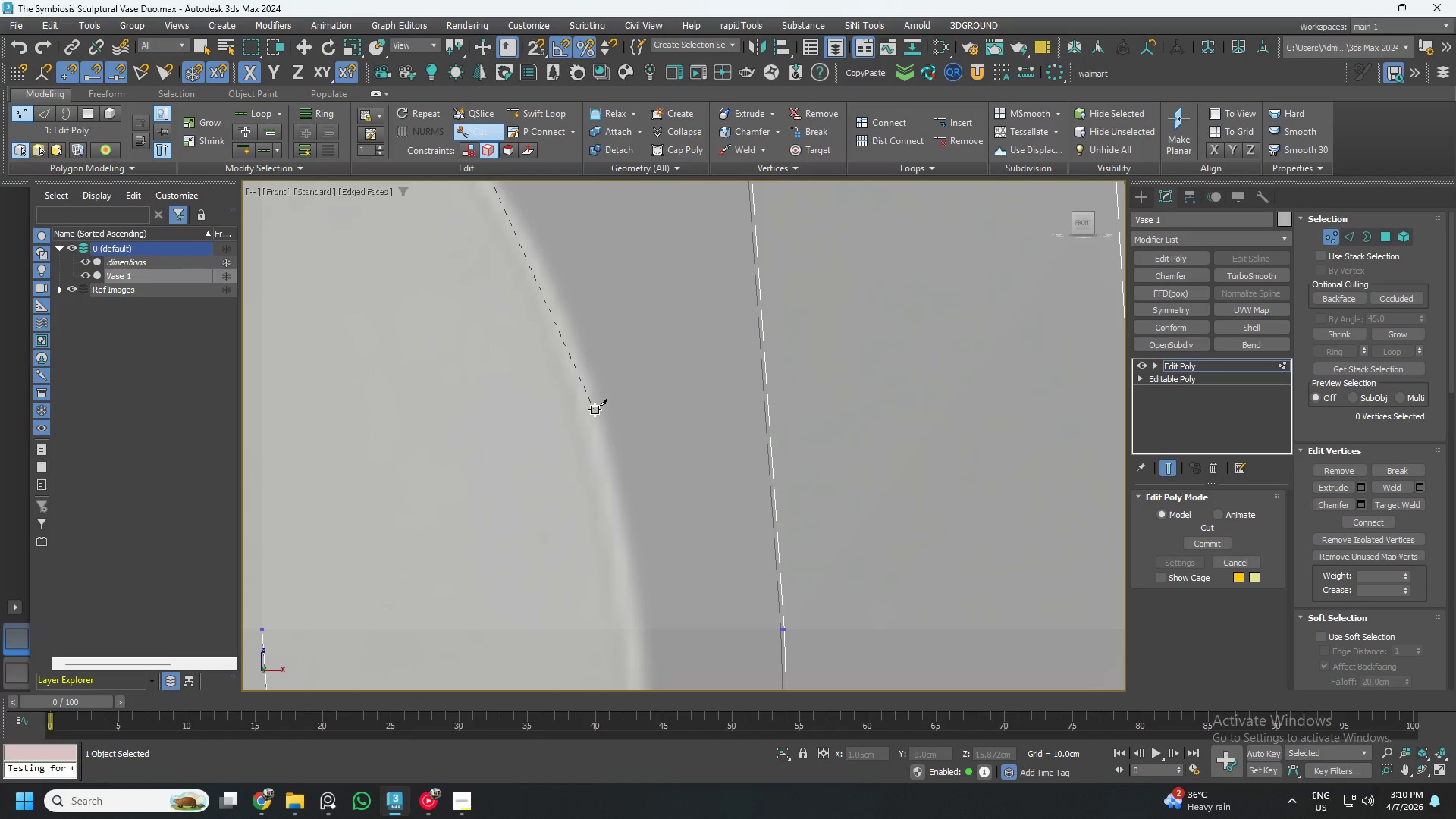 
left_click([595, 410])
 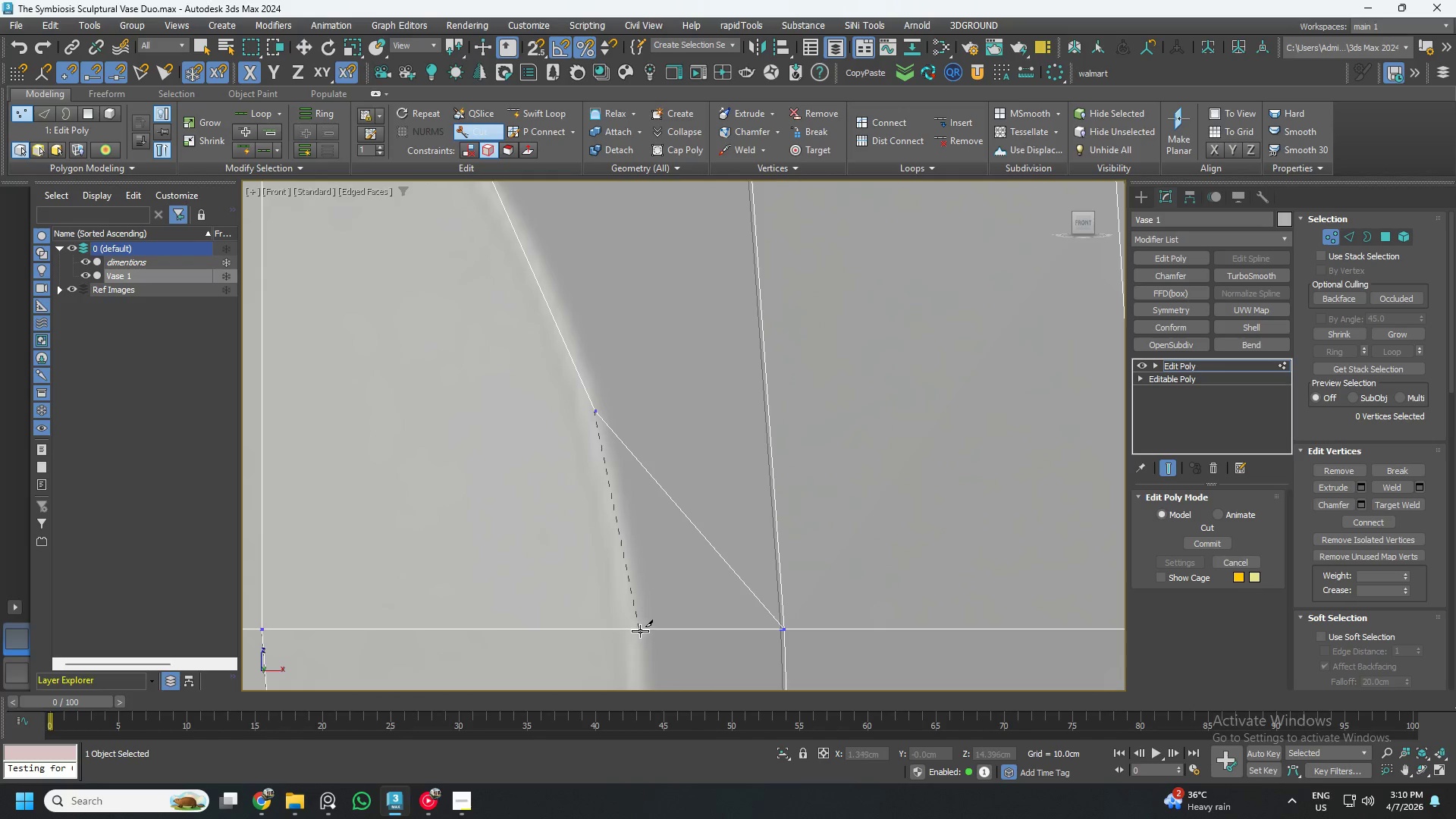 
left_click([639, 628])
 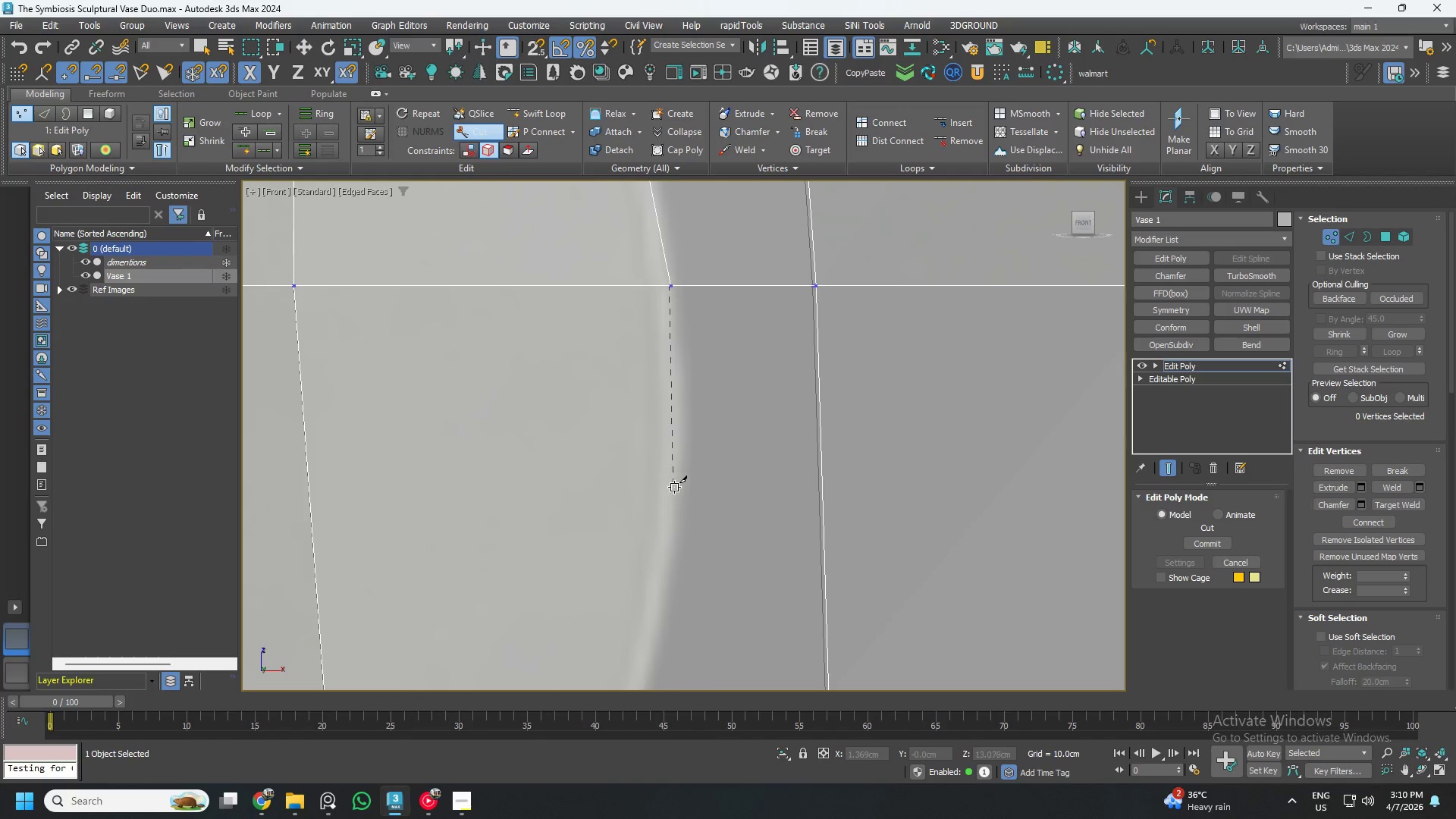 
scroll: coordinate [667, 534], scroll_direction: down, amount: 2.0
 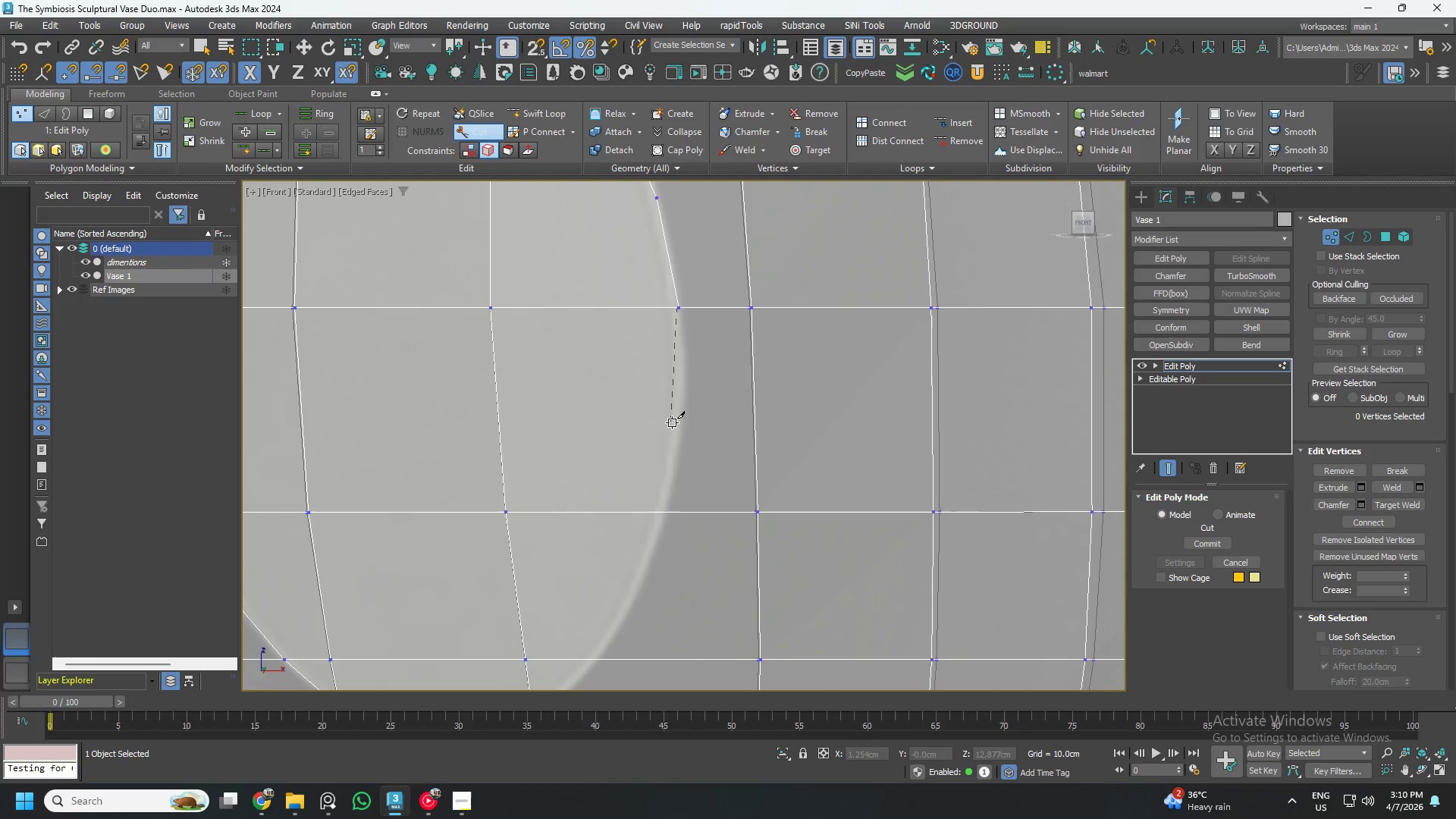 
scroll: coordinate [673, 422], scroll_direction: up, amount: 2.0
 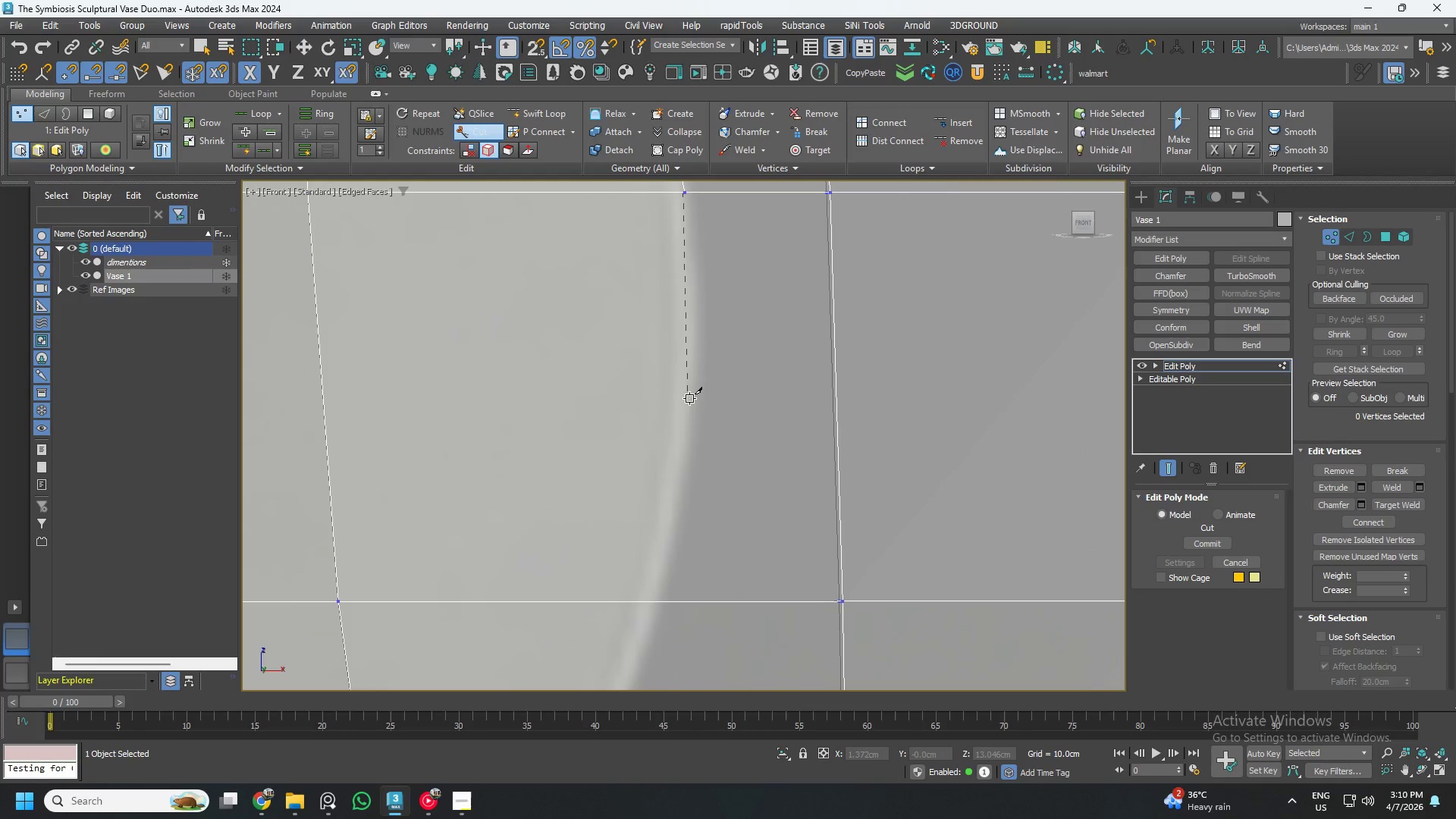 
left_click([689, 398])
 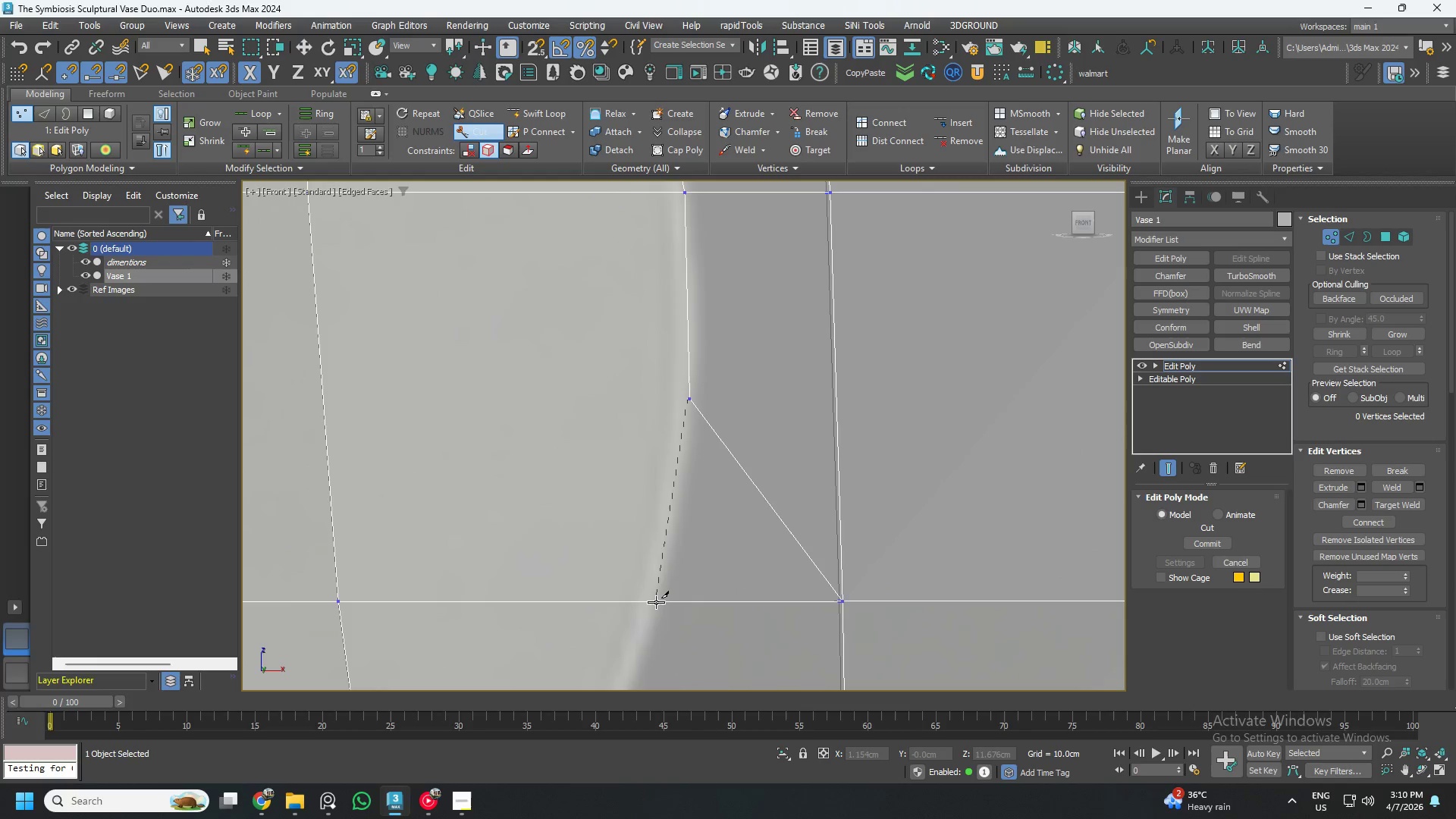 
left_click([656, 602])
 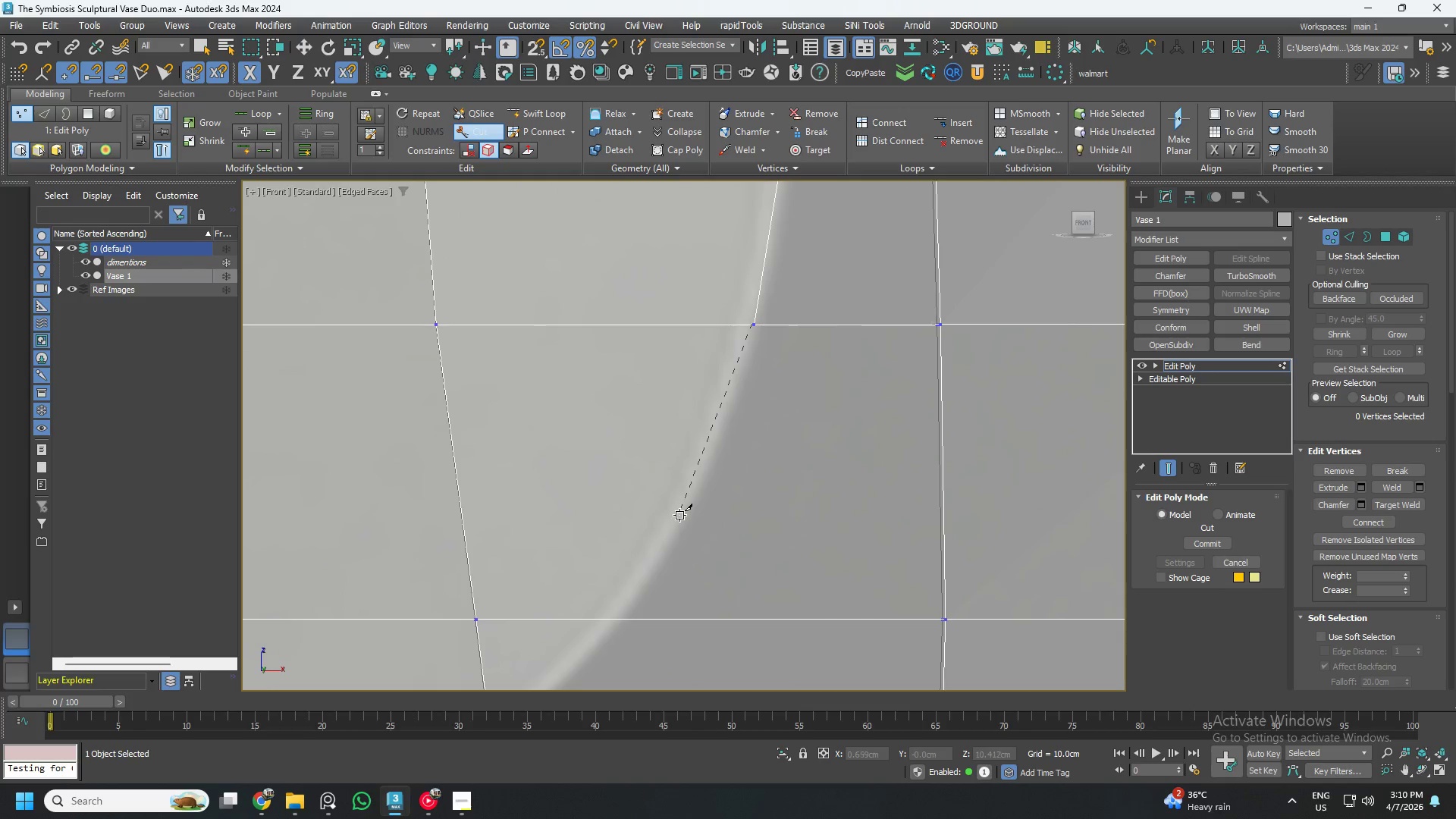 
left_click([686, 501])
 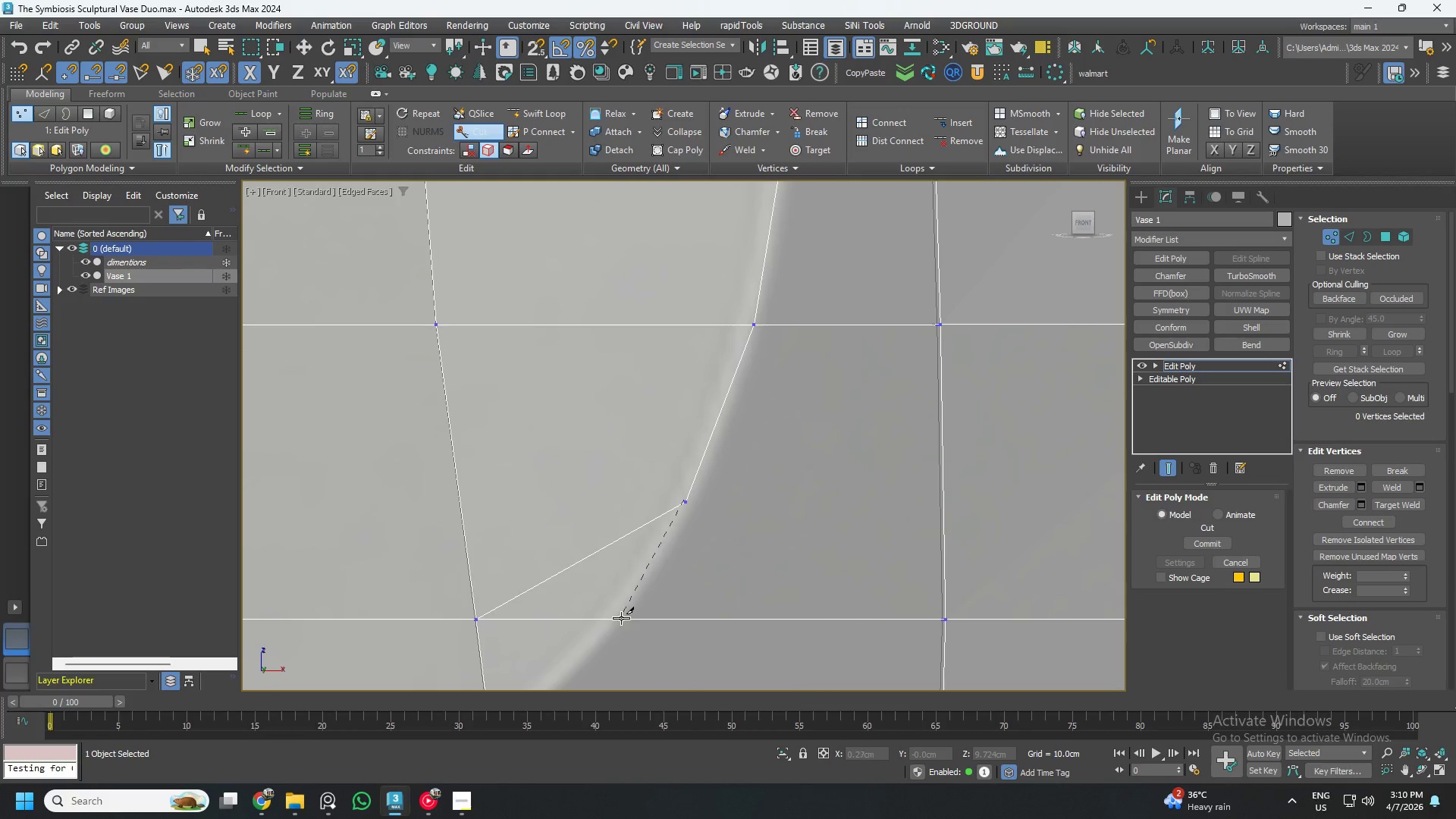 
left_click([618, 618])
 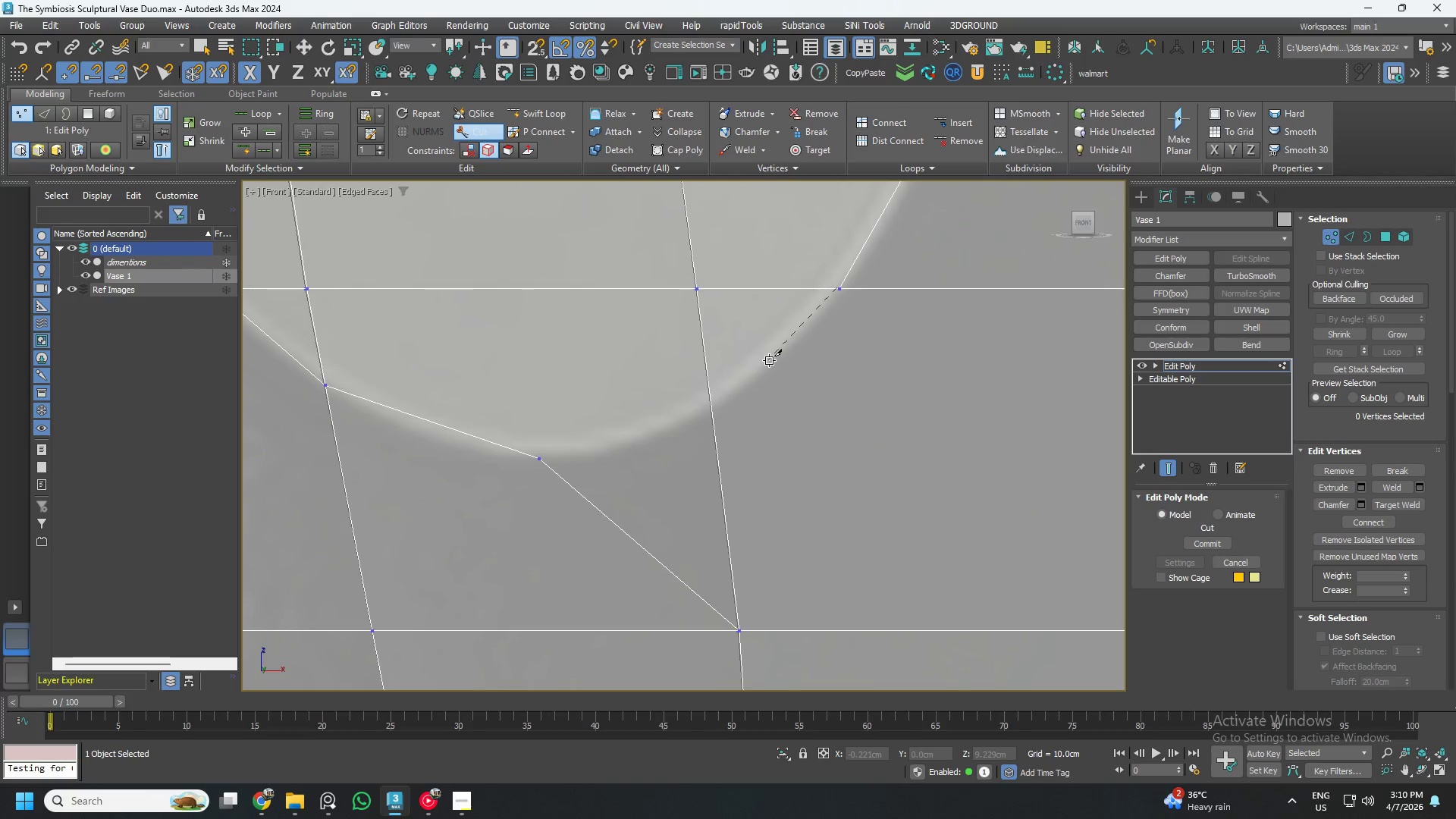 
left_click([771, 354])
 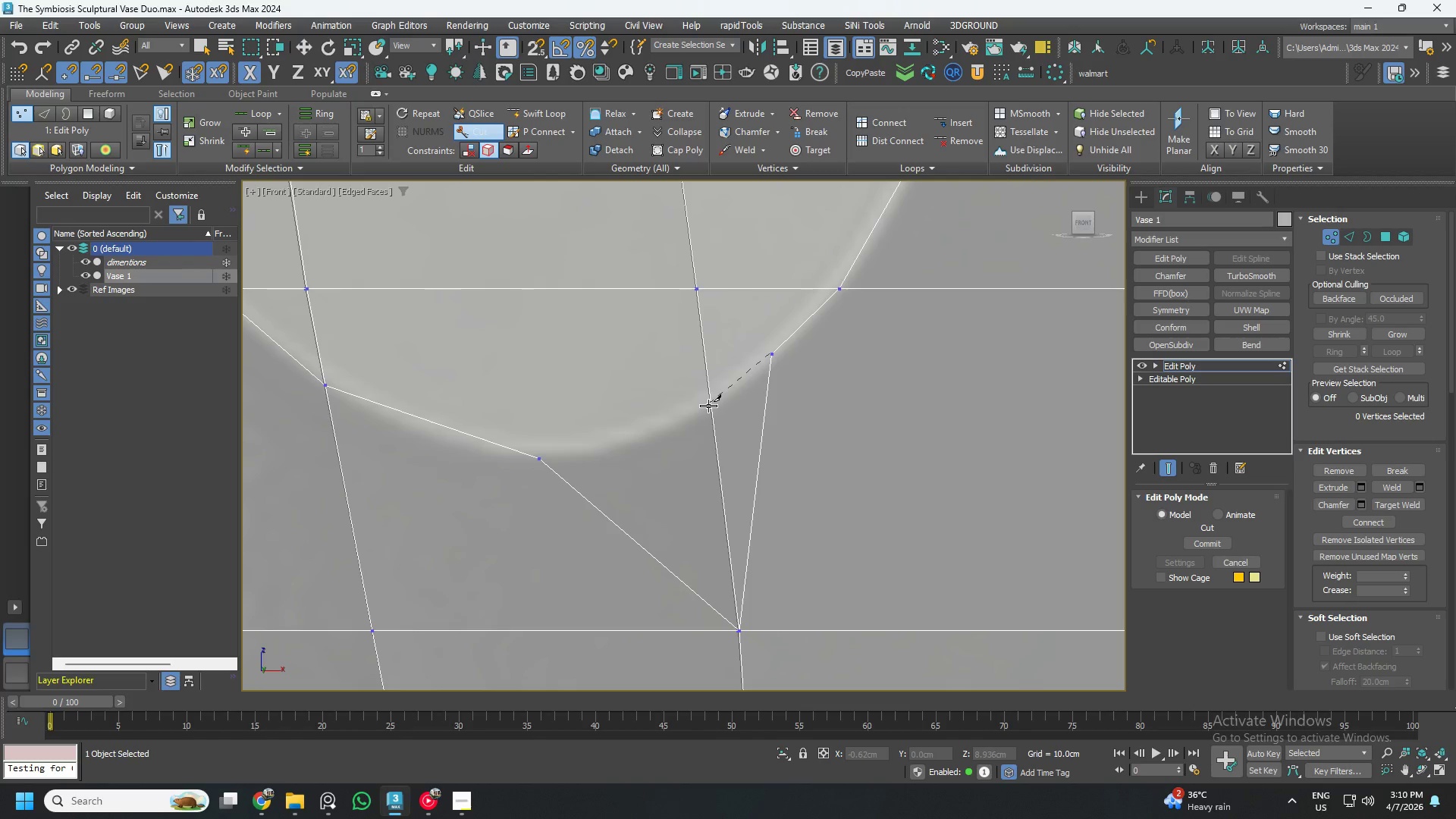 
left_click([708, 406])
 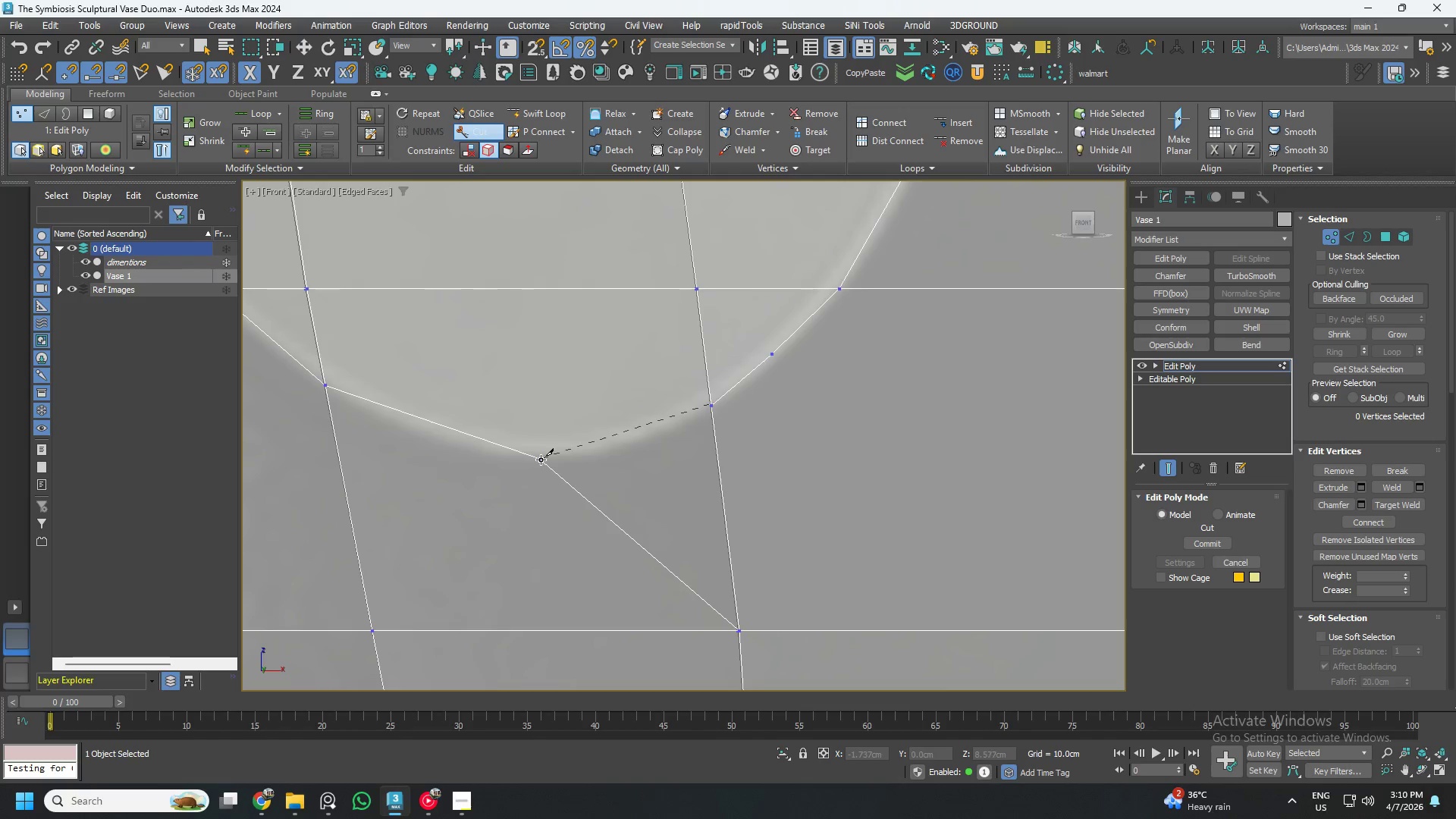 
left_click([536, 459])
 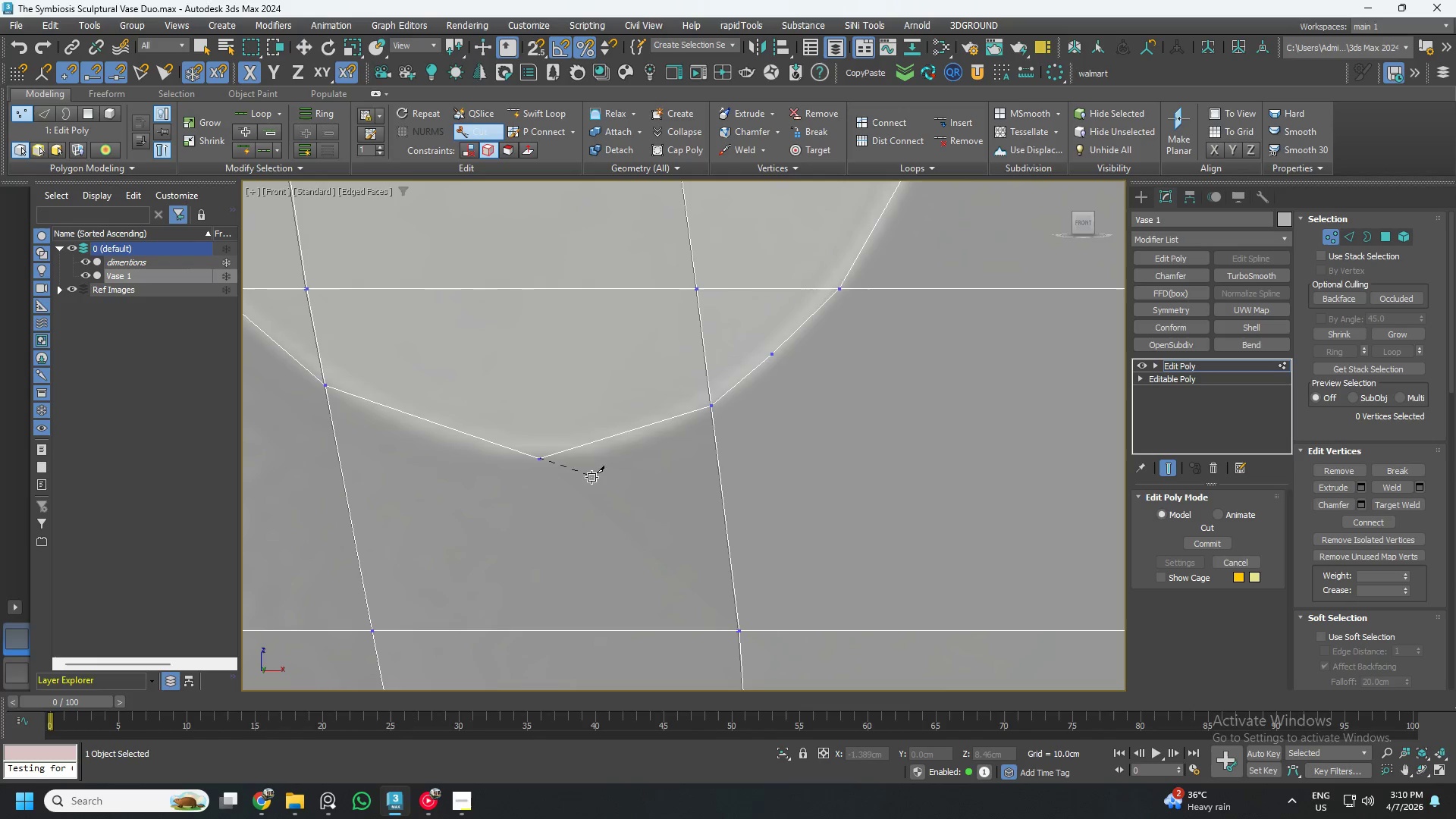 
right_click([573, 479])
 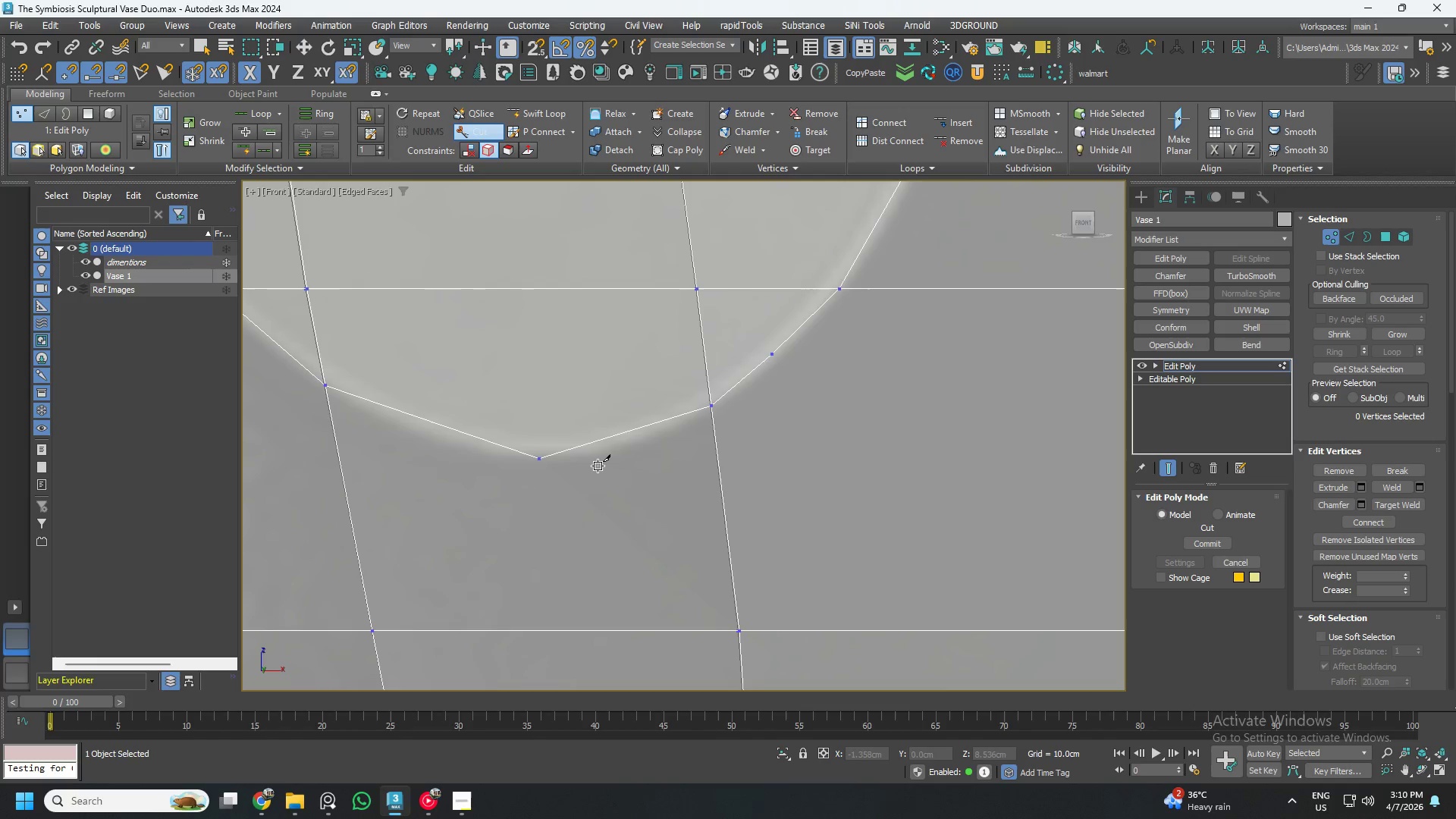 
right_click([610, 472])
 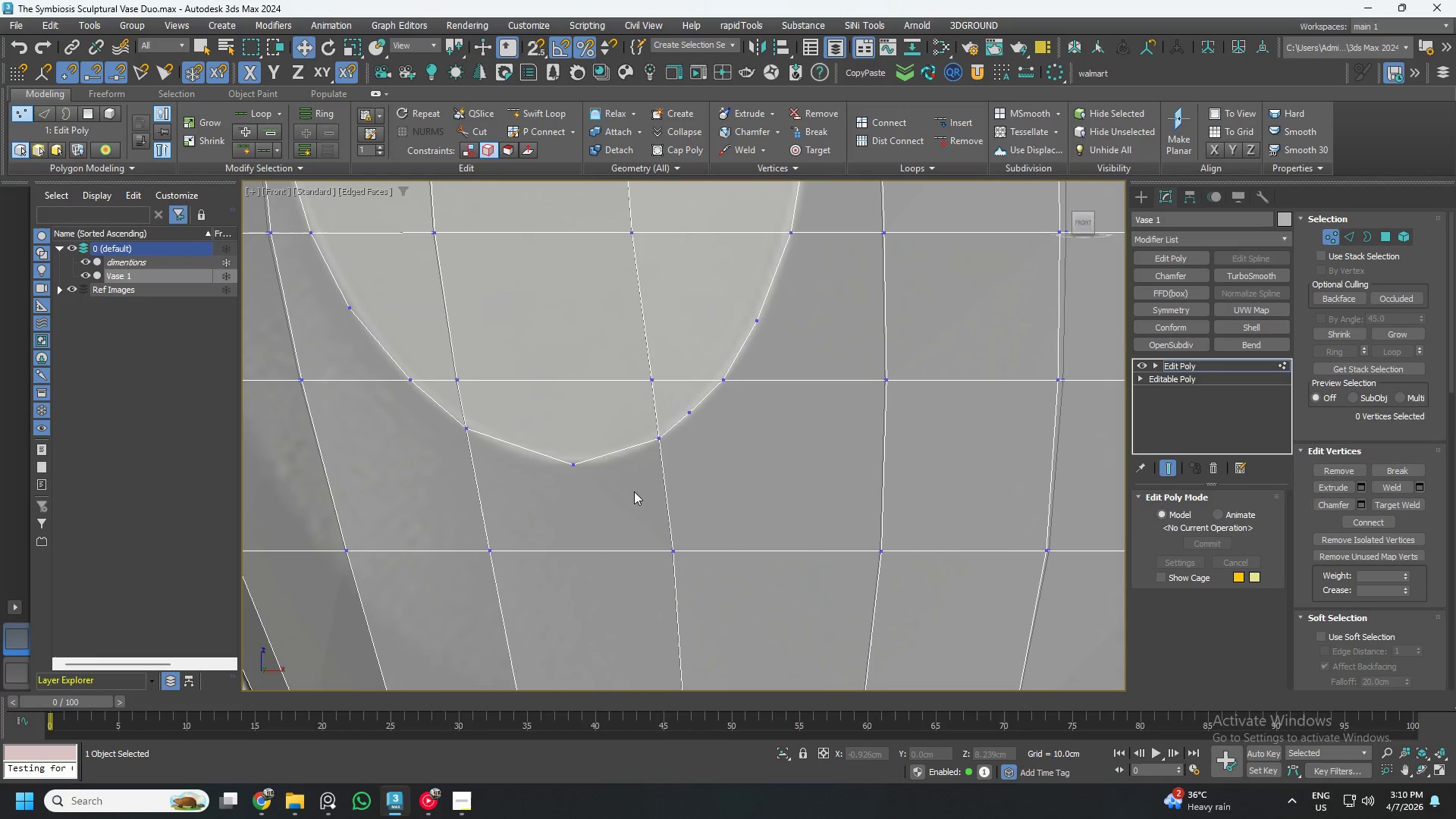 
scroll: coordinate [589, 488], scroll_direction: down, amount: 4.0
 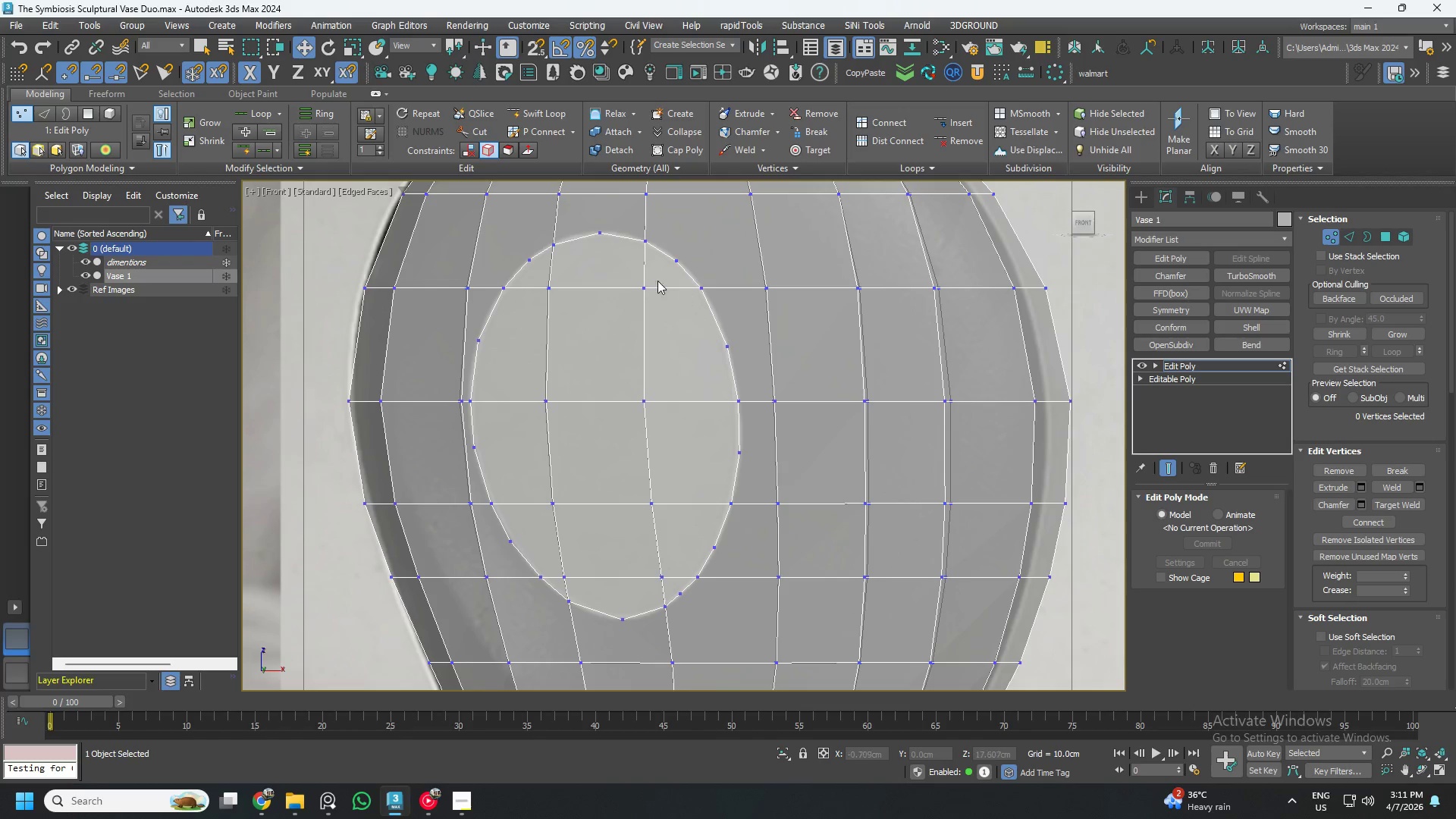 
scroll: coordinate [676, 271], scroll_direction: up, amount: 2.0
 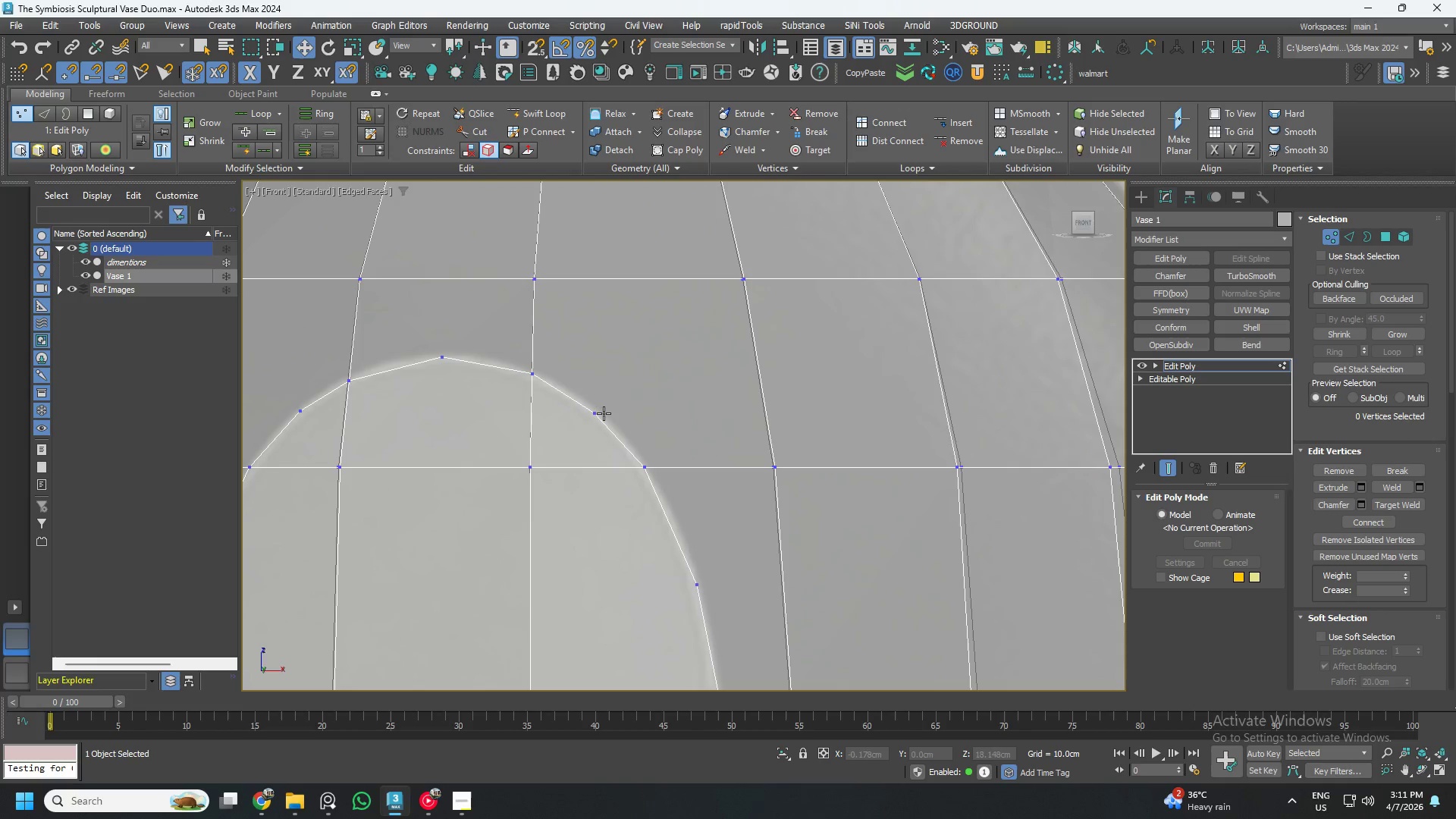 
left_click([602, 413])
 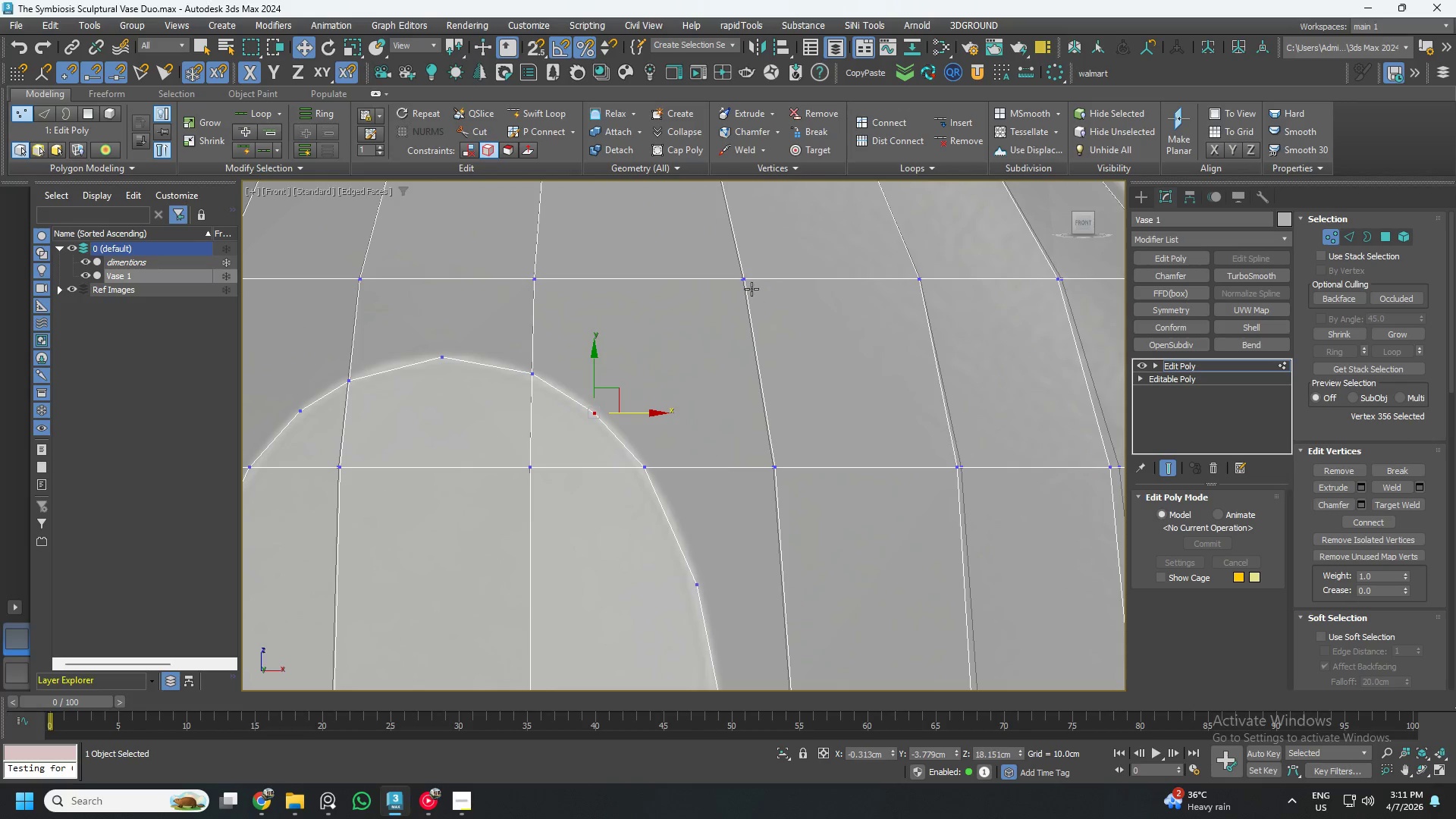 
hold_key(key=ControlLeft, duration=0.72)
 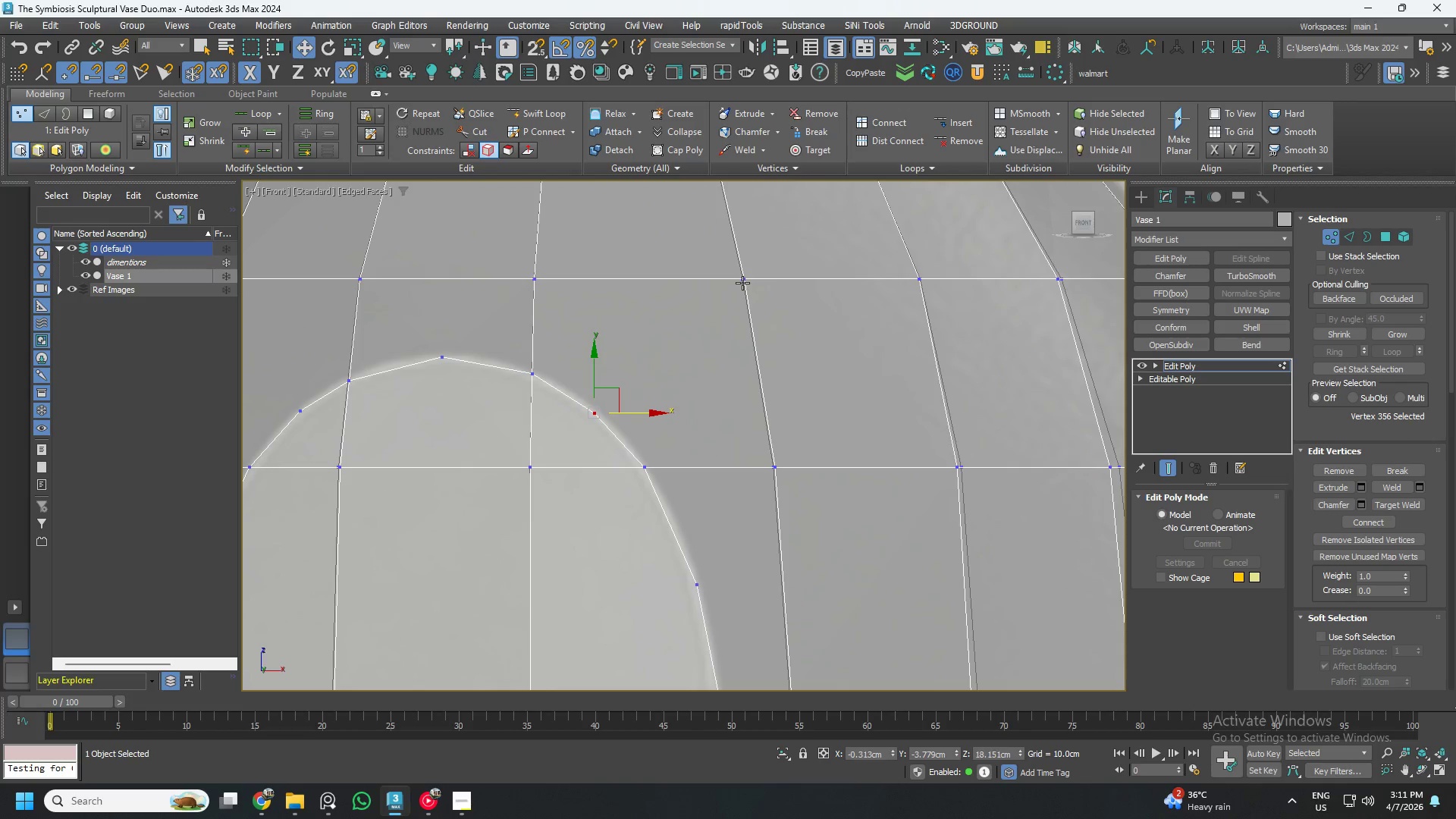 
hold_key(key=ControlLeft, duration=0.55)
 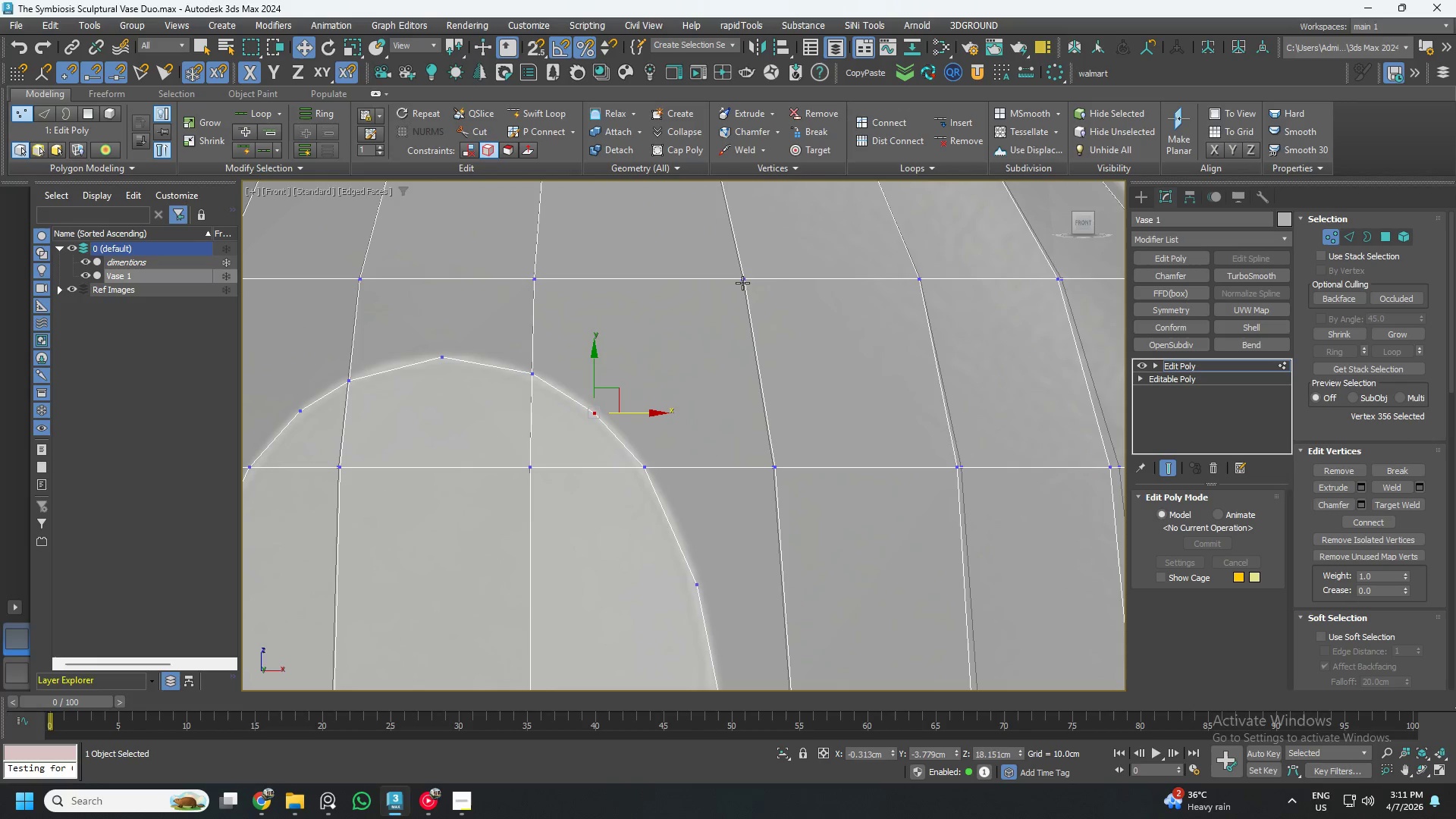 
left_click([742, 283])
 